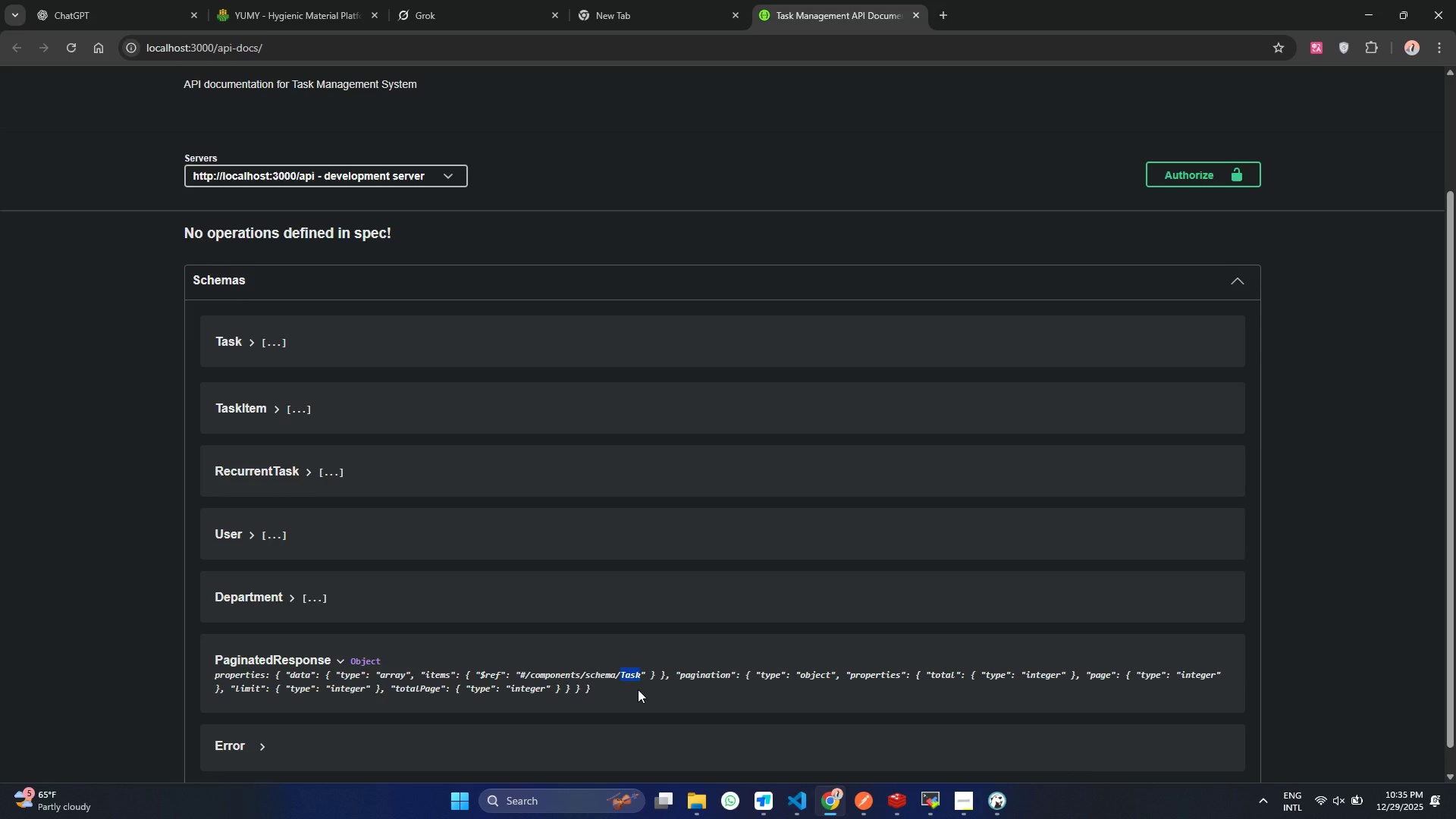 
mouse_move([237, 365])
 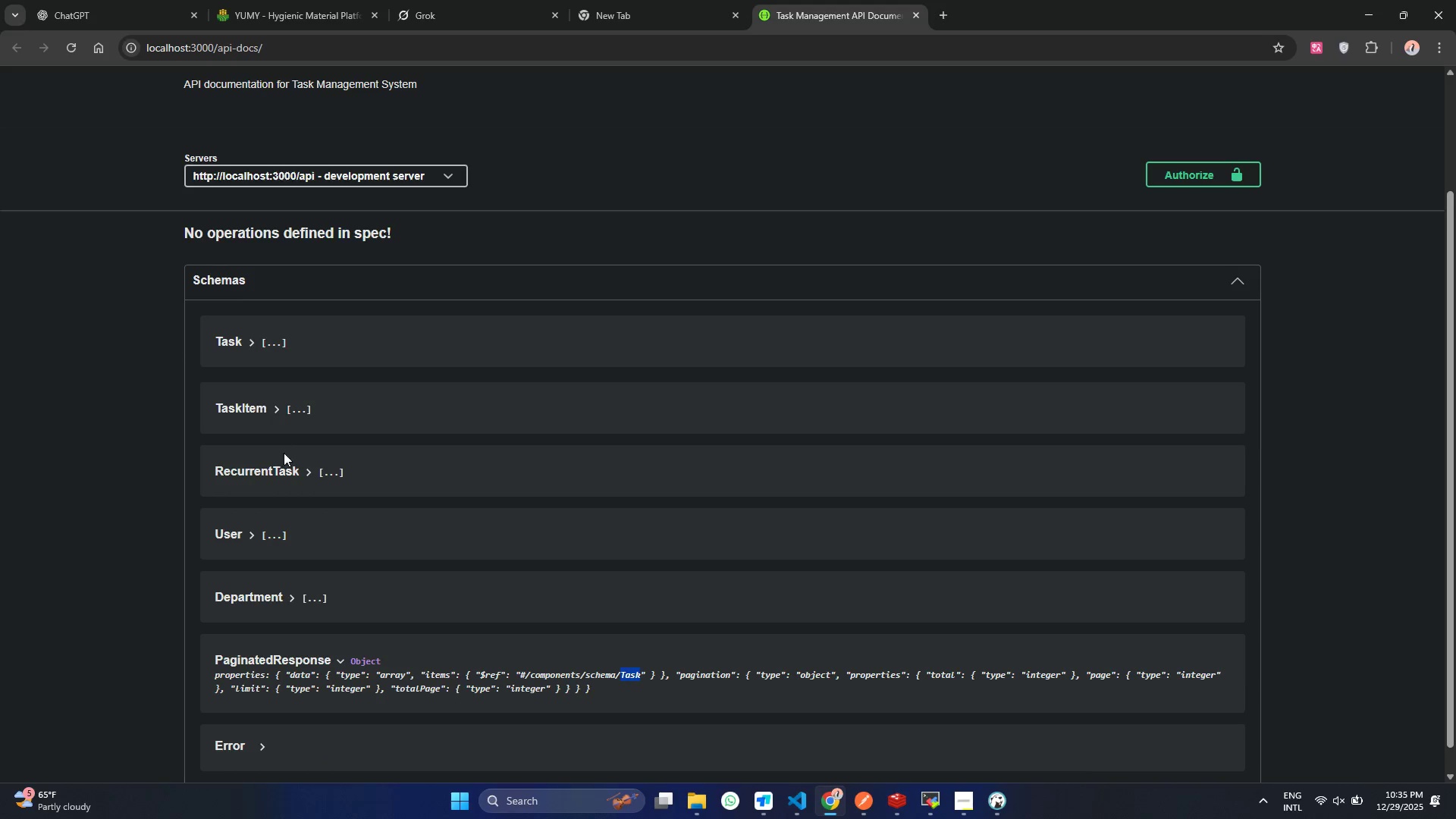 
wait(9.14)
 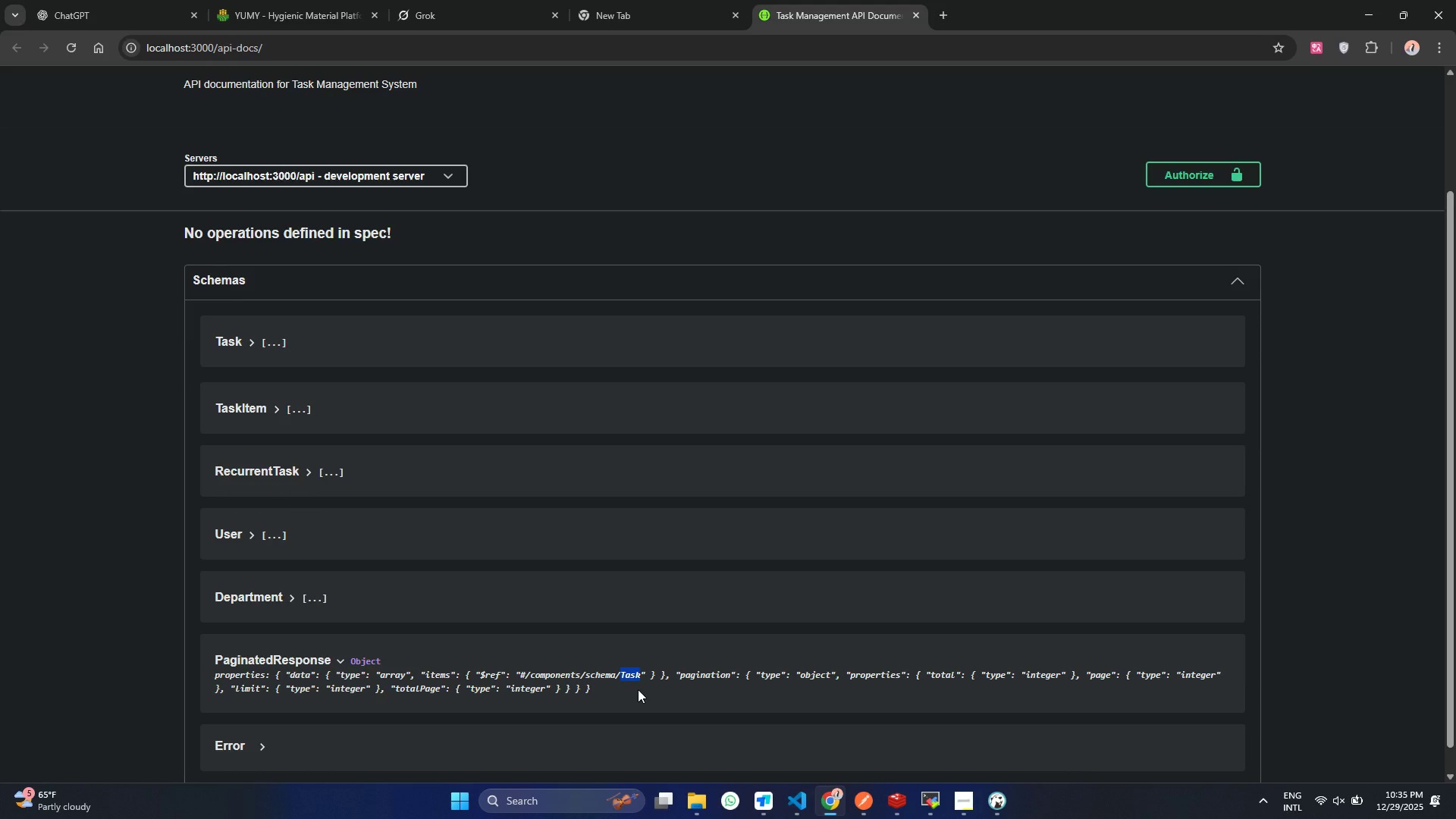 
left_click([246, 337])
 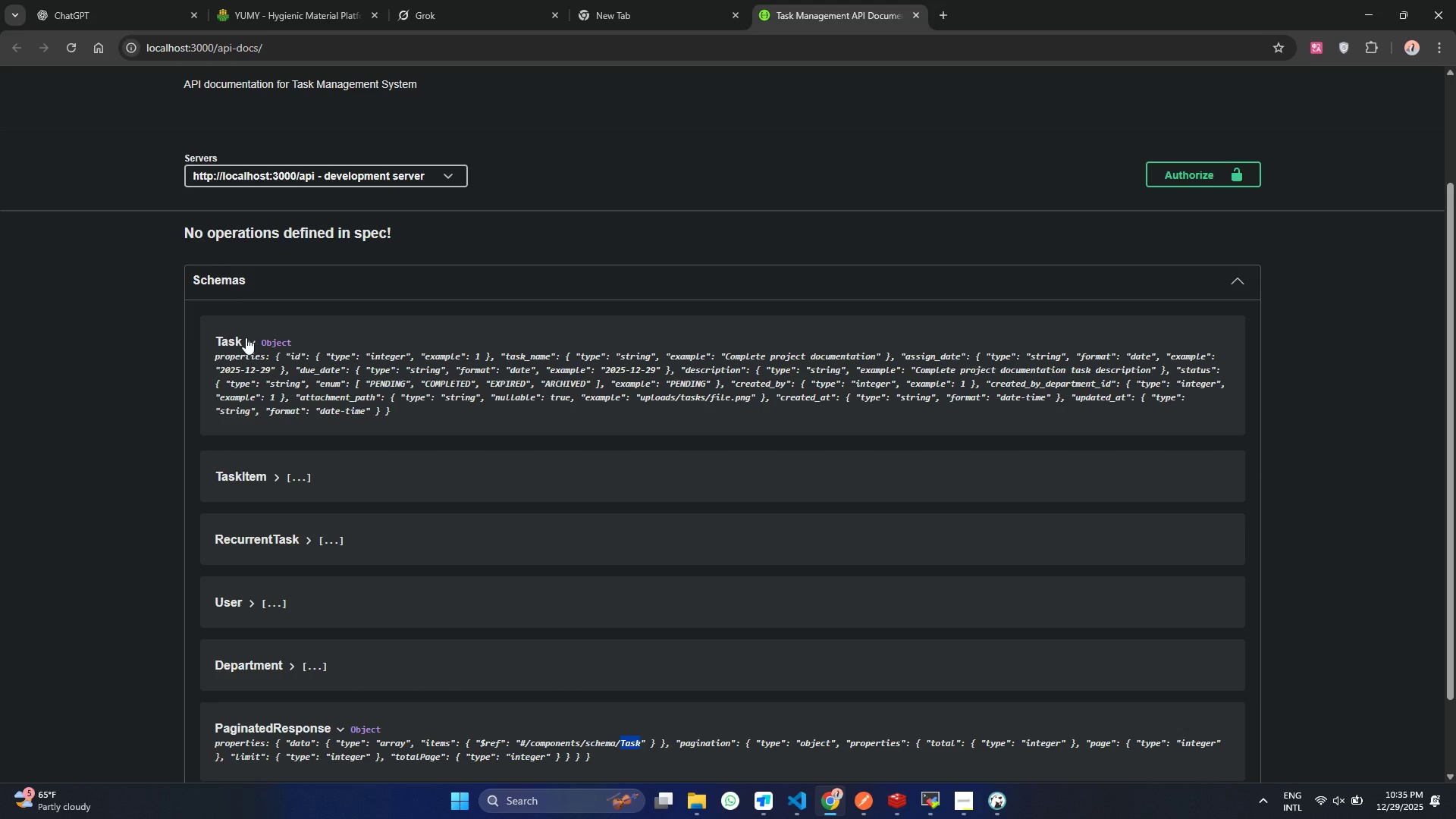 
left_click([246, 337])
 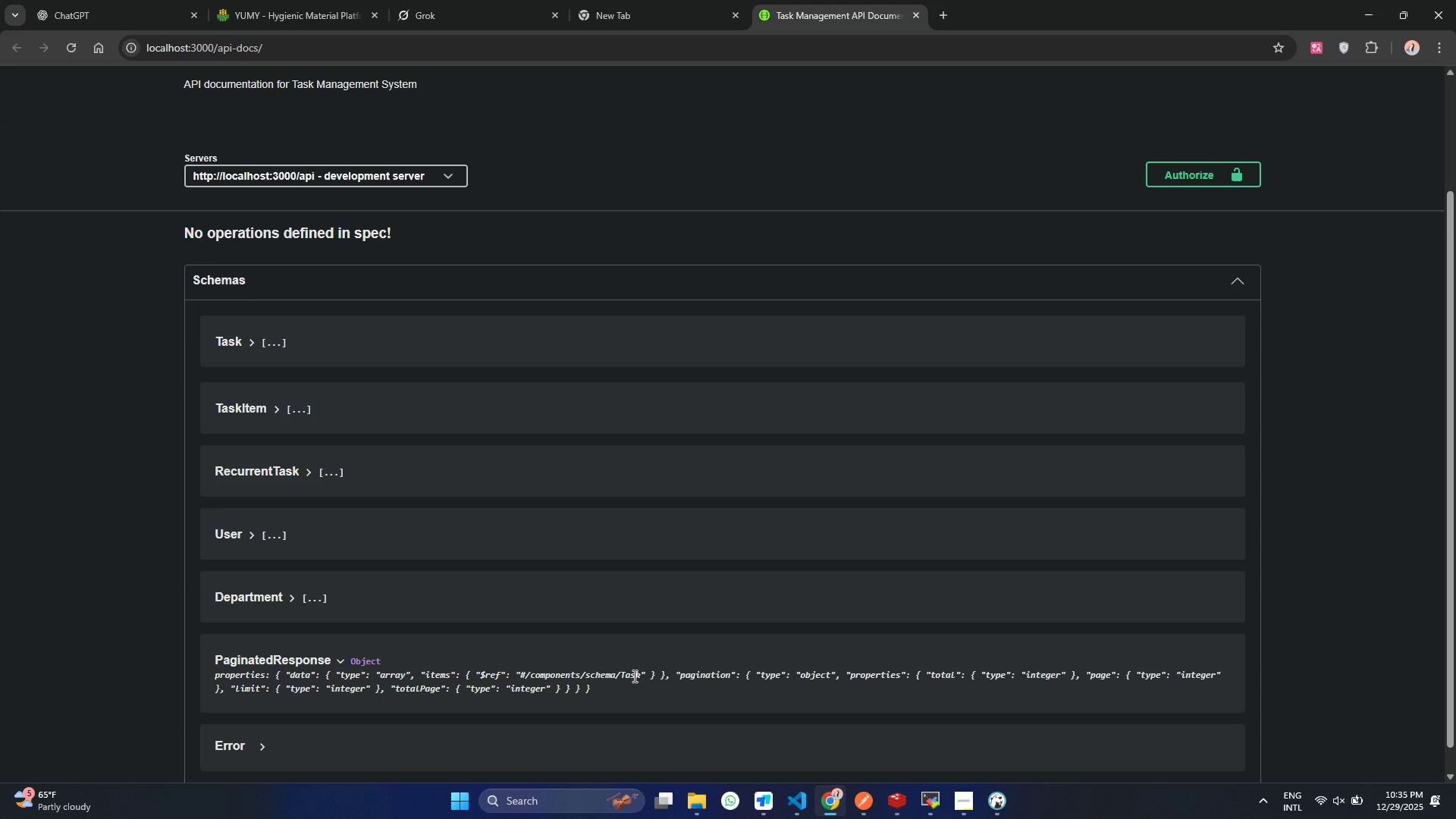 
double_click([633, 676])
 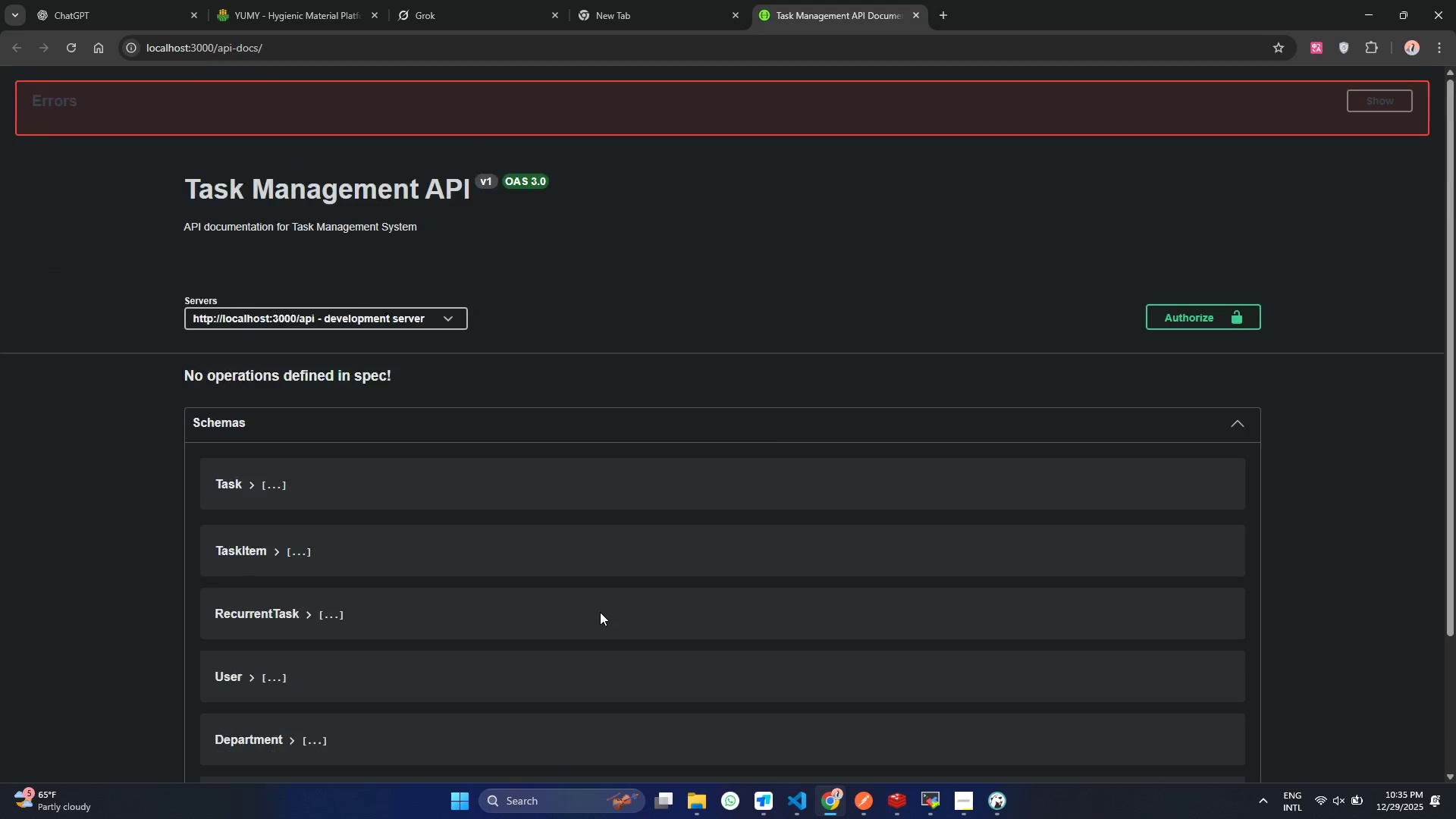 
scroll: coordinate [600, 612], scroll_direction: up, amount: 12.0
 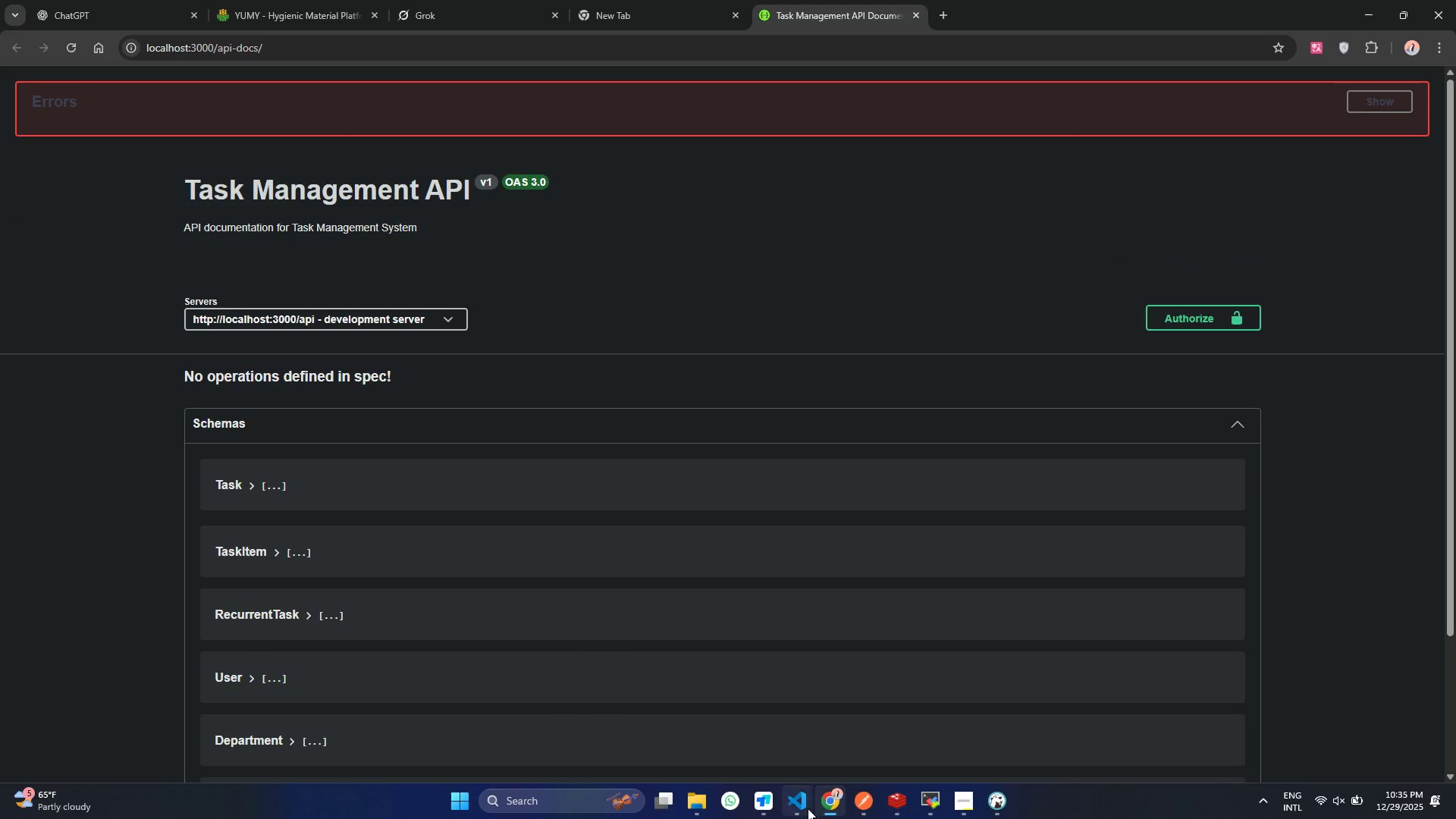 
left_click([808, 808])
 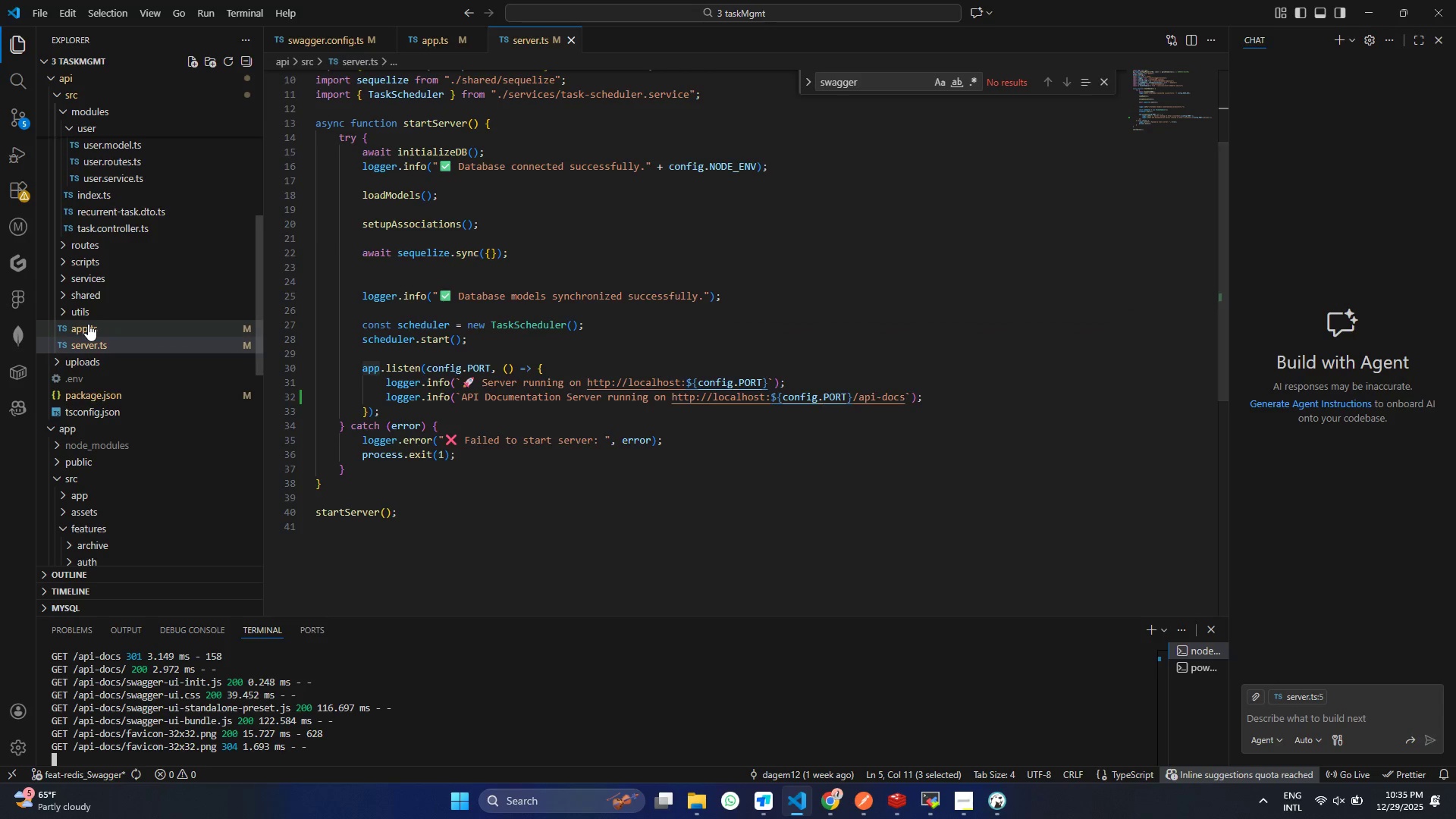 
scroll: coordinate [105, 326], scroll_direction: up, amount: 14.0
 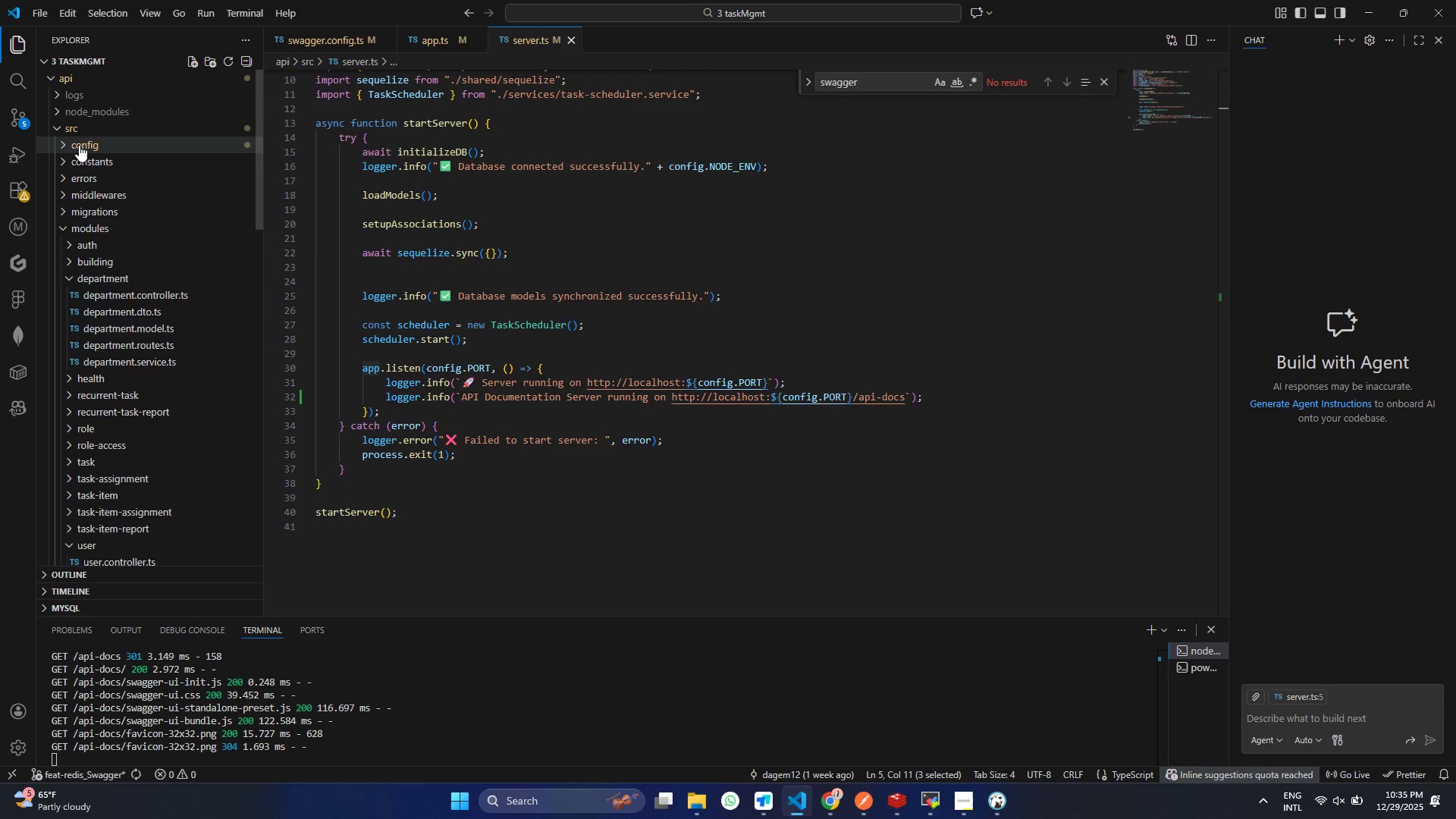 
left_click([79, 145])
 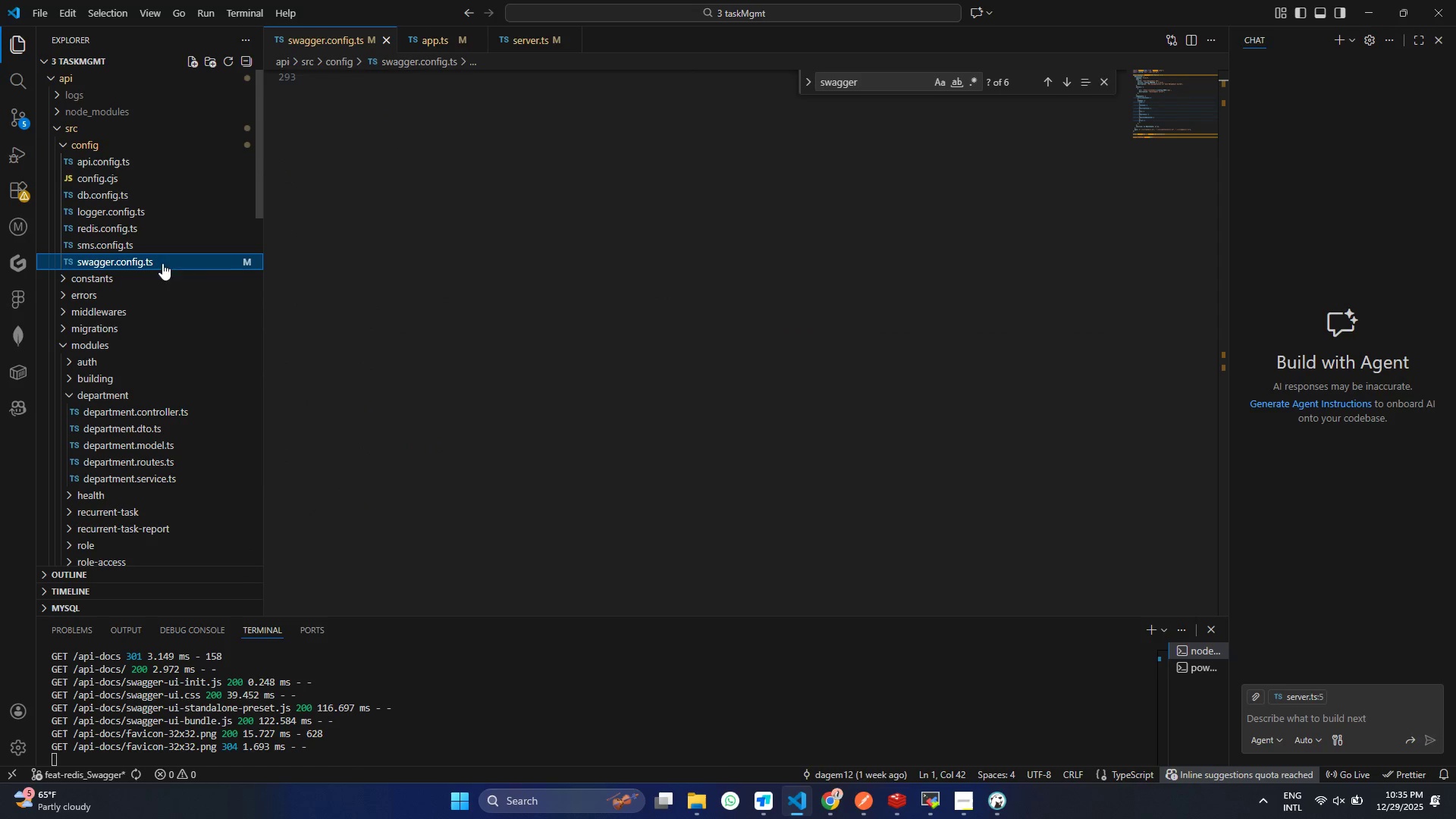 
left_click([143, 261])
 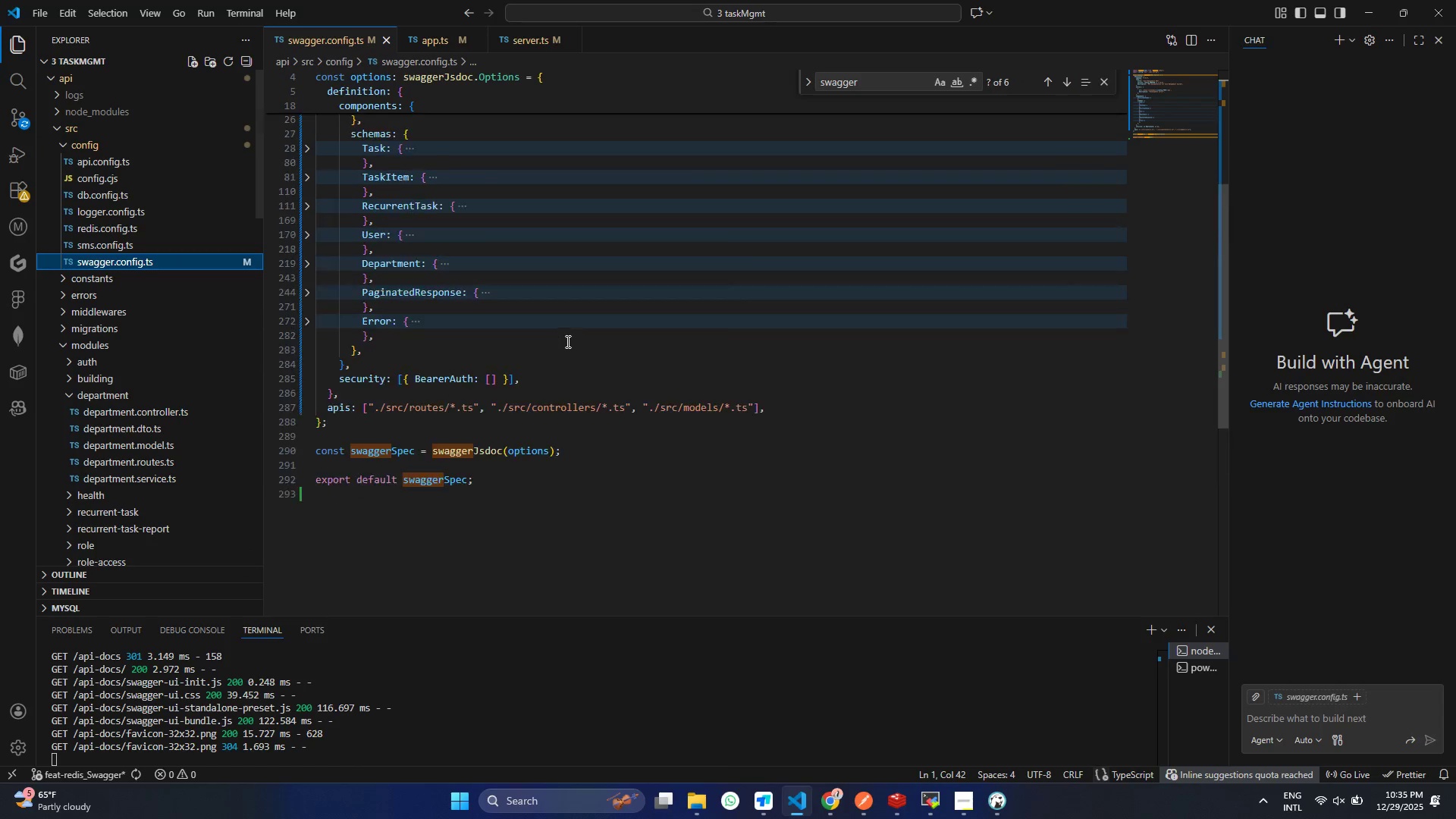 
scroll: coordinate [572, 350], scroll_direction: up, amount: 11.0
 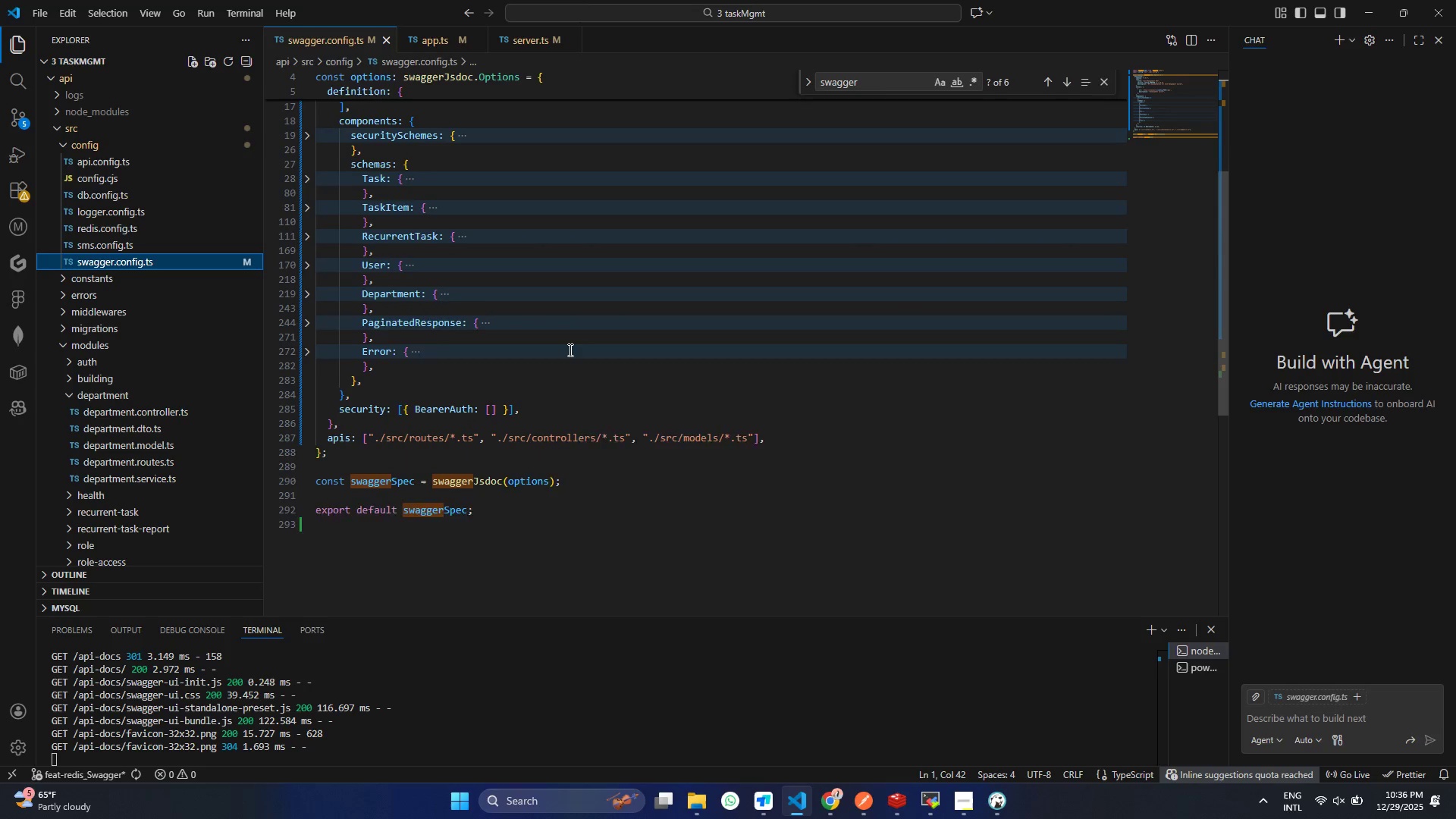 
wait(5.33)
 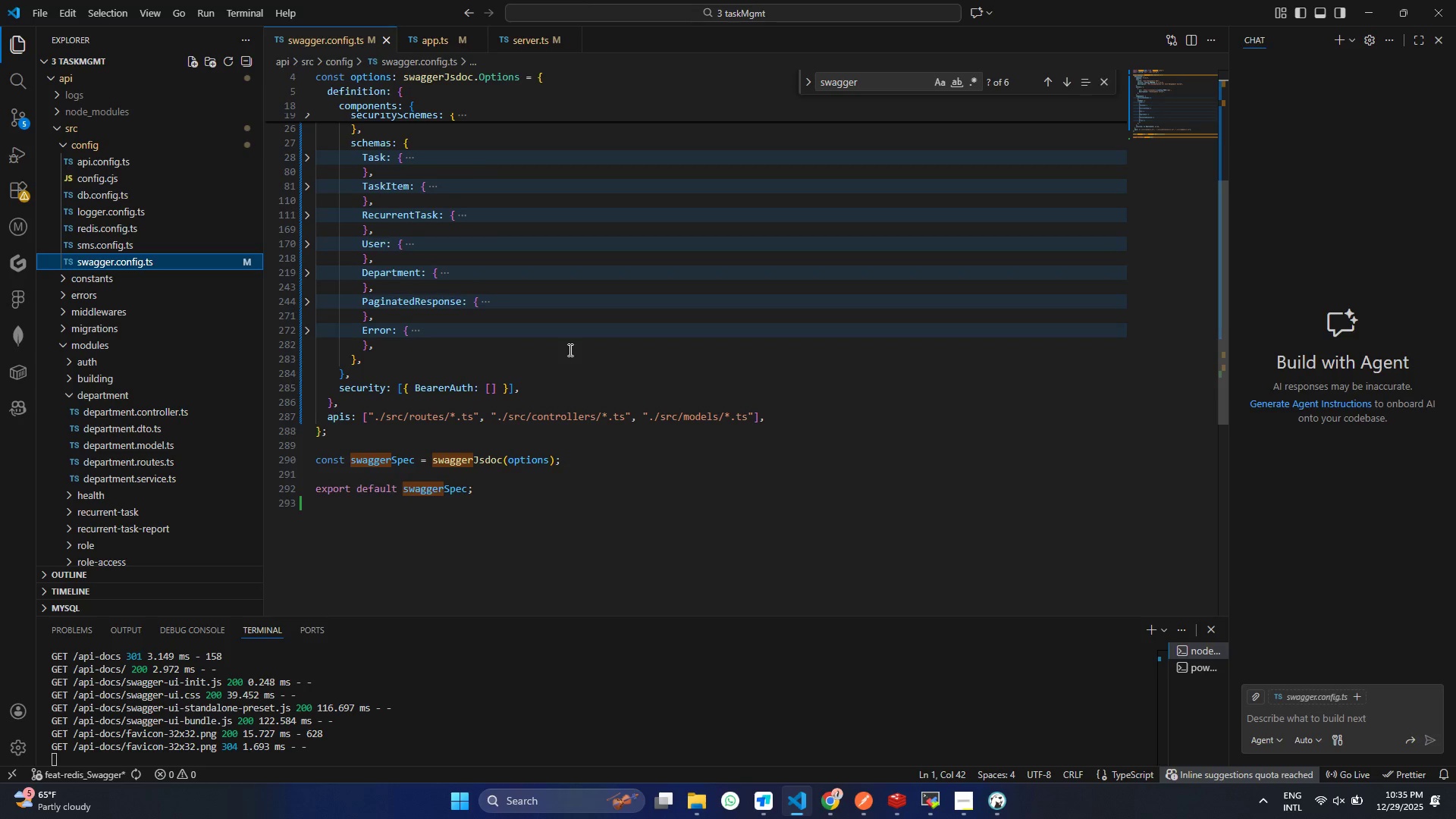 
left_click([308, 334])
 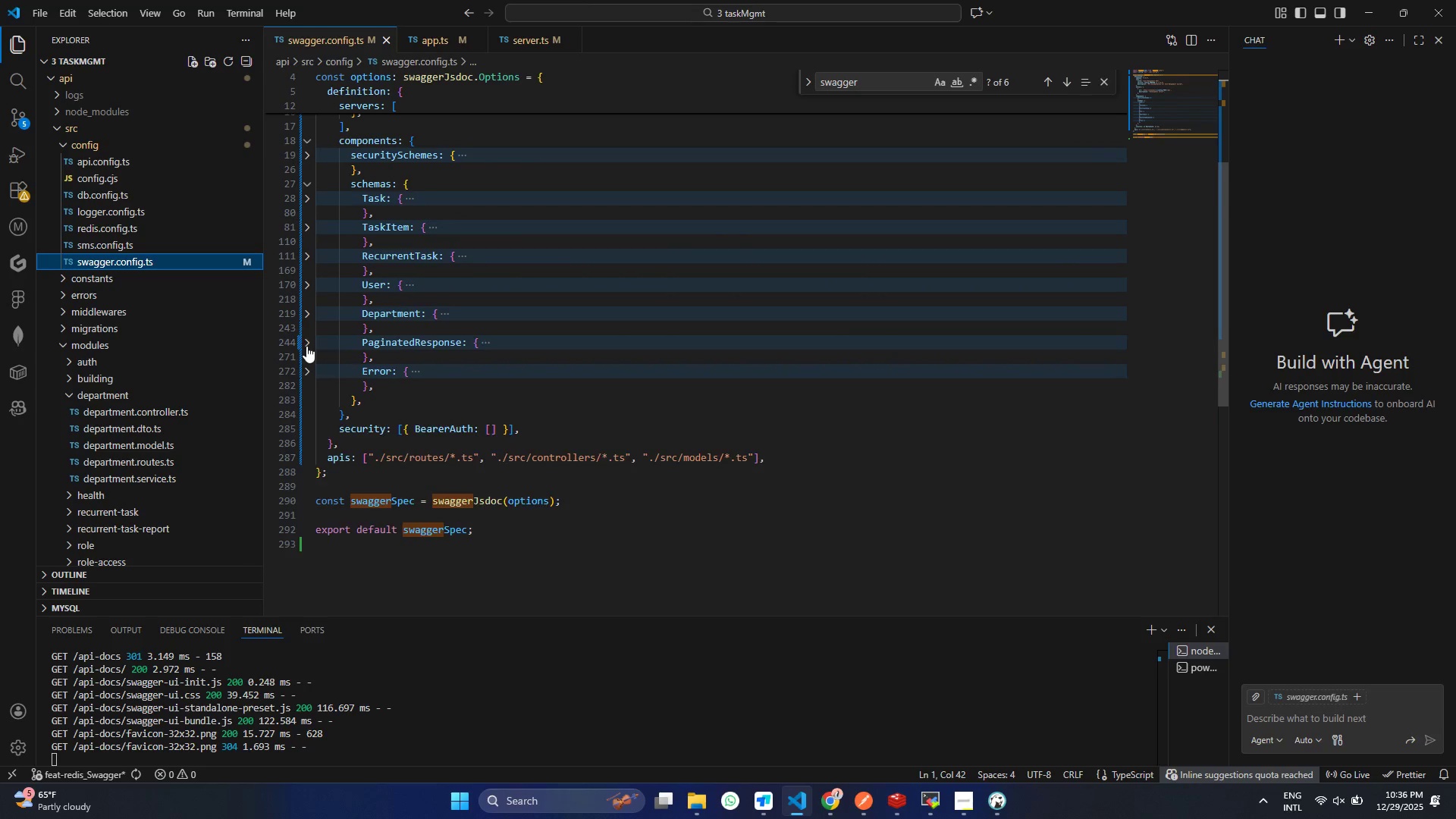 
left_click([306, 346])
 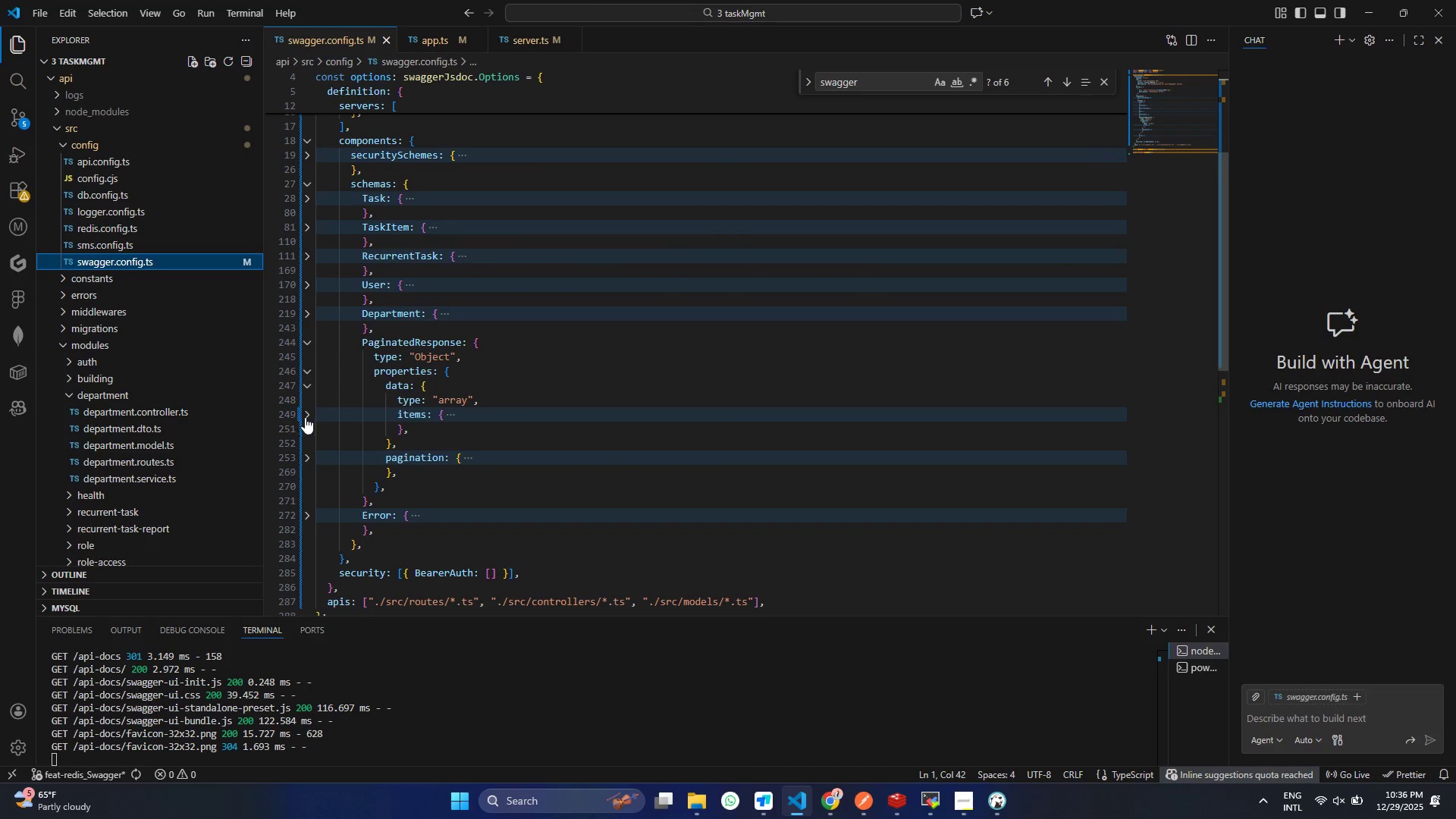 
left_click([305, 417])
 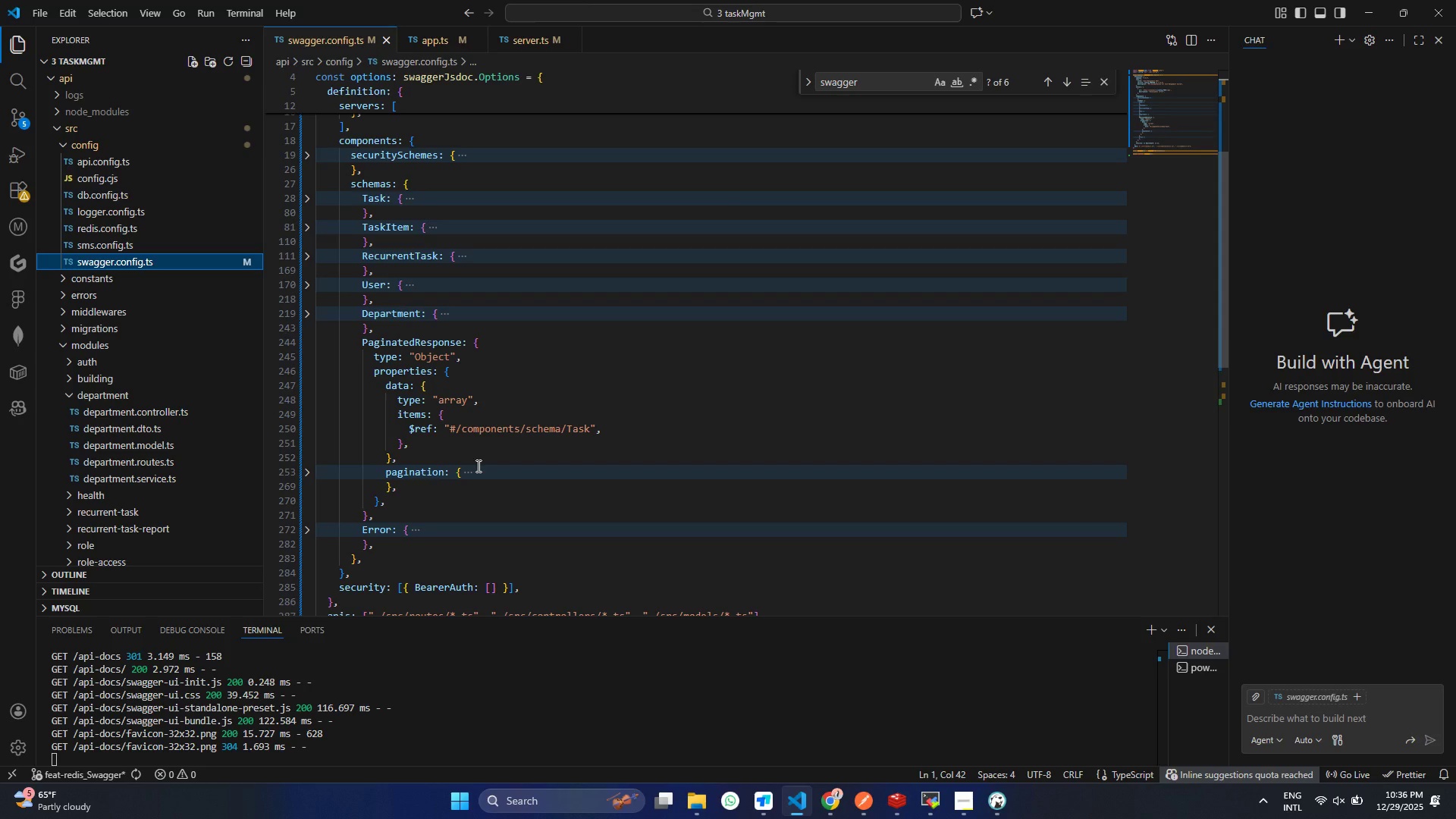 
wait(24.81)
 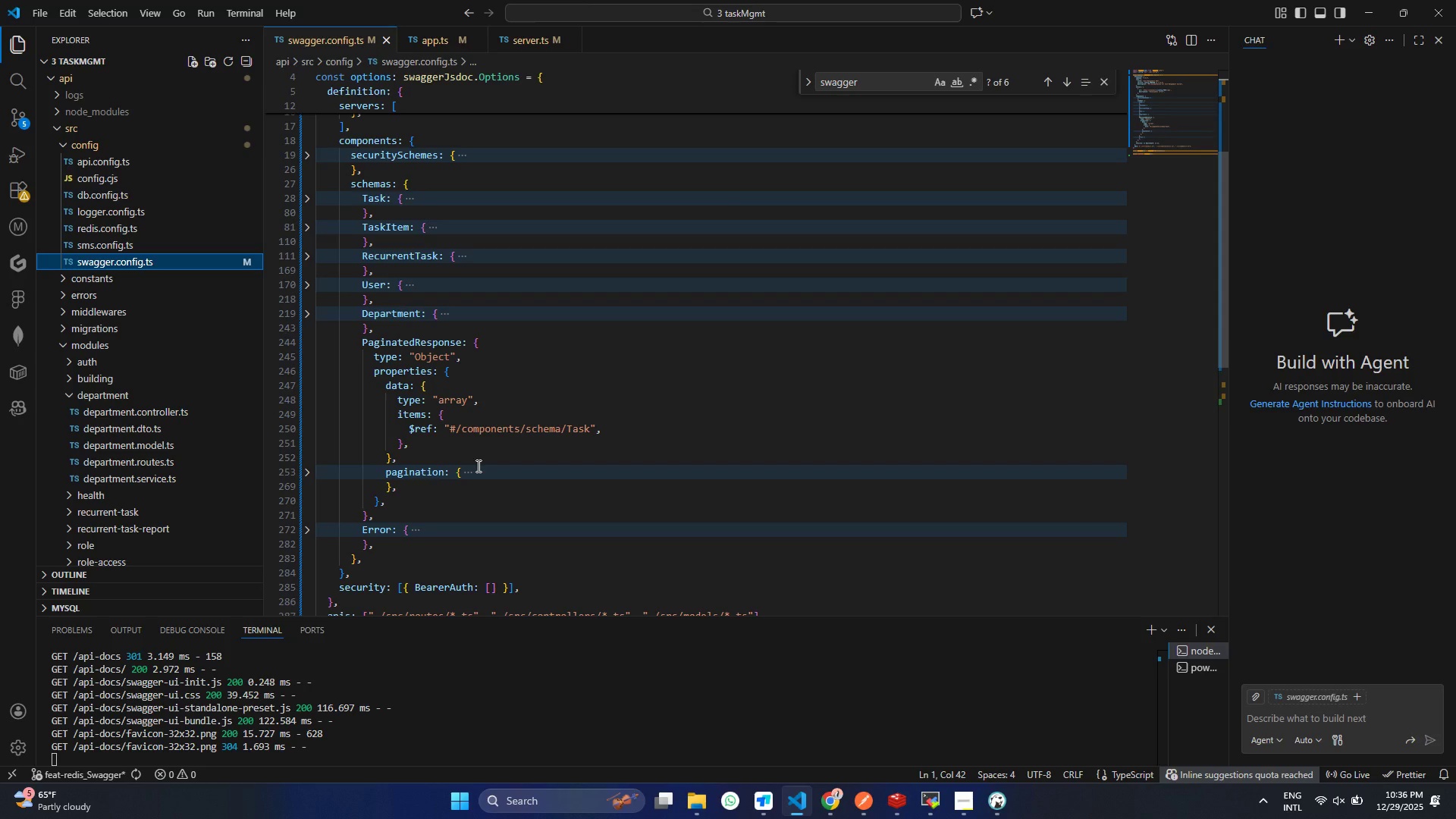 
left_click([560, 428])
 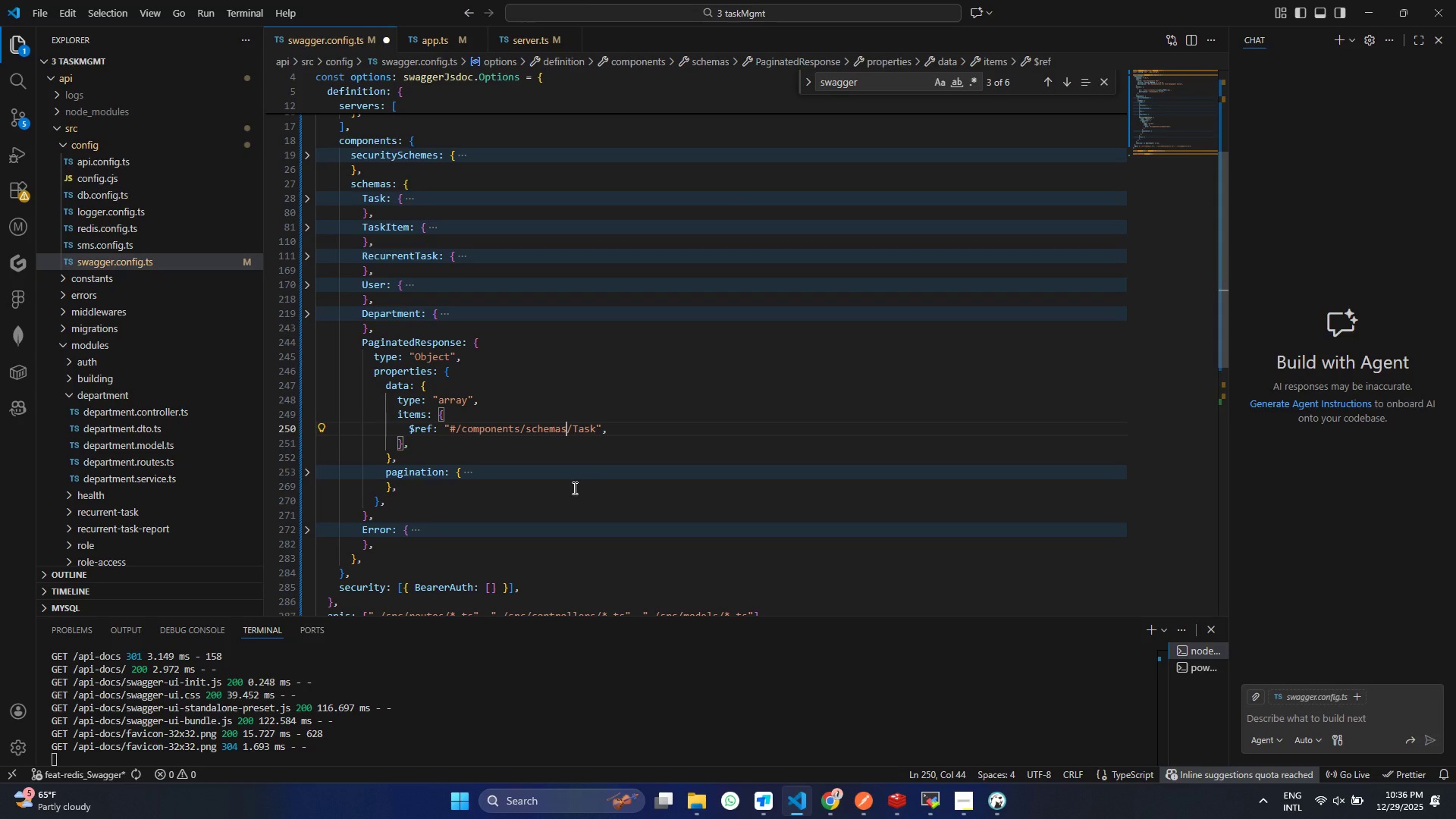 
key(S)
 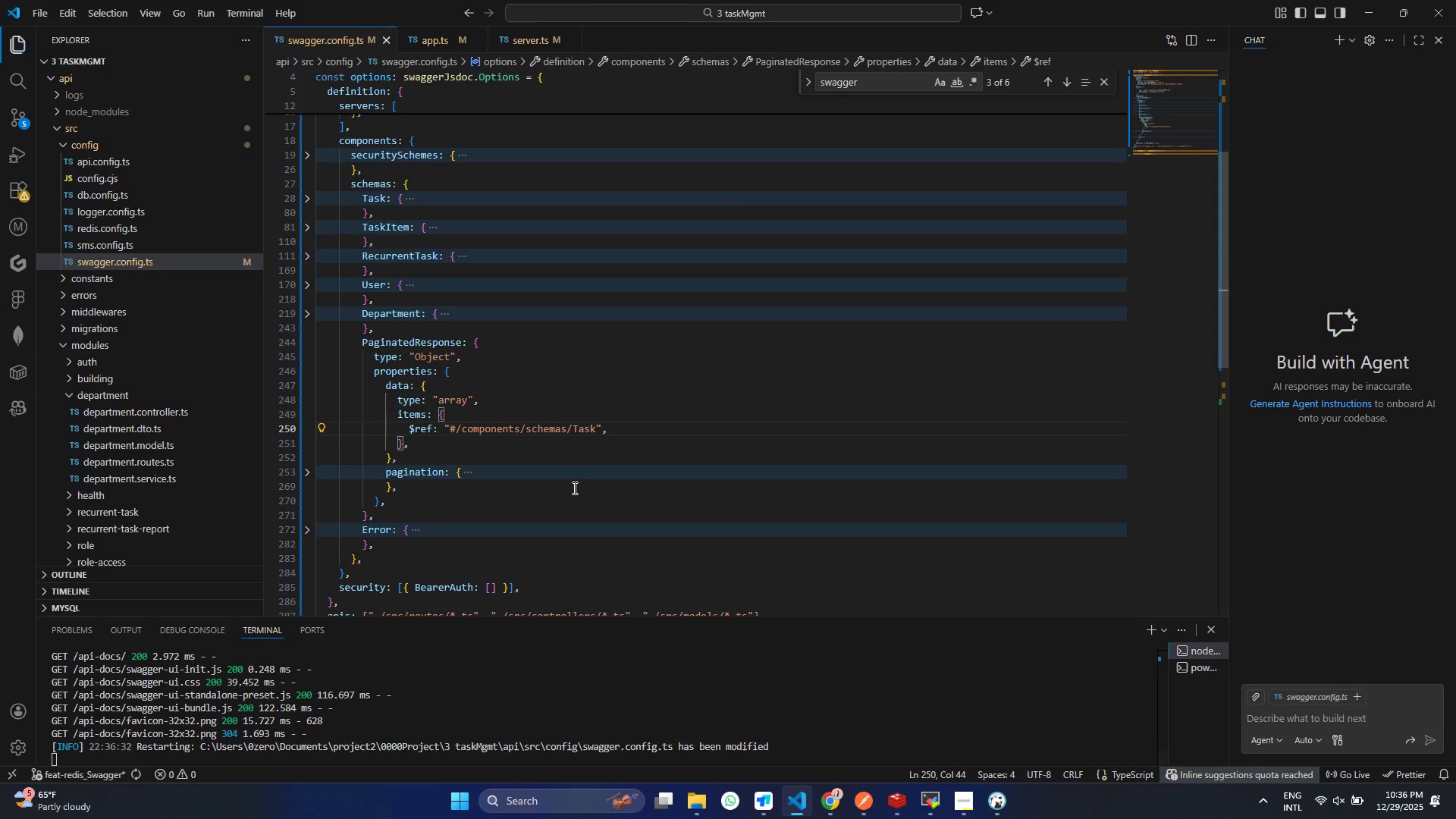 
key(Control+ControlLeft)
 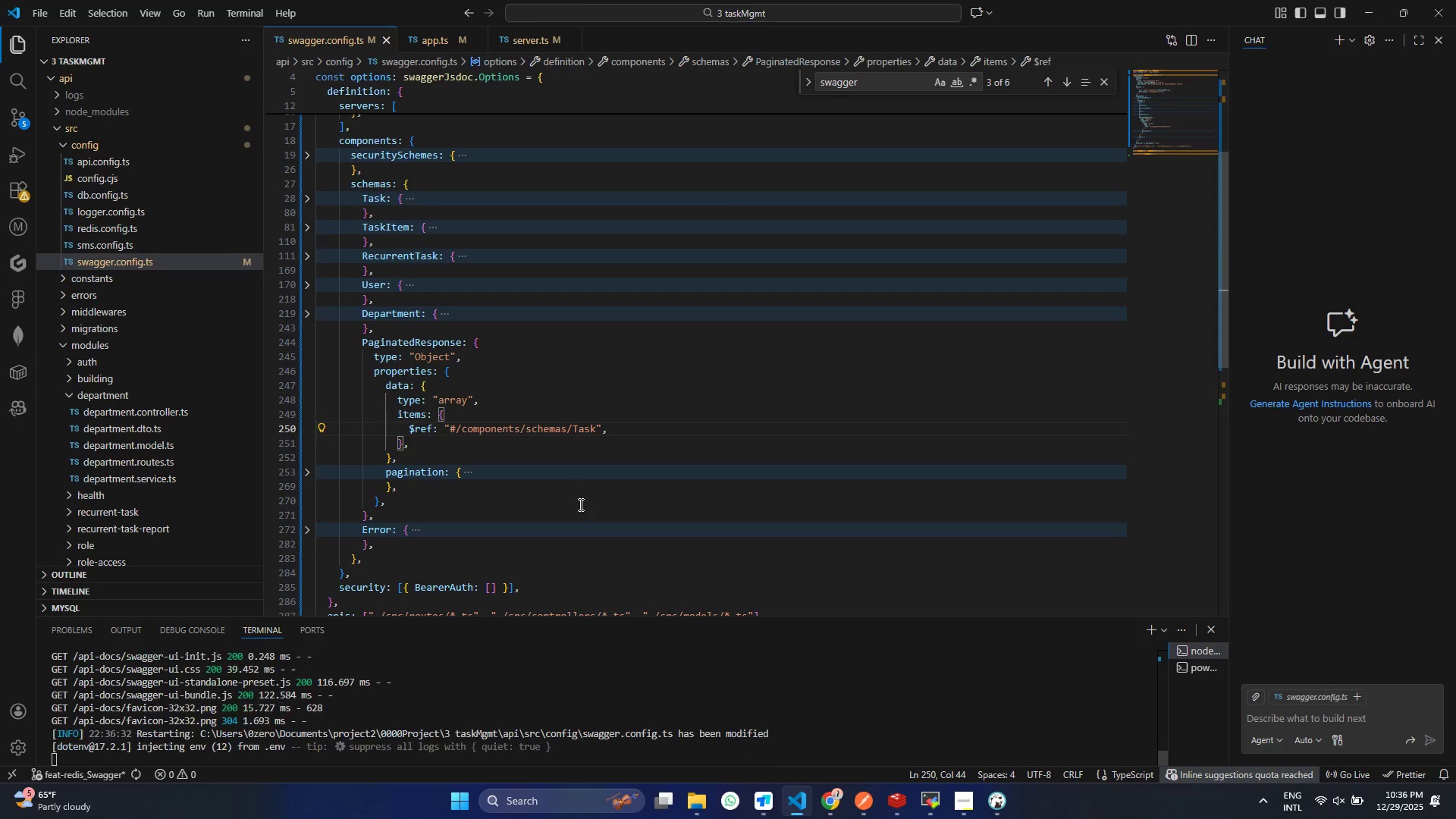 
key(Control+S)
 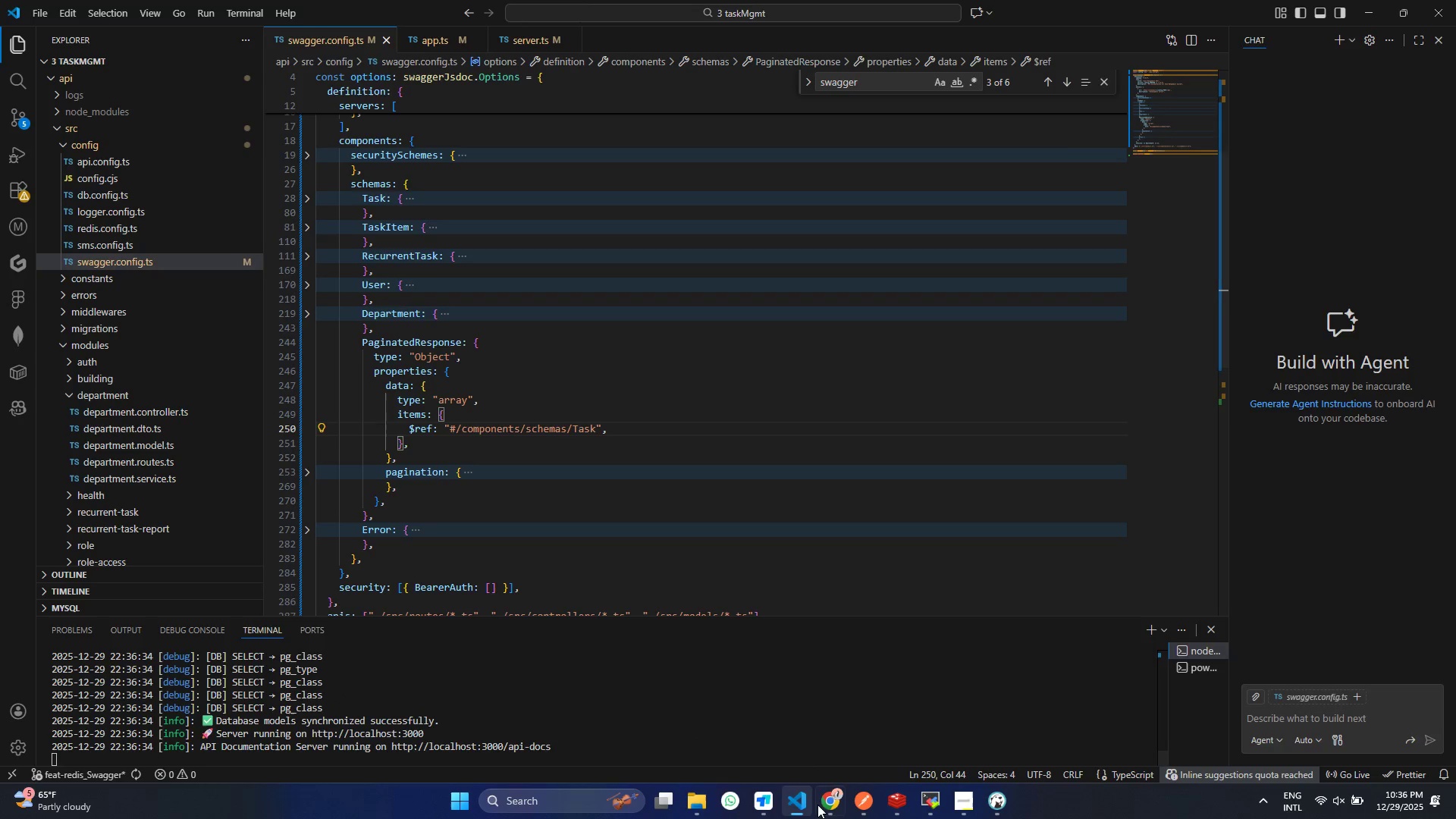 
left_click([824, 805])
 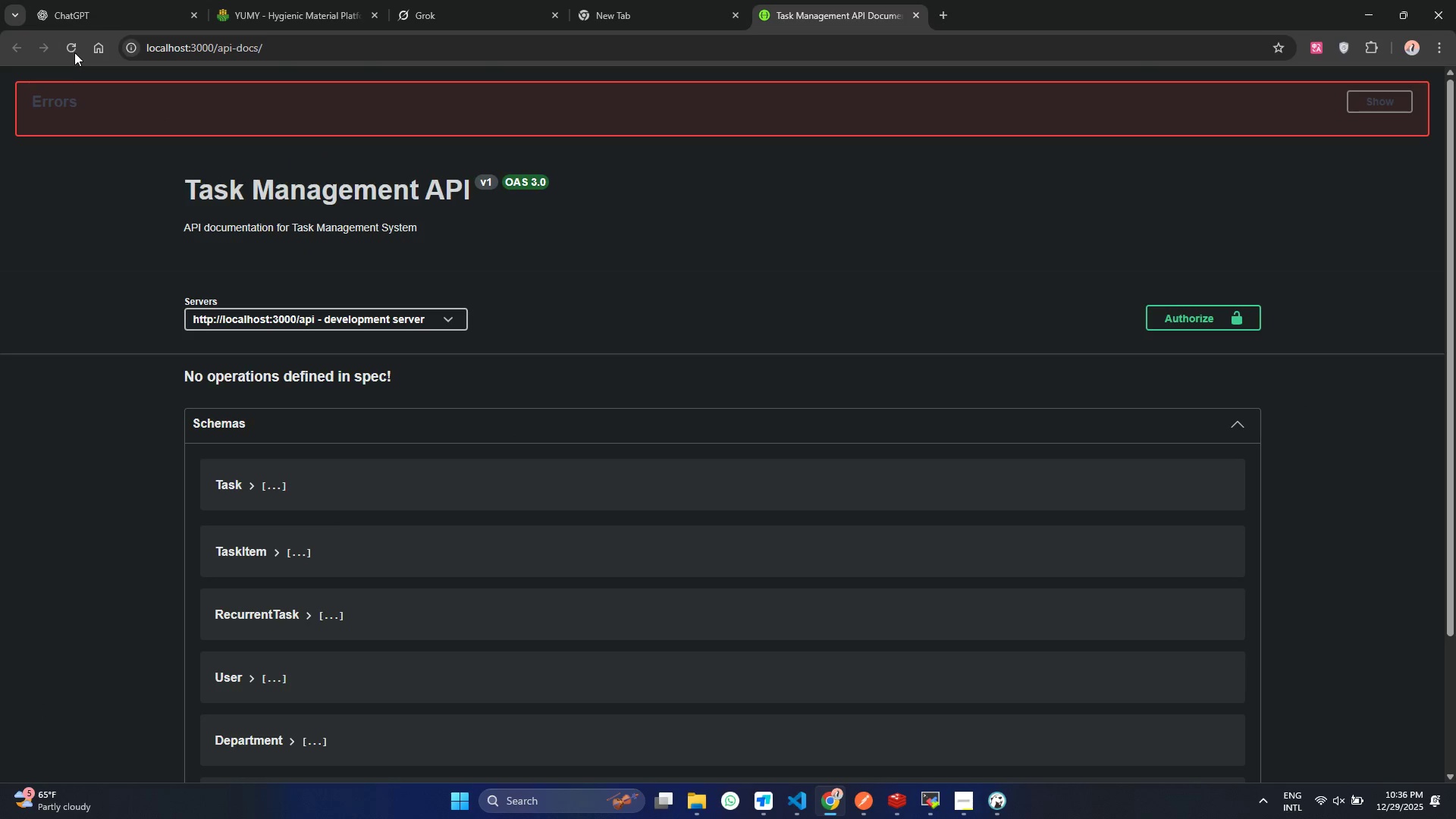 
left_click([74, 52])
 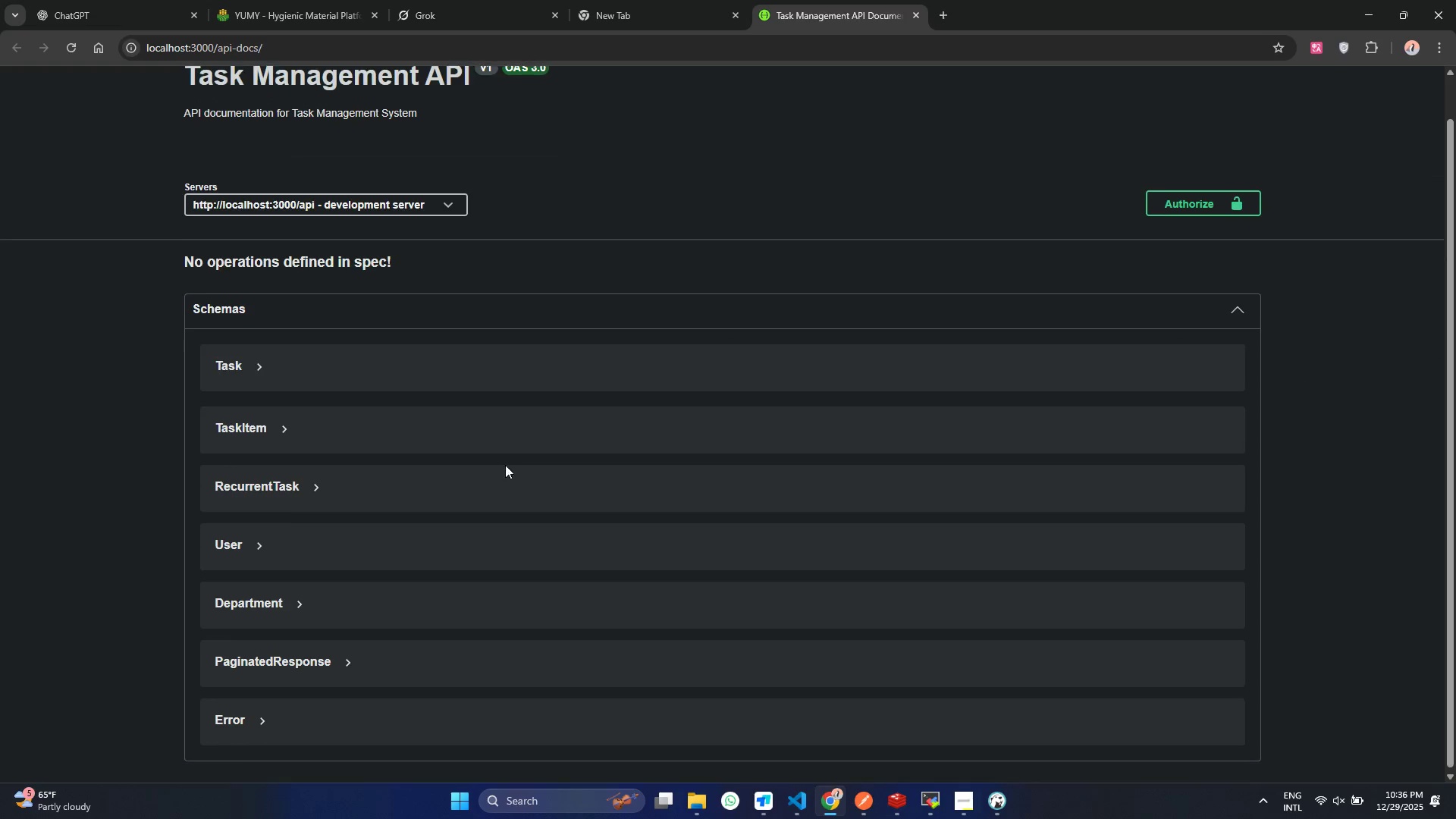 
scroll: coordinate [509, 456], scroll_direction: down, amount: 13.0
 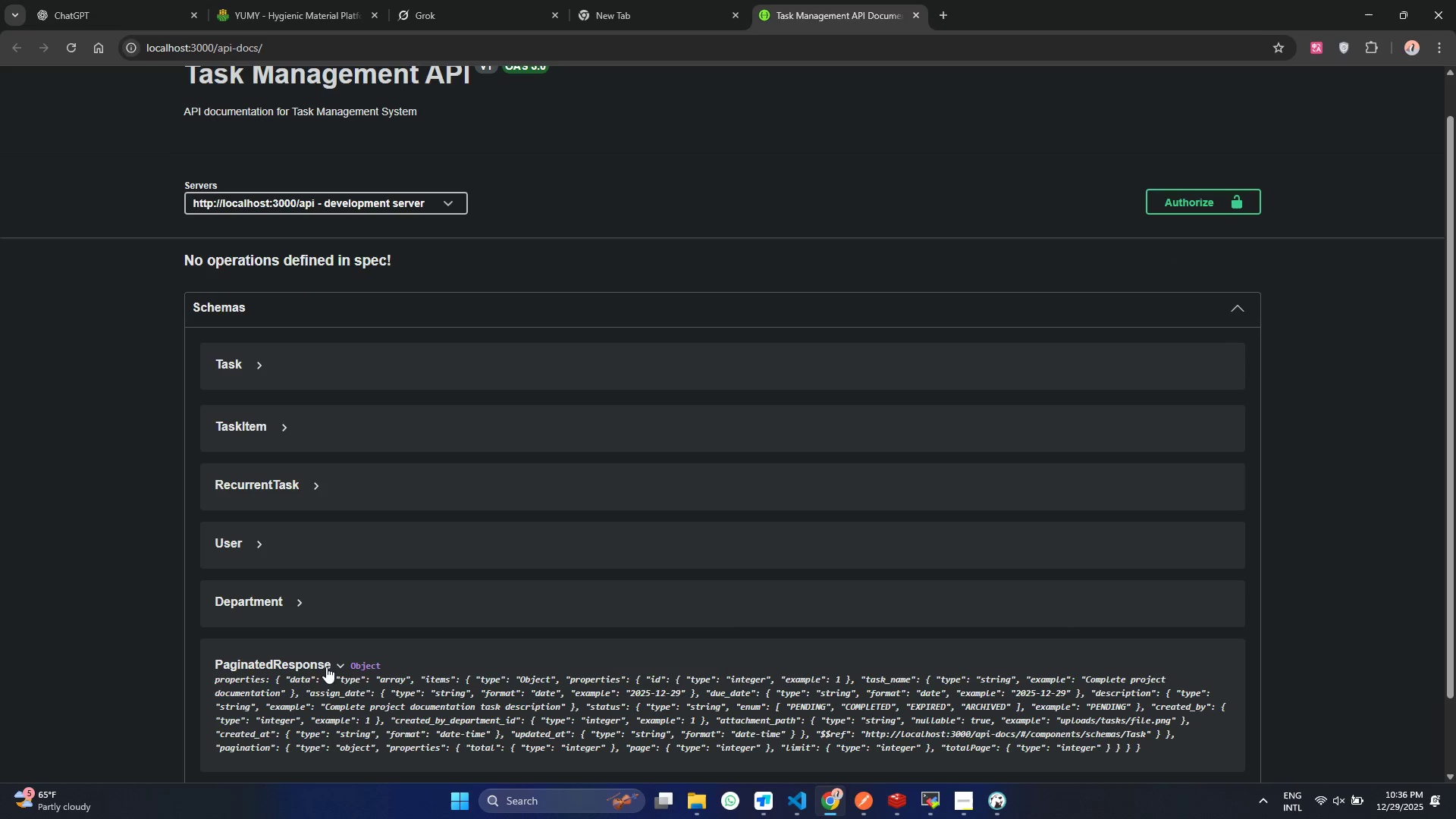 
left_click([326, 667])
 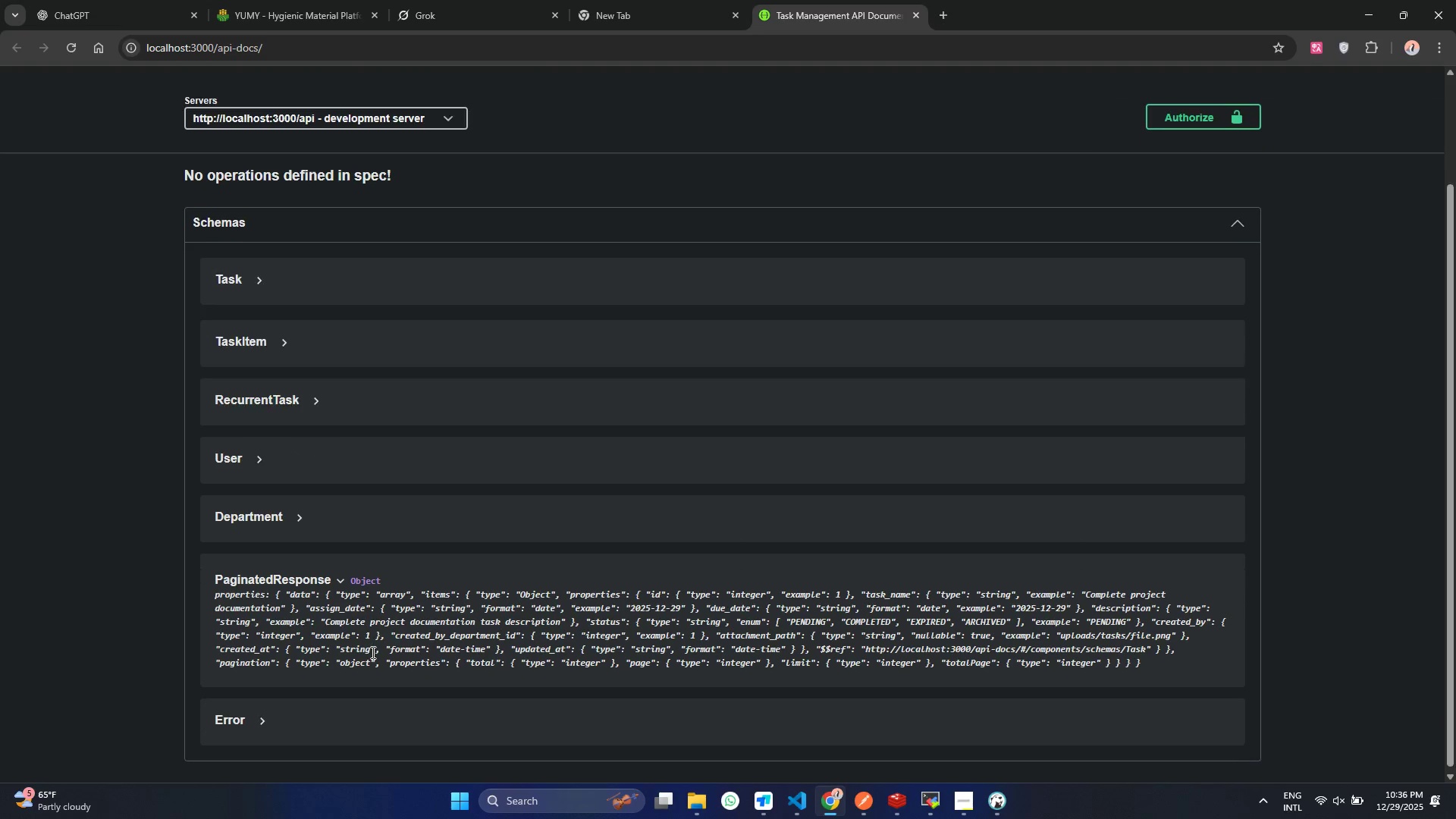 
scroll: coordinate [369, 653], scroll_direction: down, amount: 11.0
 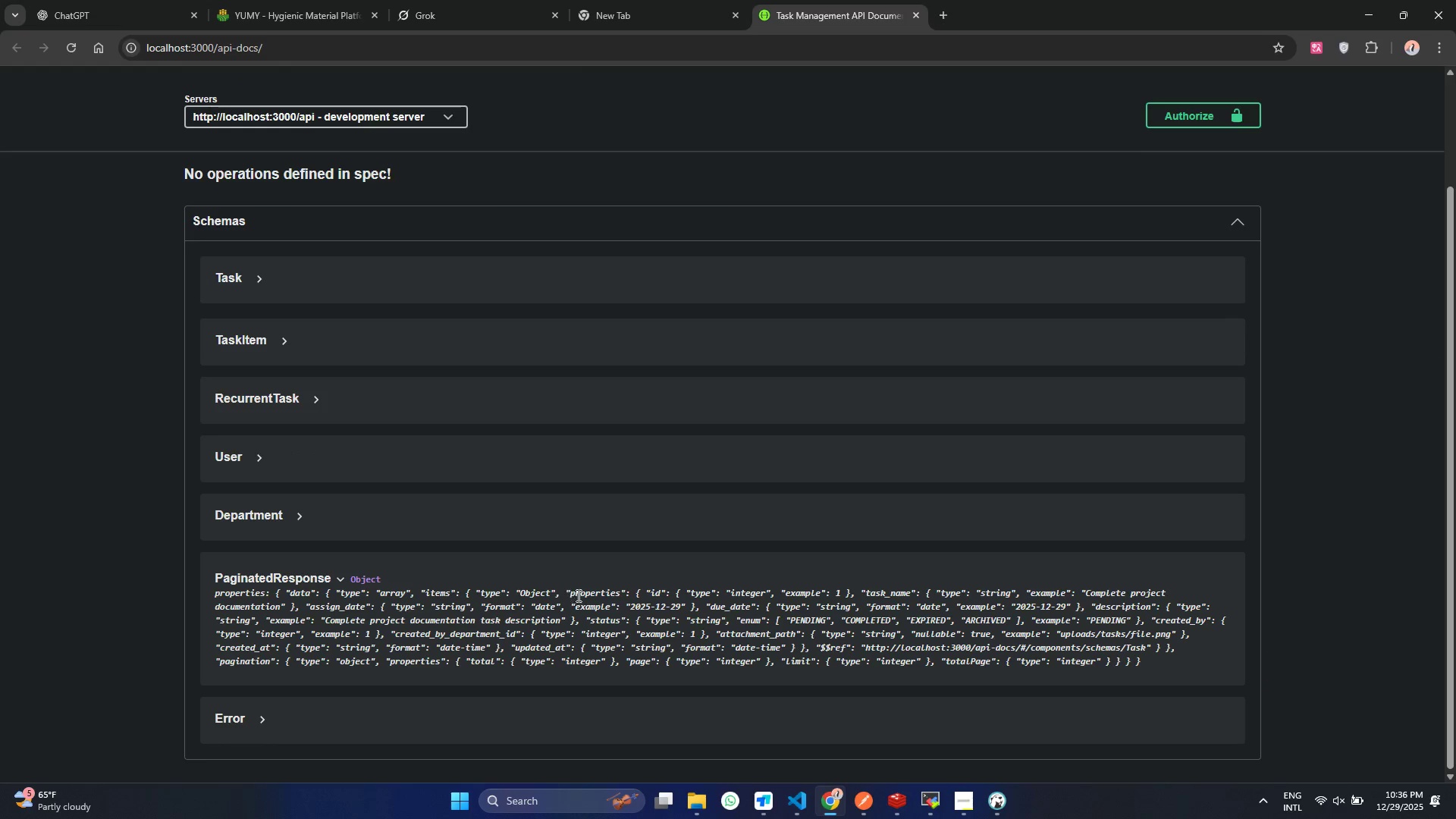 
left_click([568, 595])
 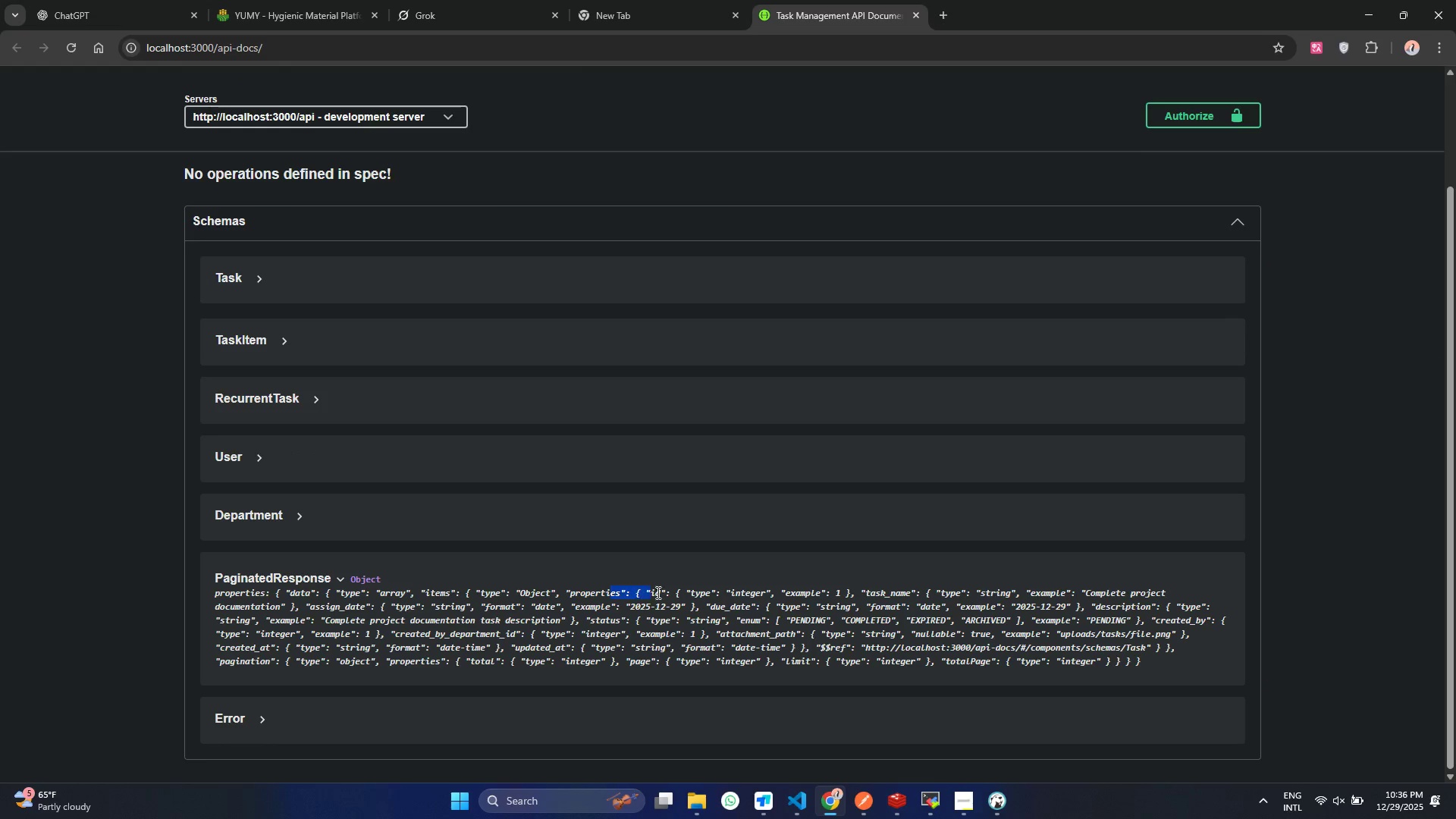 
left_click_drag(start_coordinate=[610, 592], to_coordinate=[664, 592])
 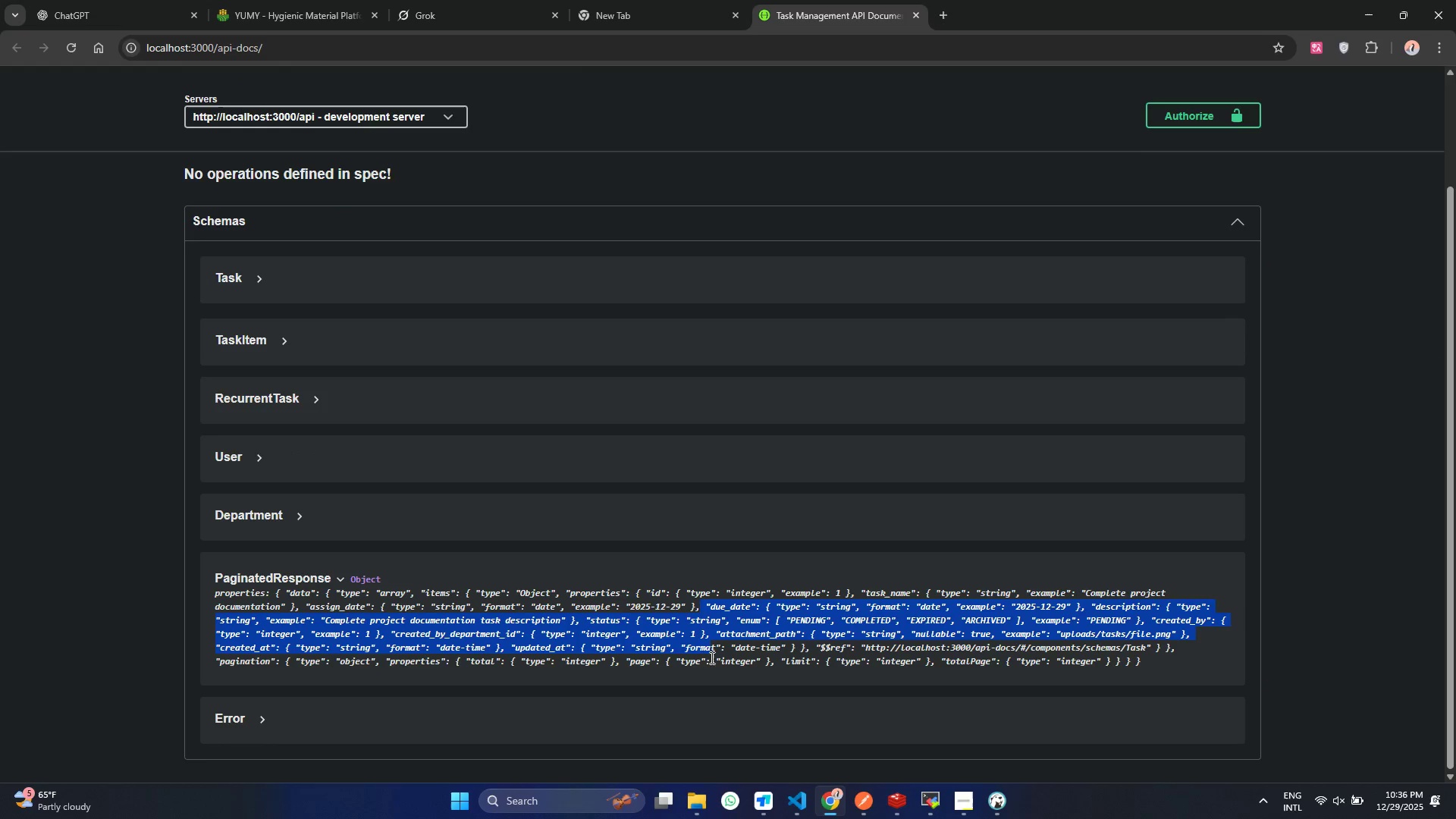 
left_click_drag(start_coordinate=[686, 595], to_coordinate=[689, 597])
 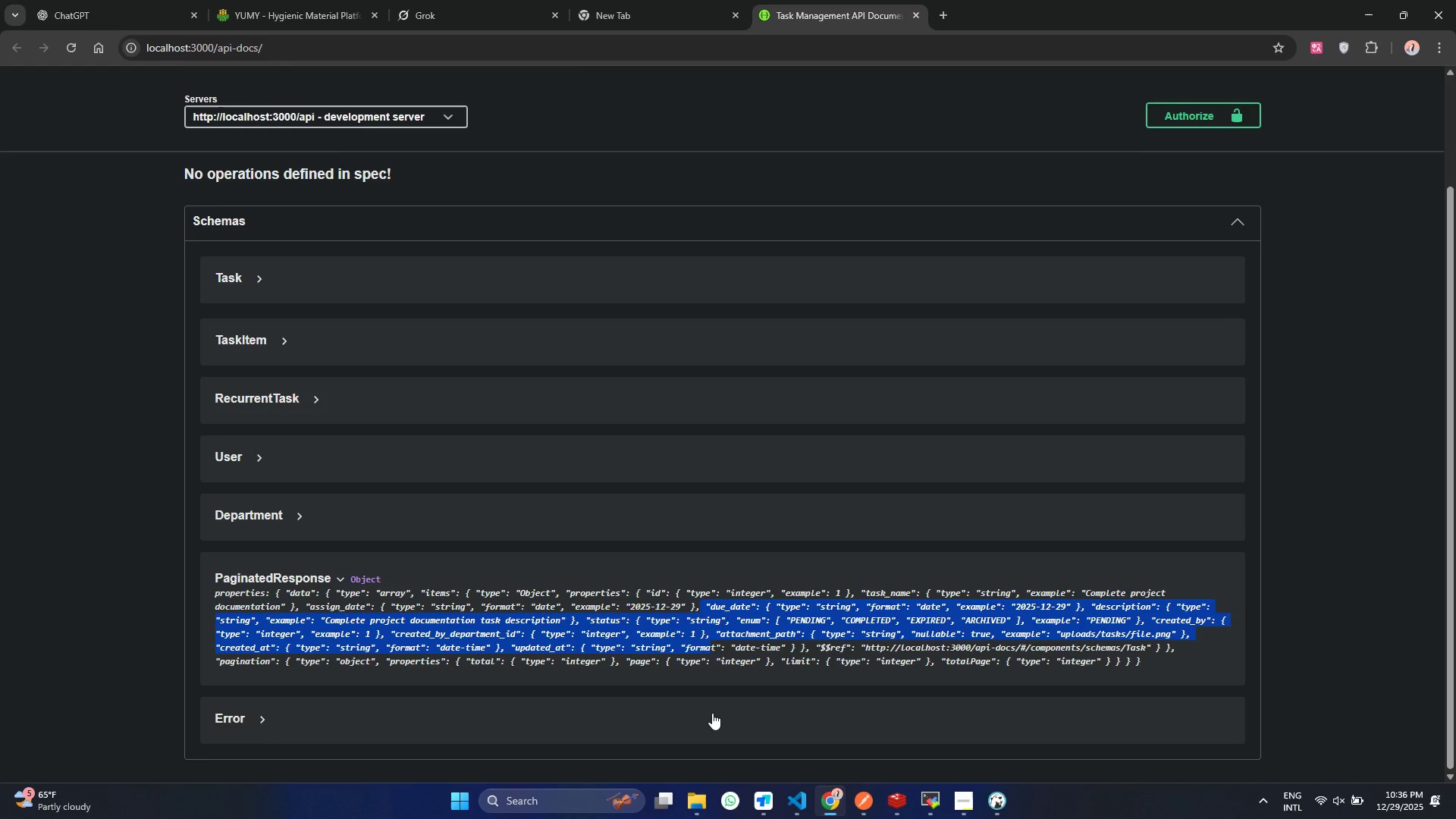 
left_click_drag(start_coordinate=[701, 613], to_coordinate=[708, 643])
 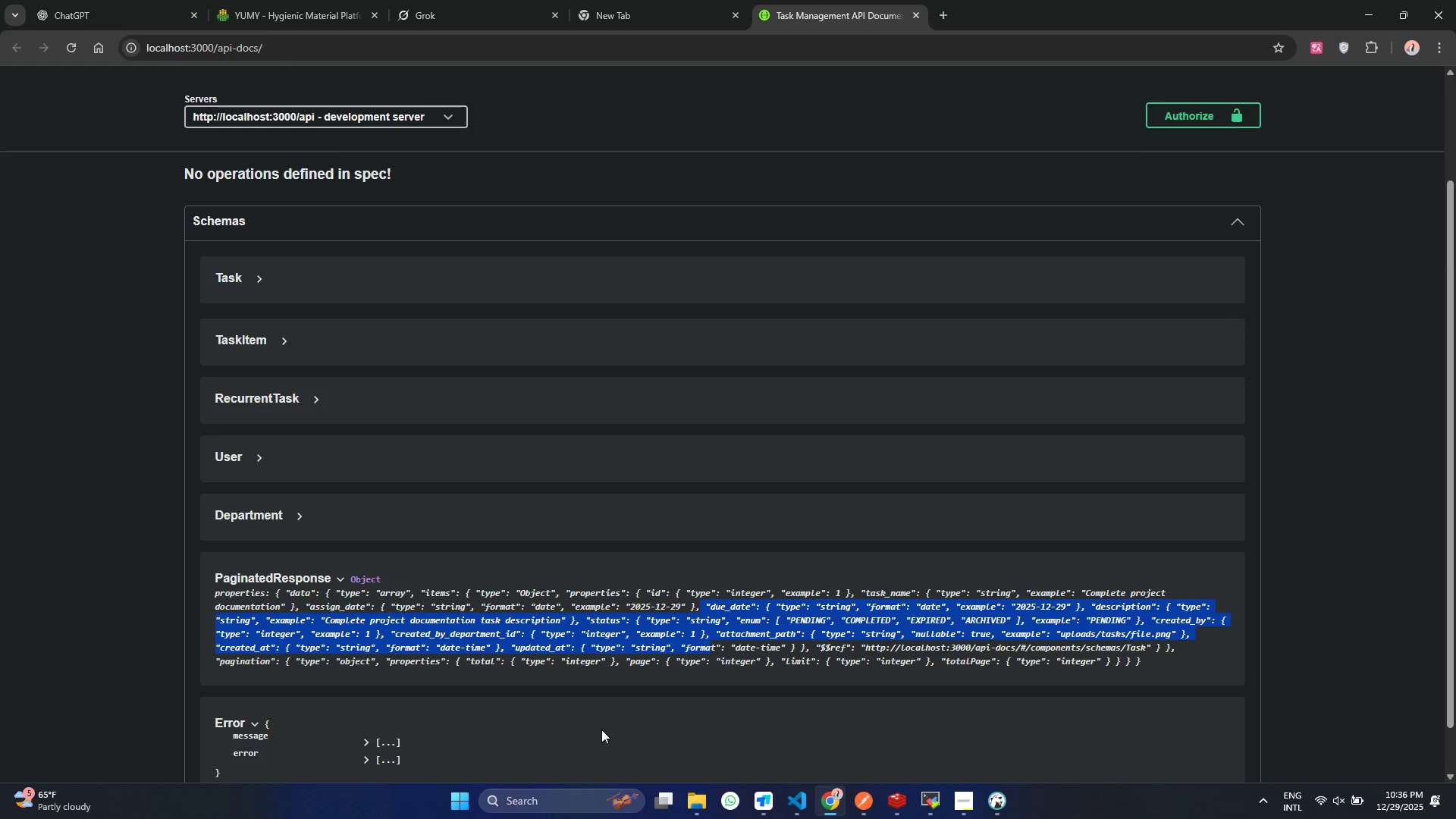 
left_click([712, 713])
 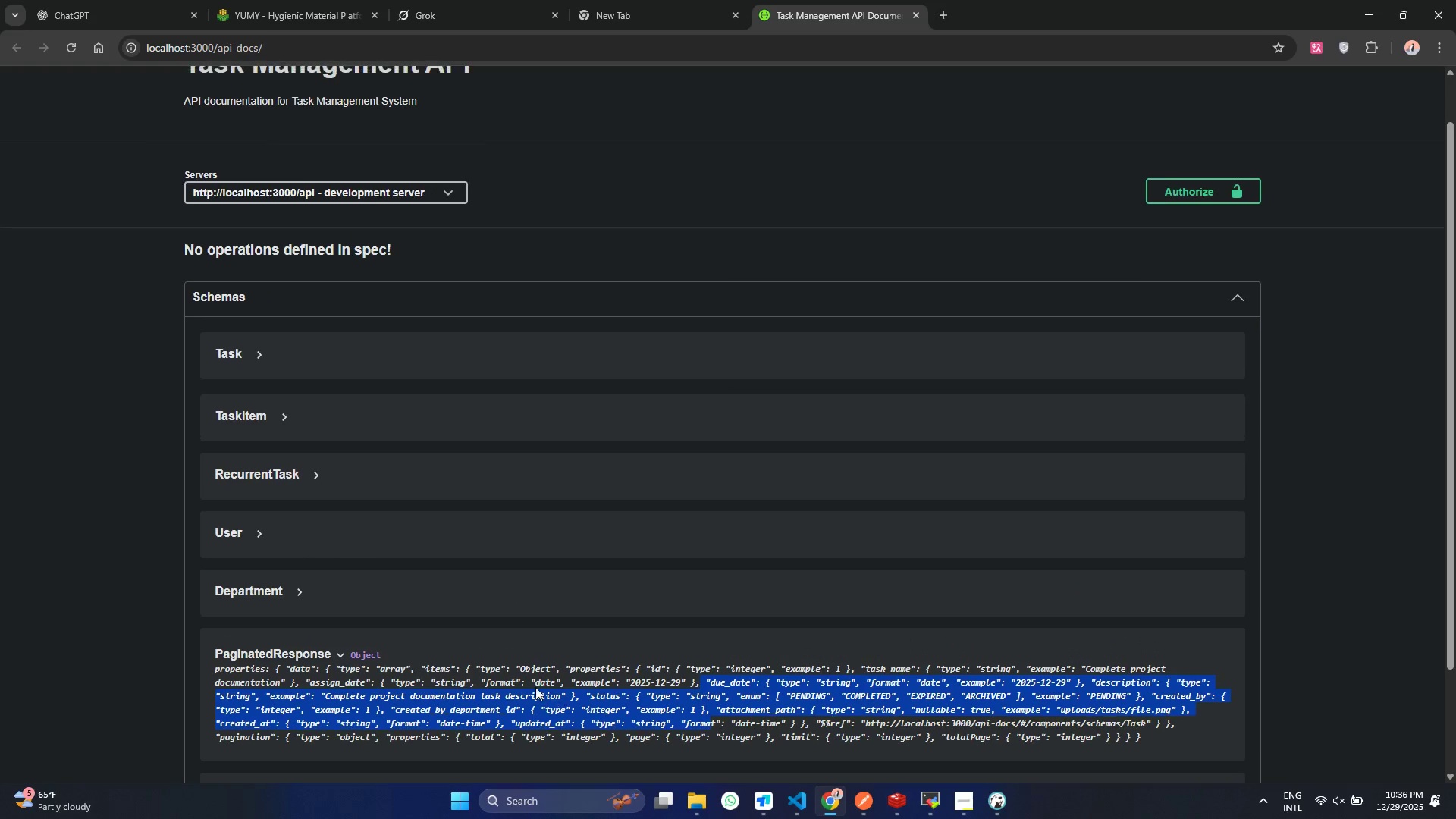 
left_click([454, 676])
 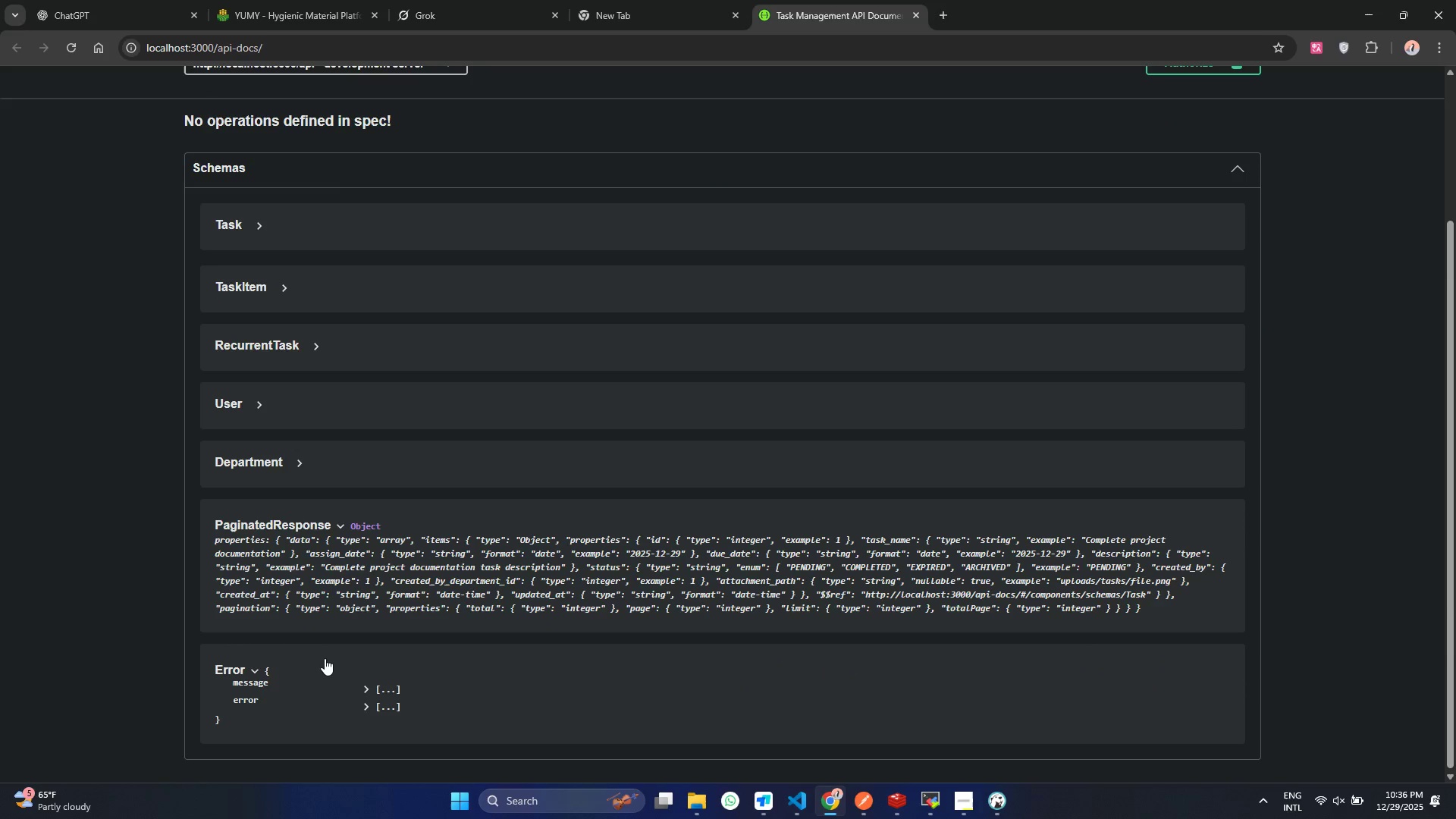 
scroll: coordinate [556, 692], scroll_direction: up, amount: 1.0
 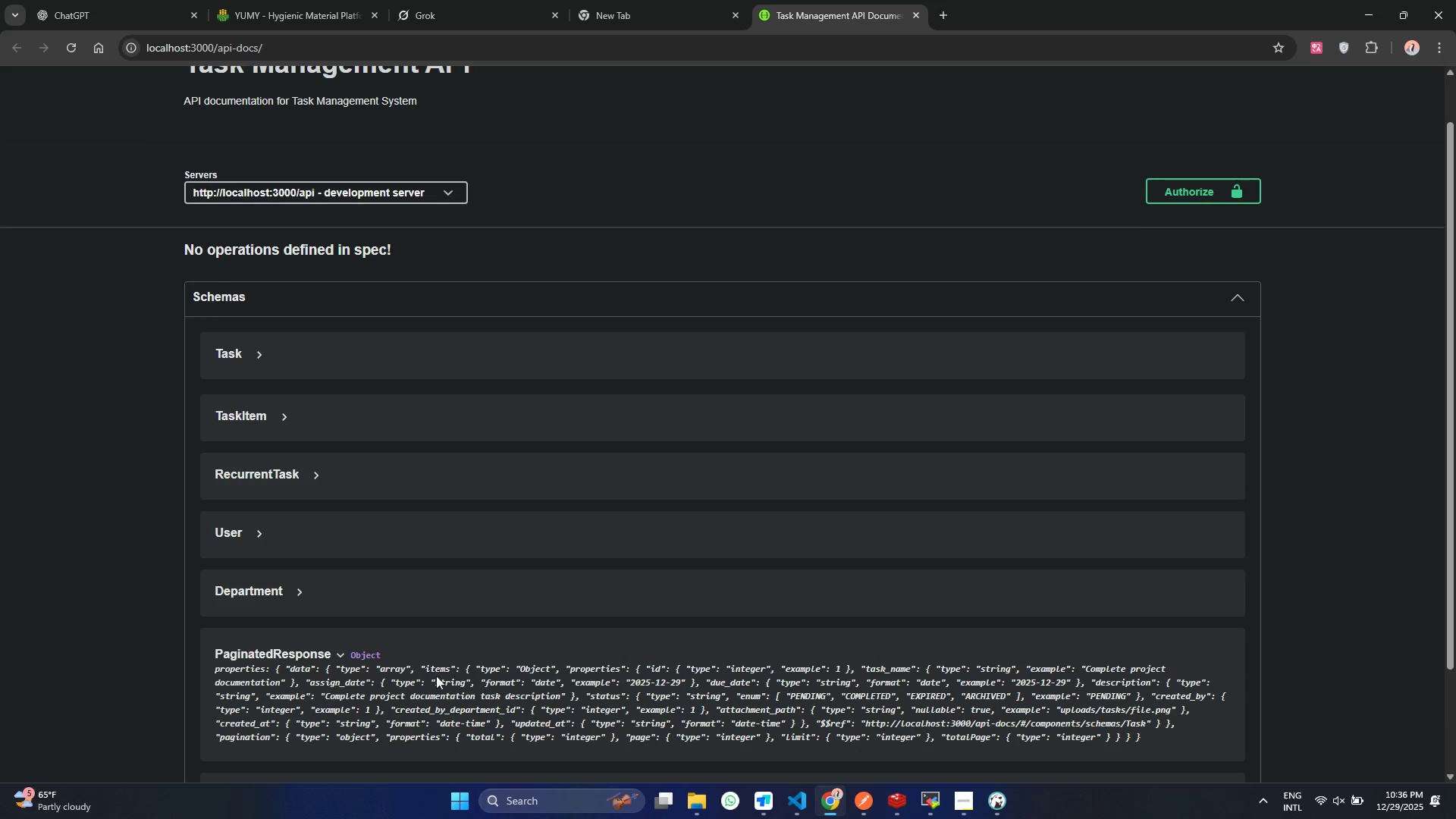 
scroll: coordinate [325, 658], scroll_direction: down, amount: 7.0
 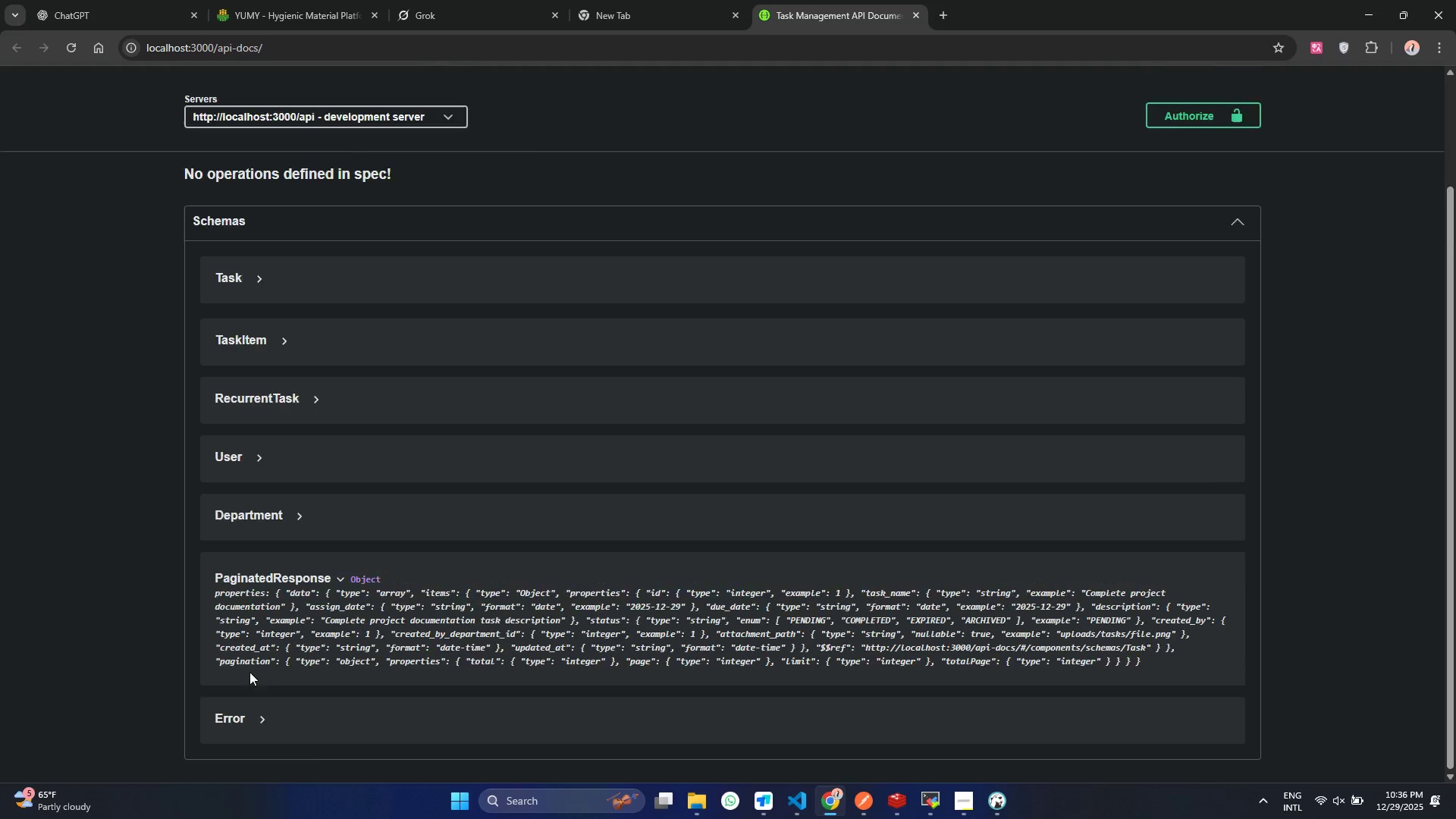 
left_click([249, 672])
 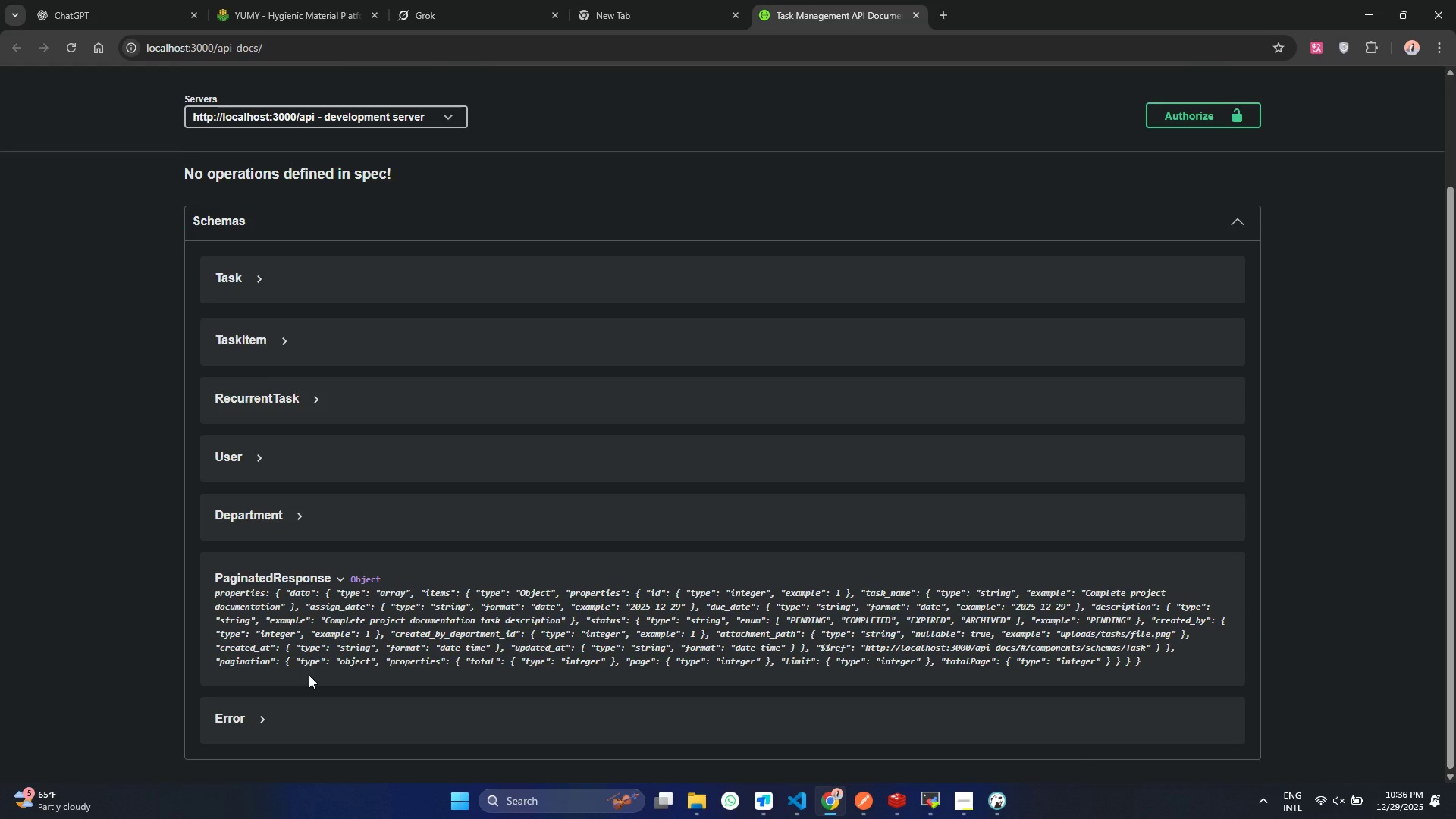 
scroll: coordinate [419, 623], scroll_direction: up, amount: 5.0
 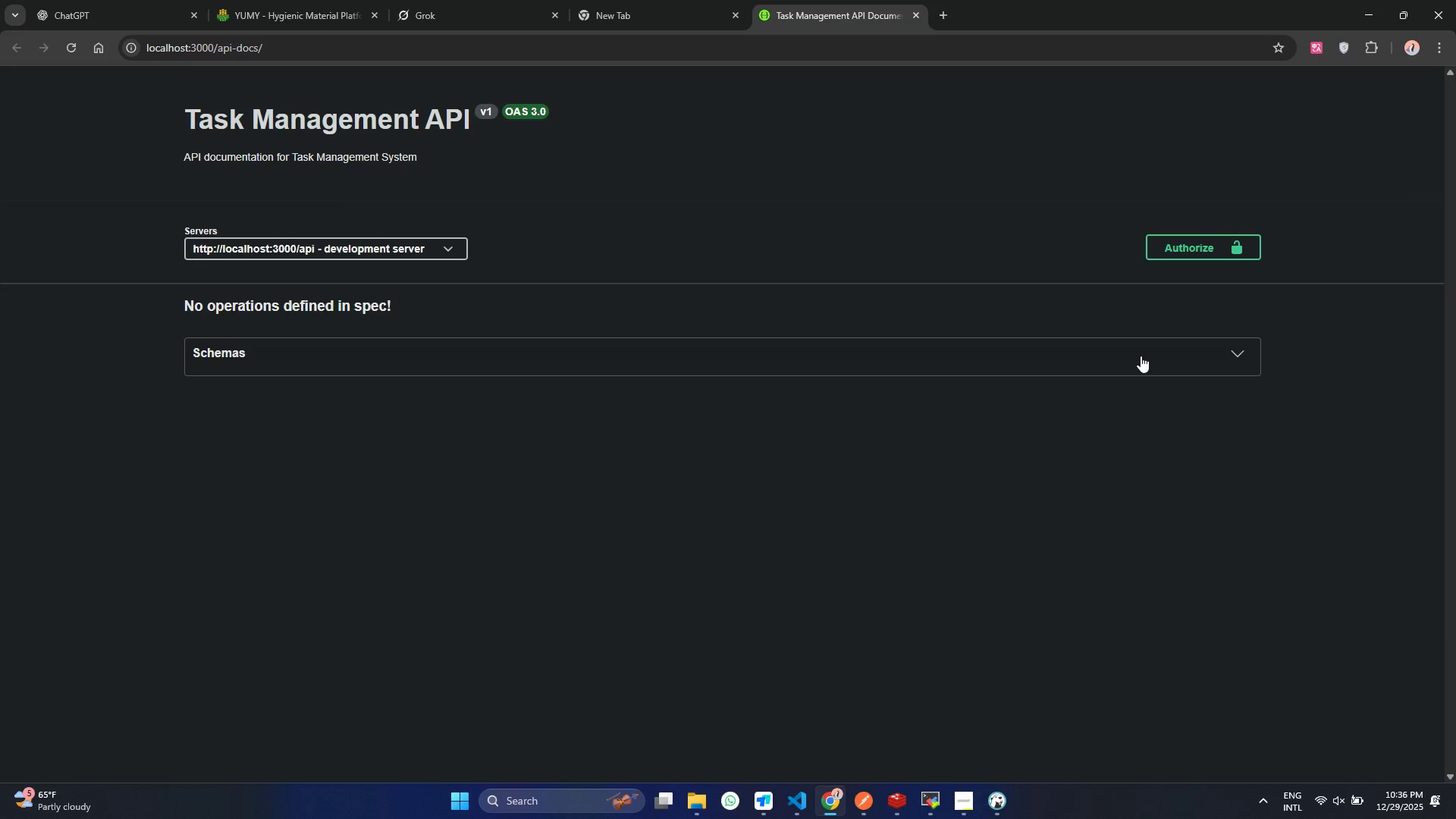 
left_click([1141, 356])
 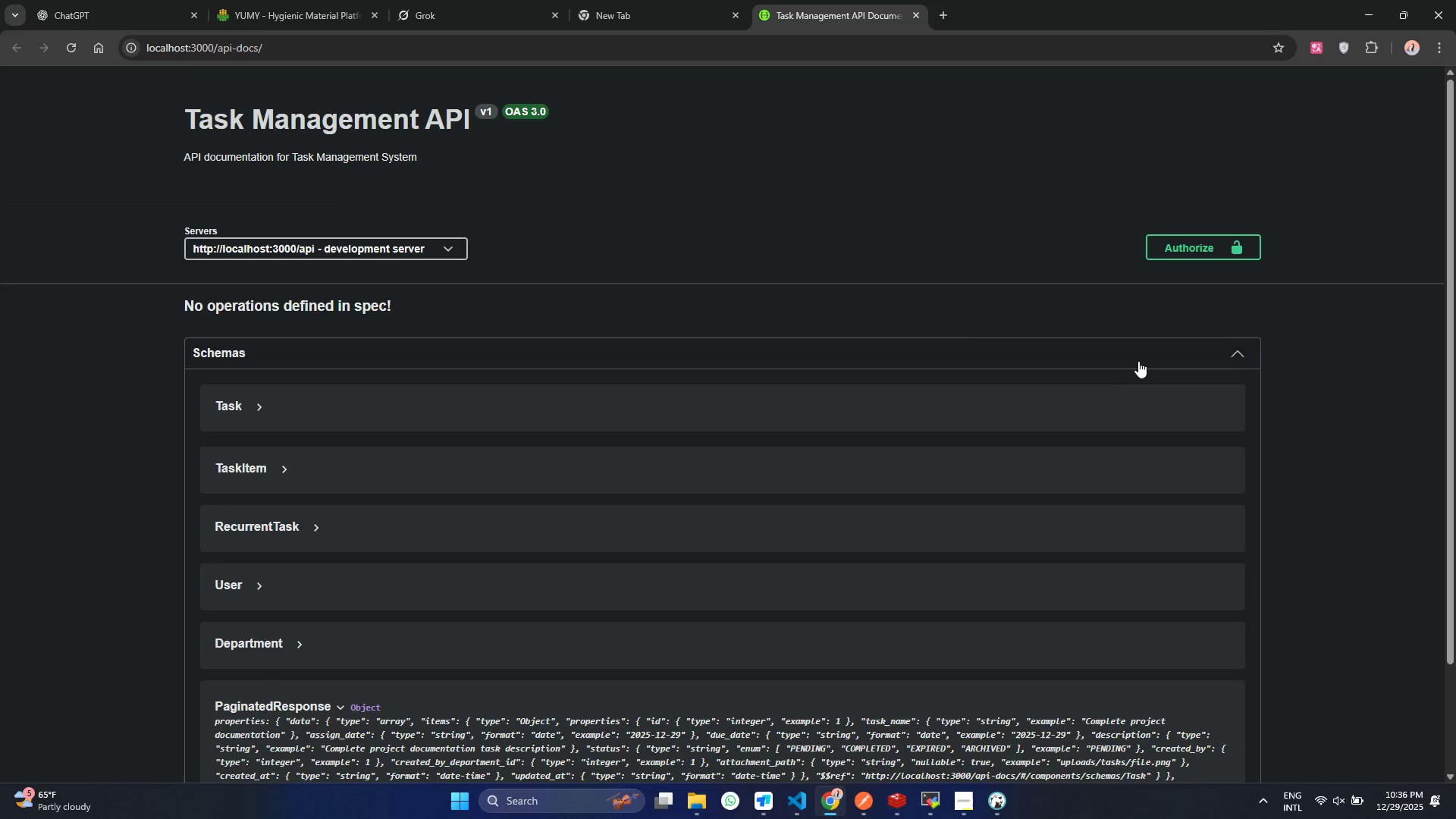 
left_click([1138, 361])
 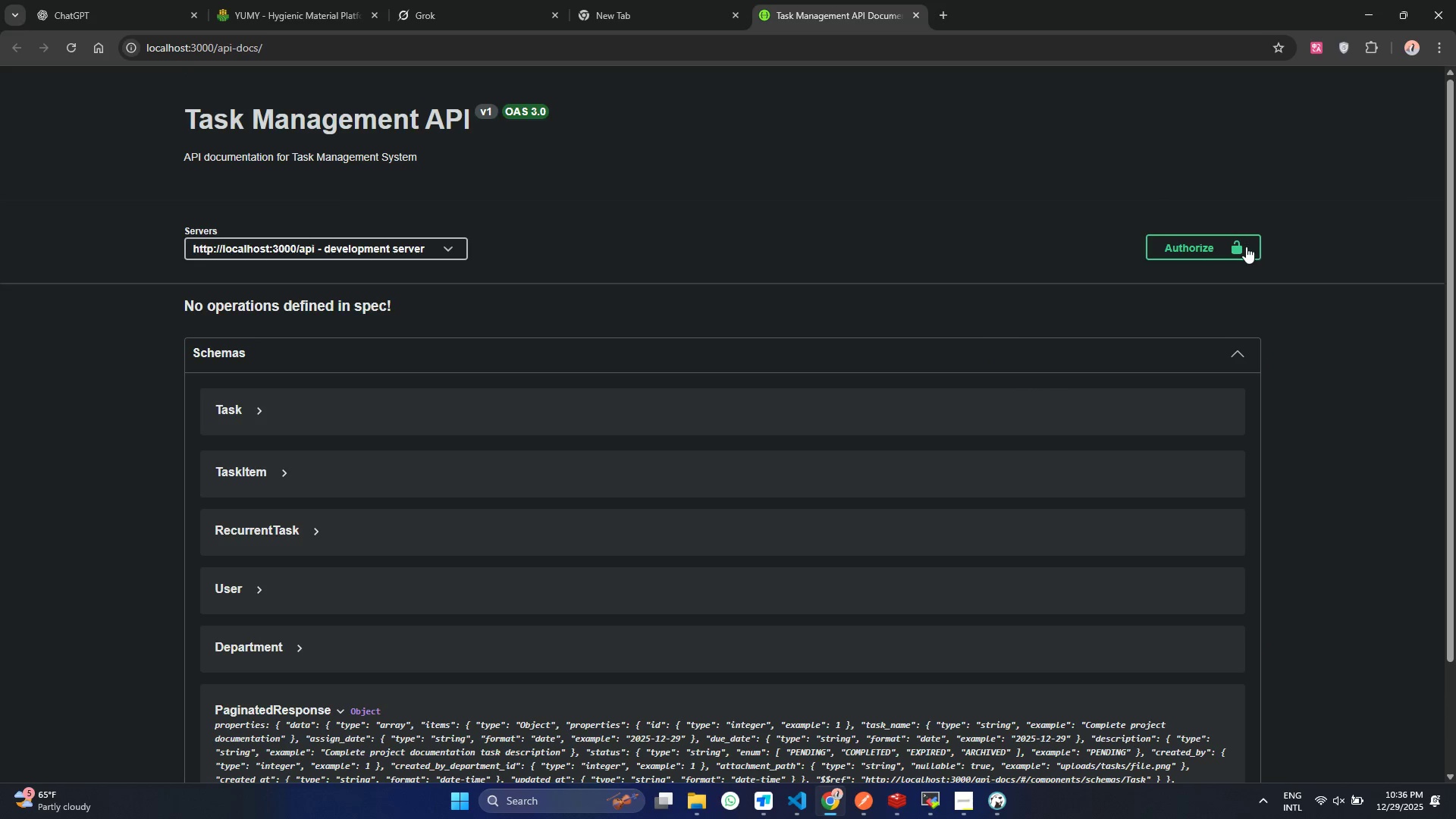 
left_click([1246, 246])
 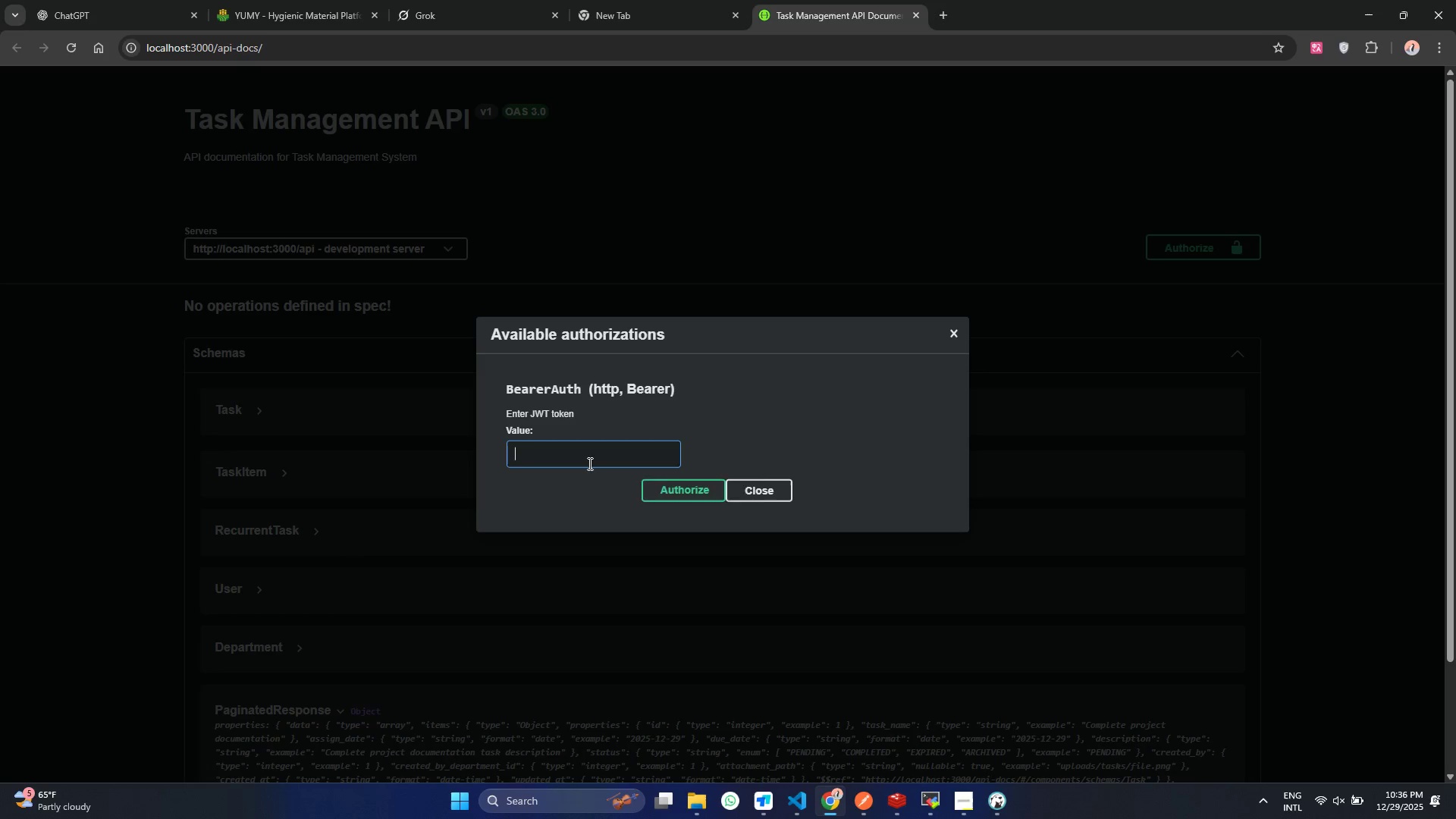 
left_click([588, 463])
 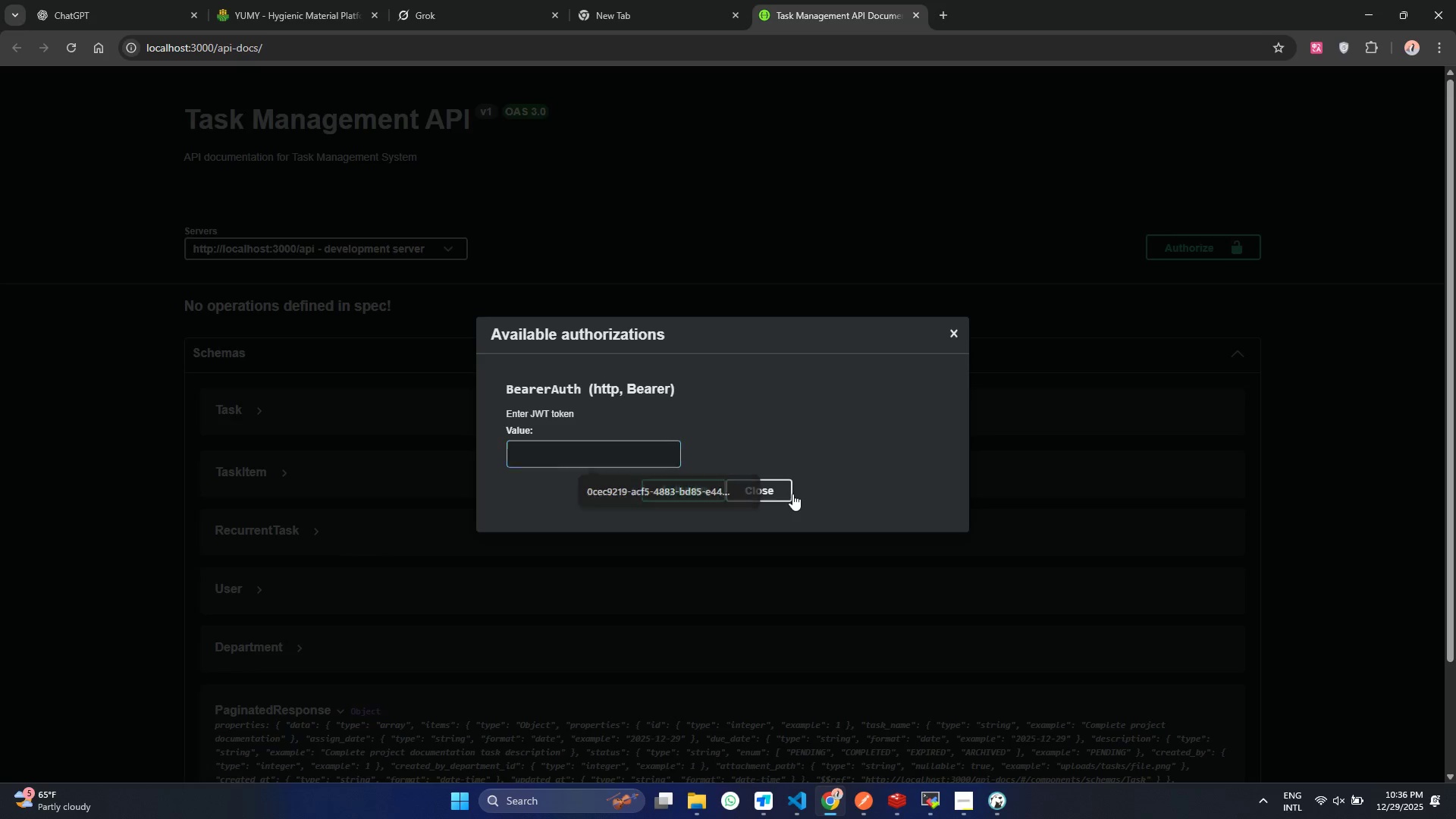 
left_click([792, 494])
 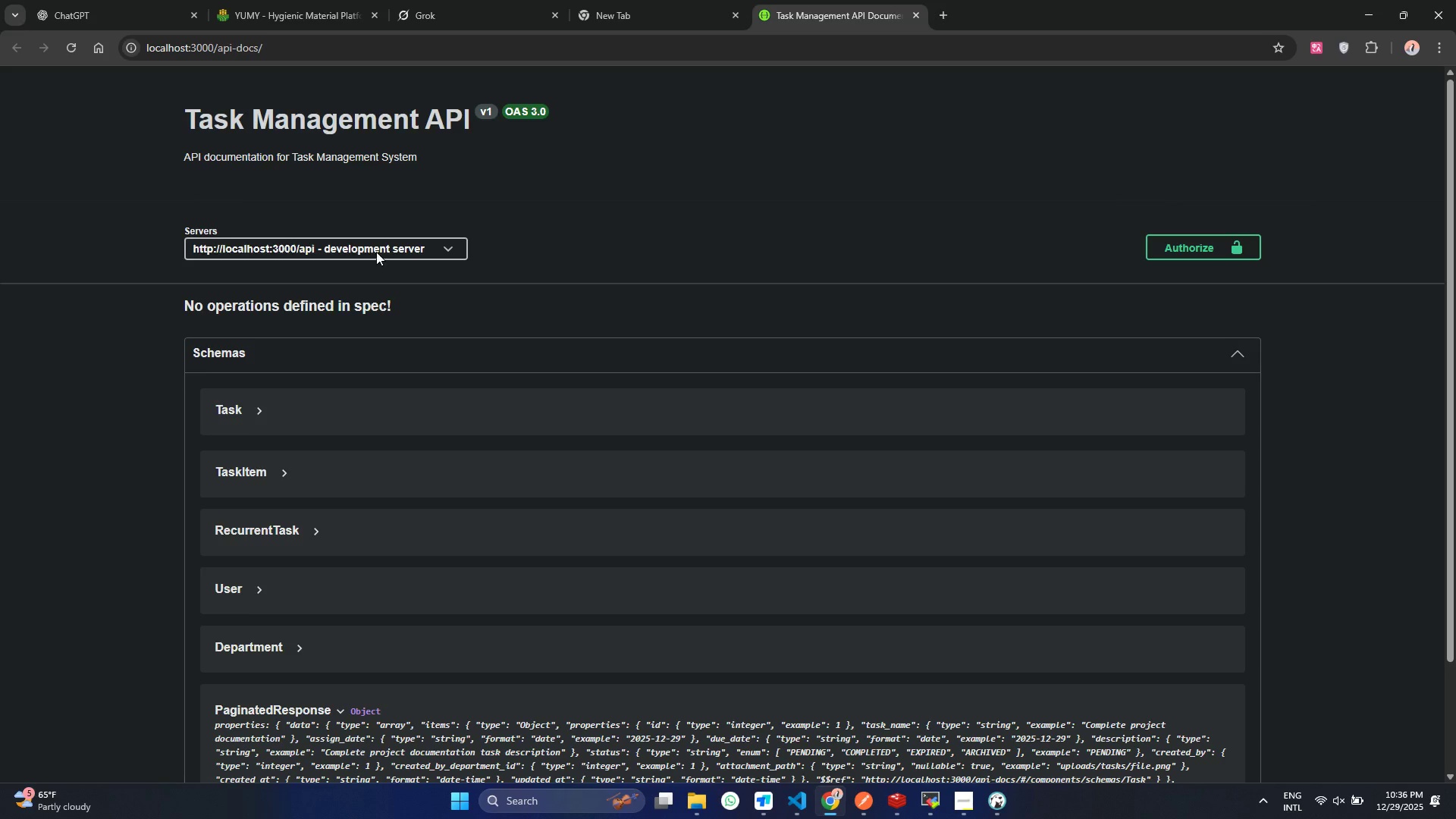 
double_click([376, 252])
 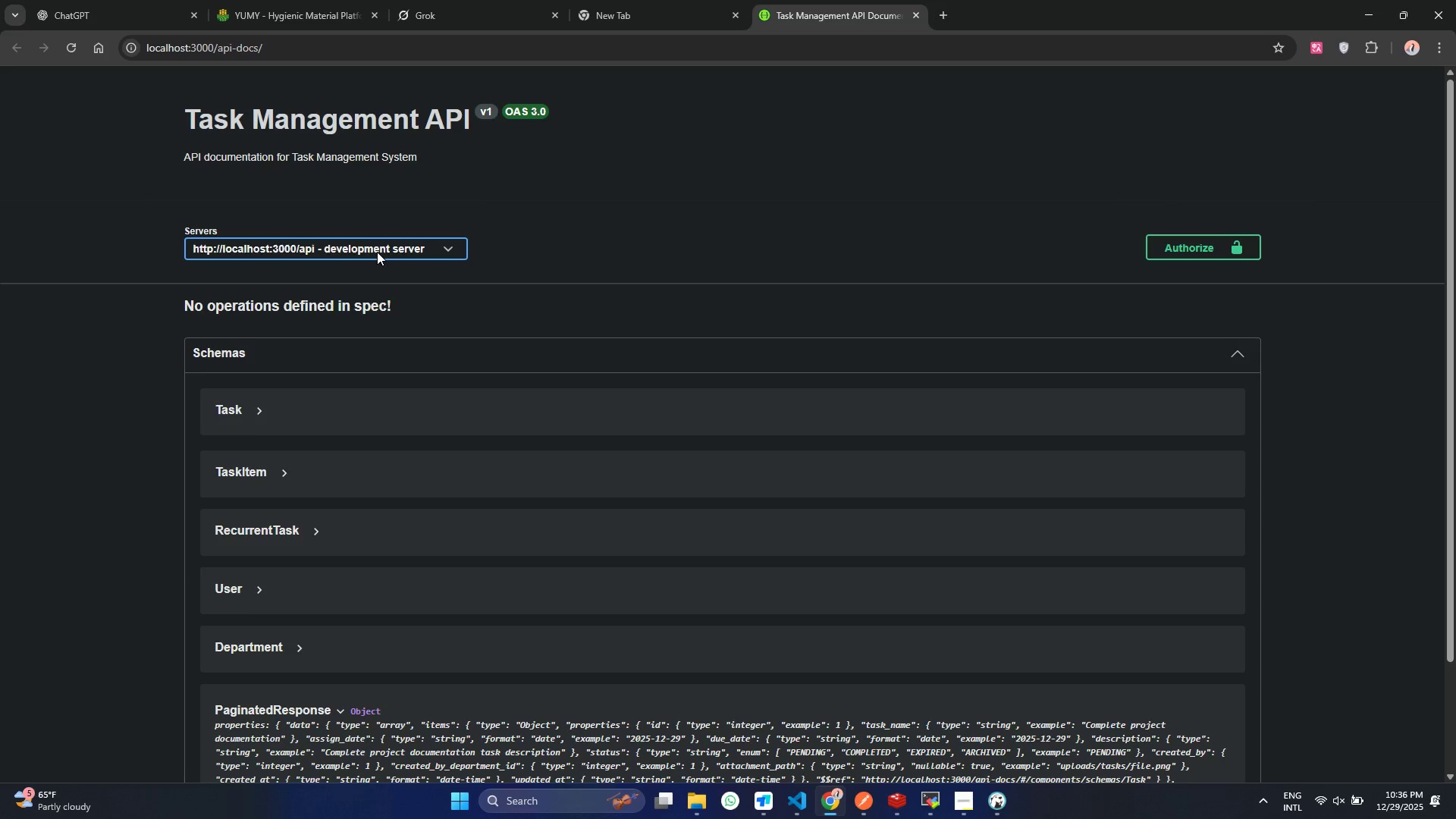 
triple_click([377, 252])
 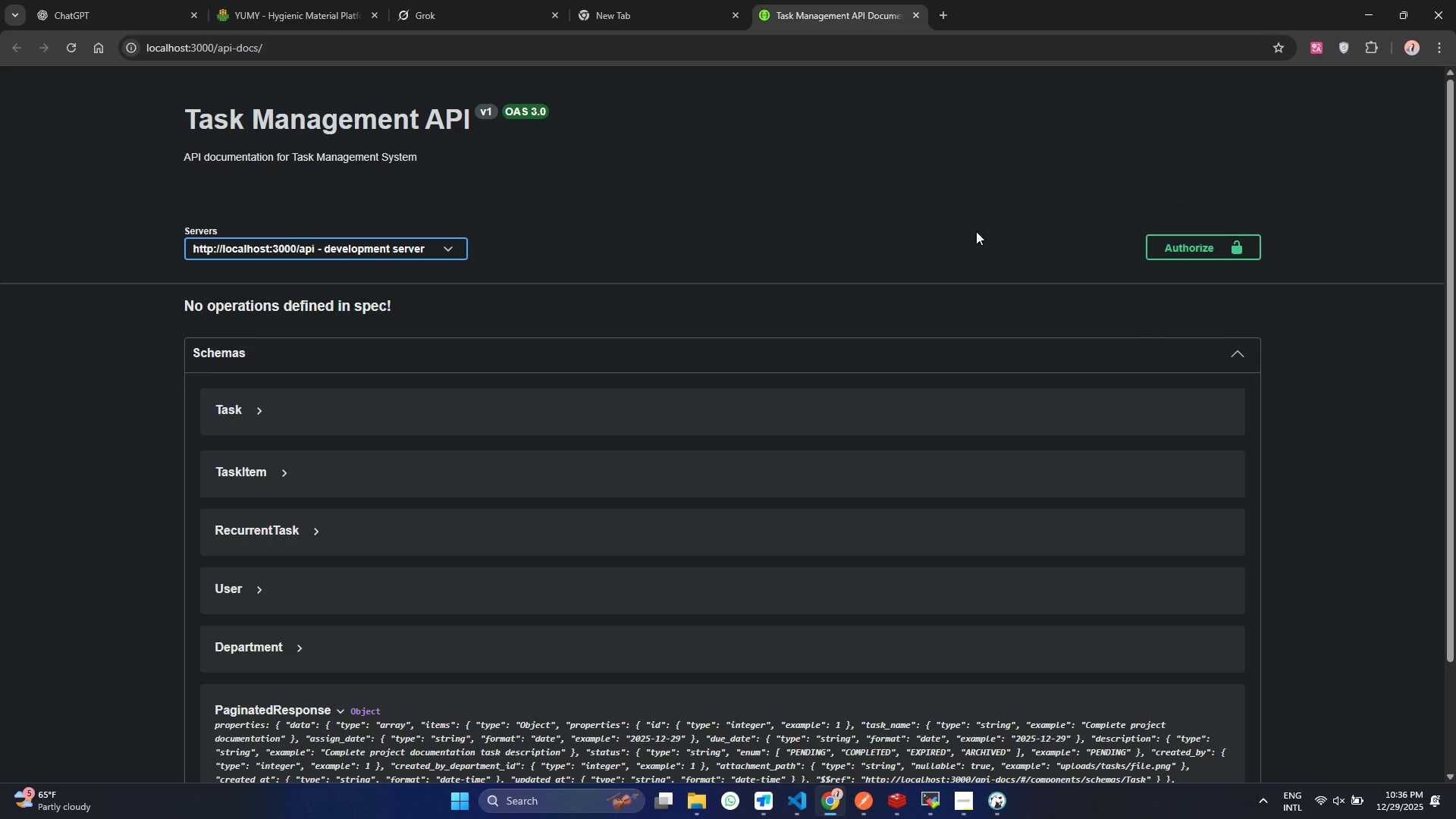 
left_click([1360, 13])
 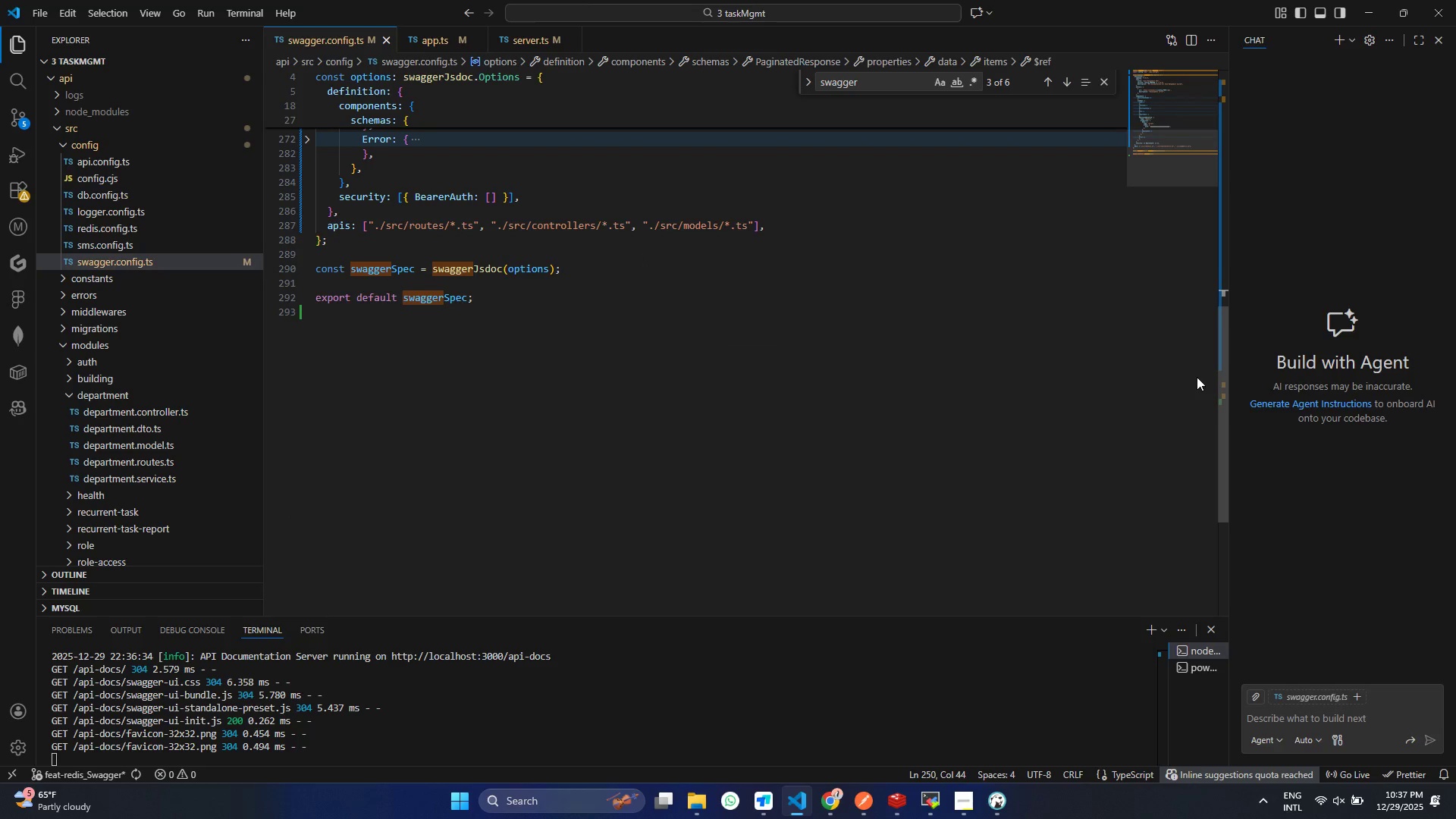 
wait(18.66)
 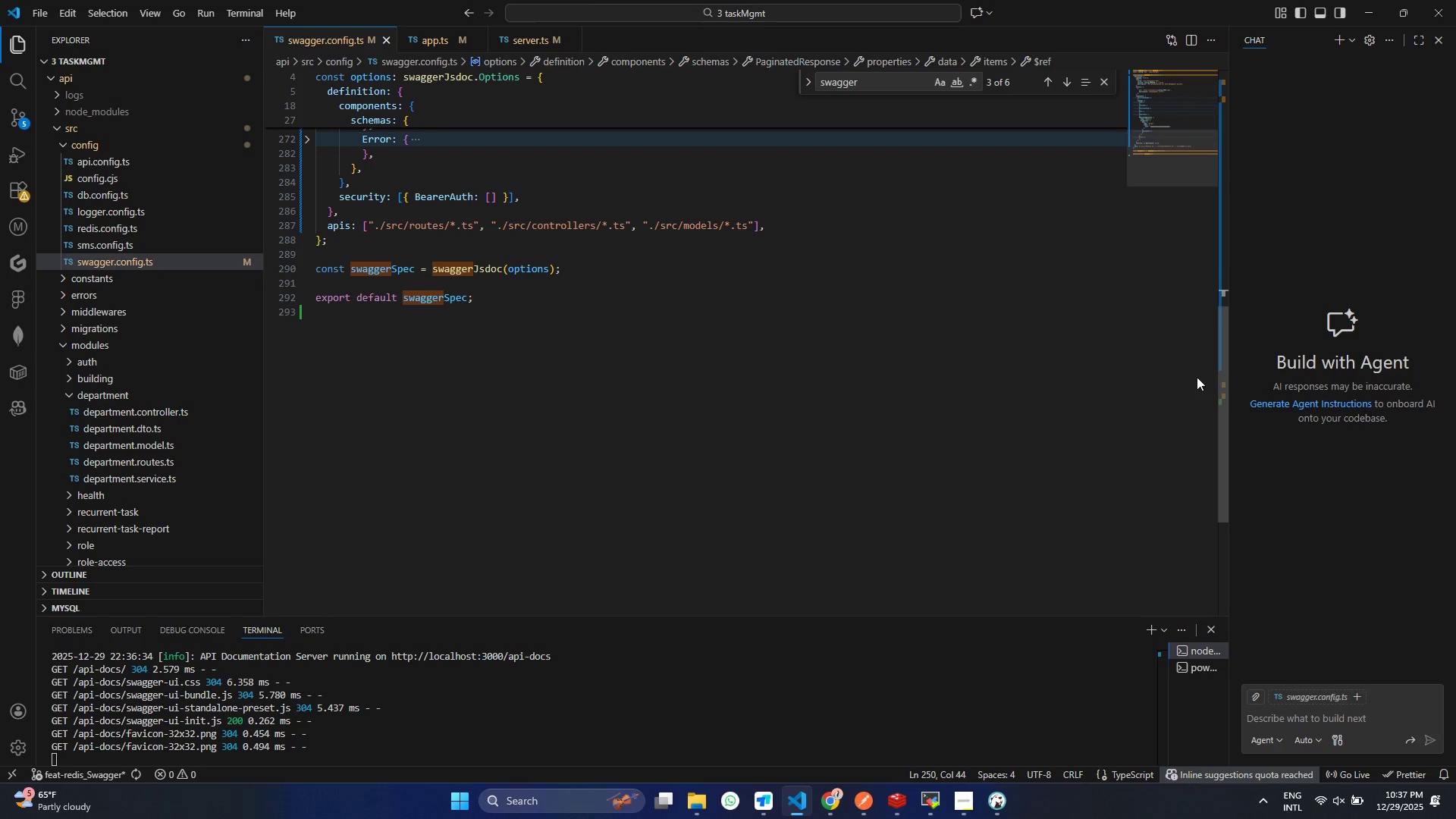 
left_click([58, 150])
 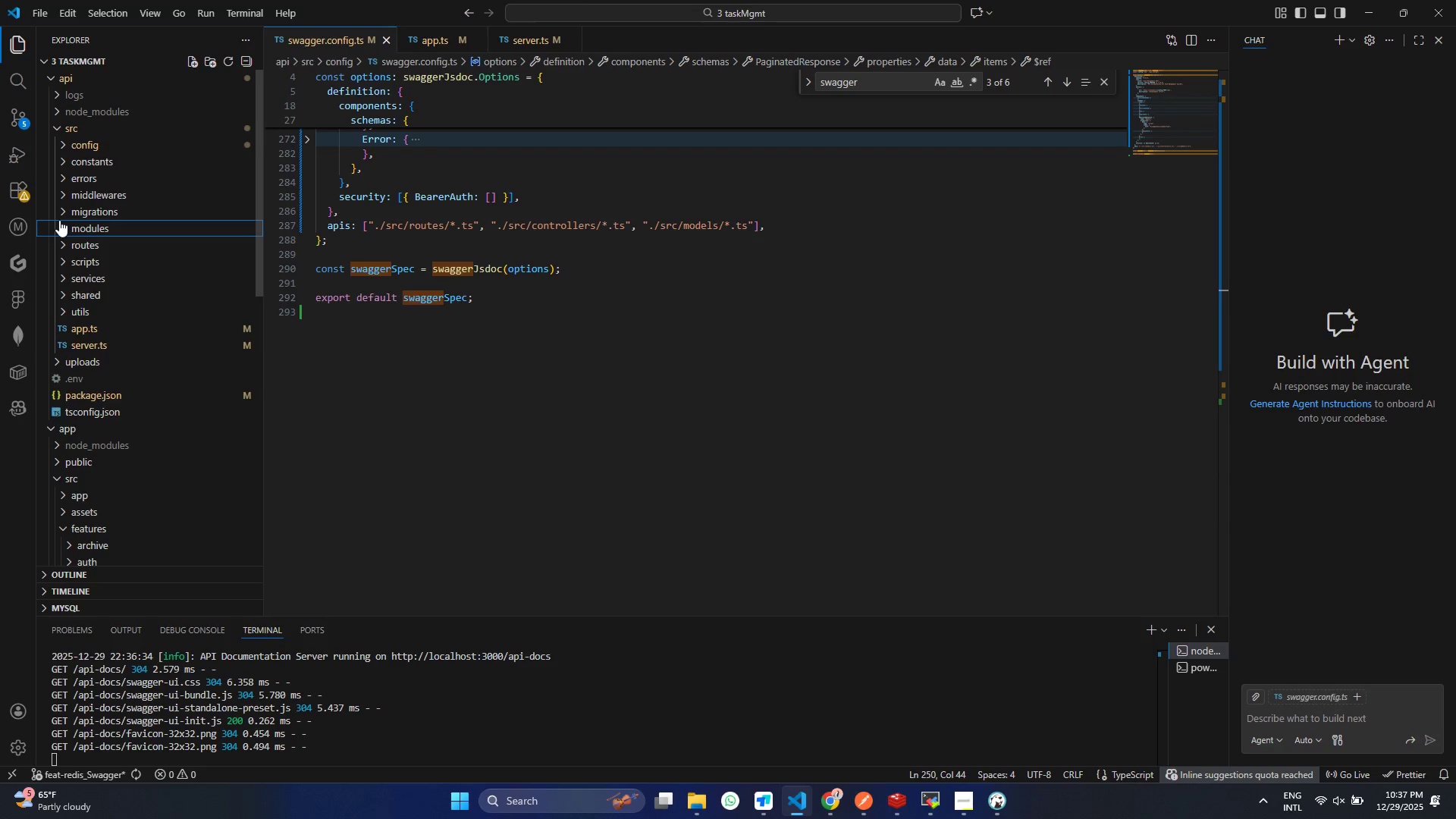 
double_click([59, 220])
 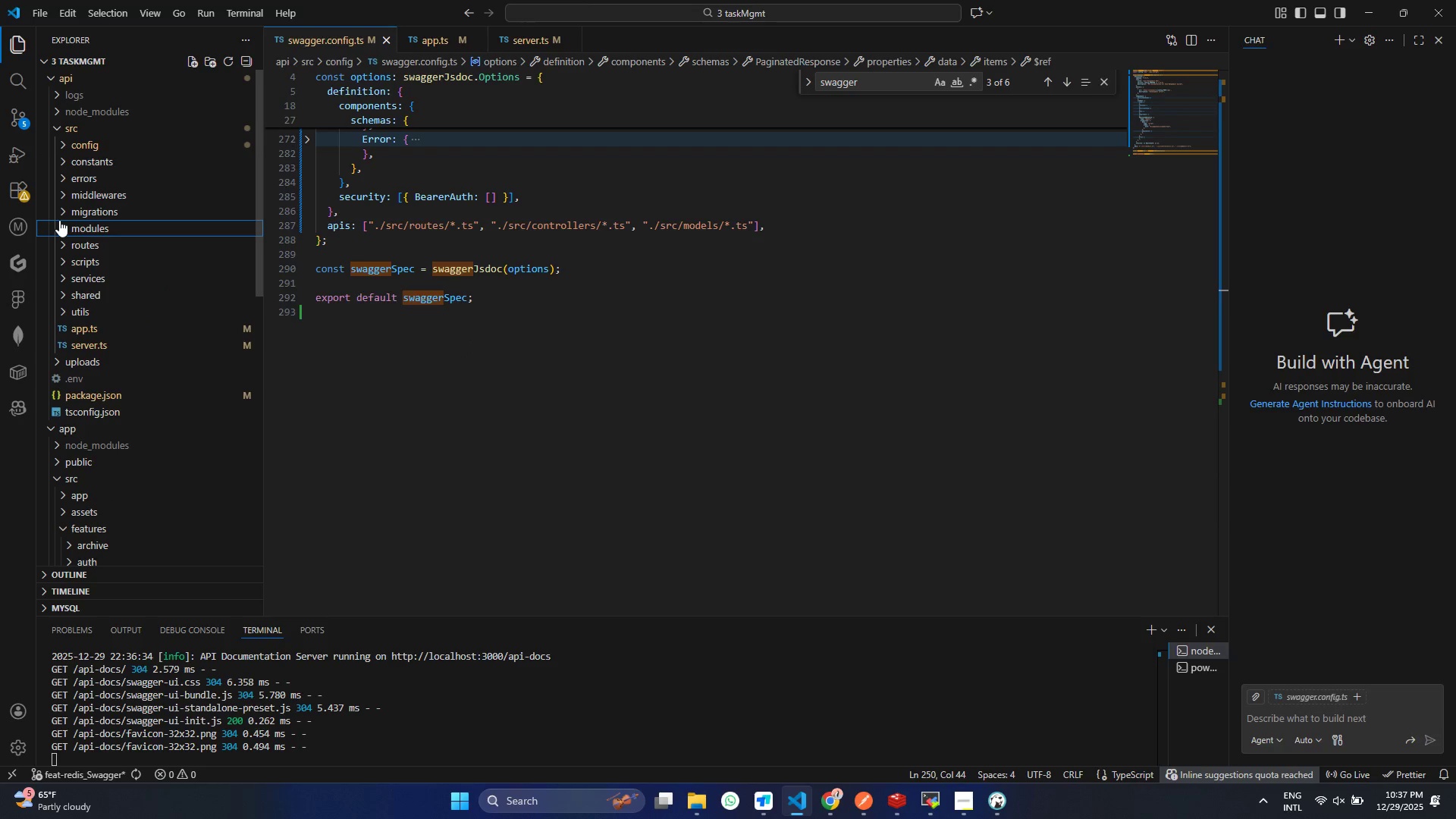 
left_click([59, 220])
 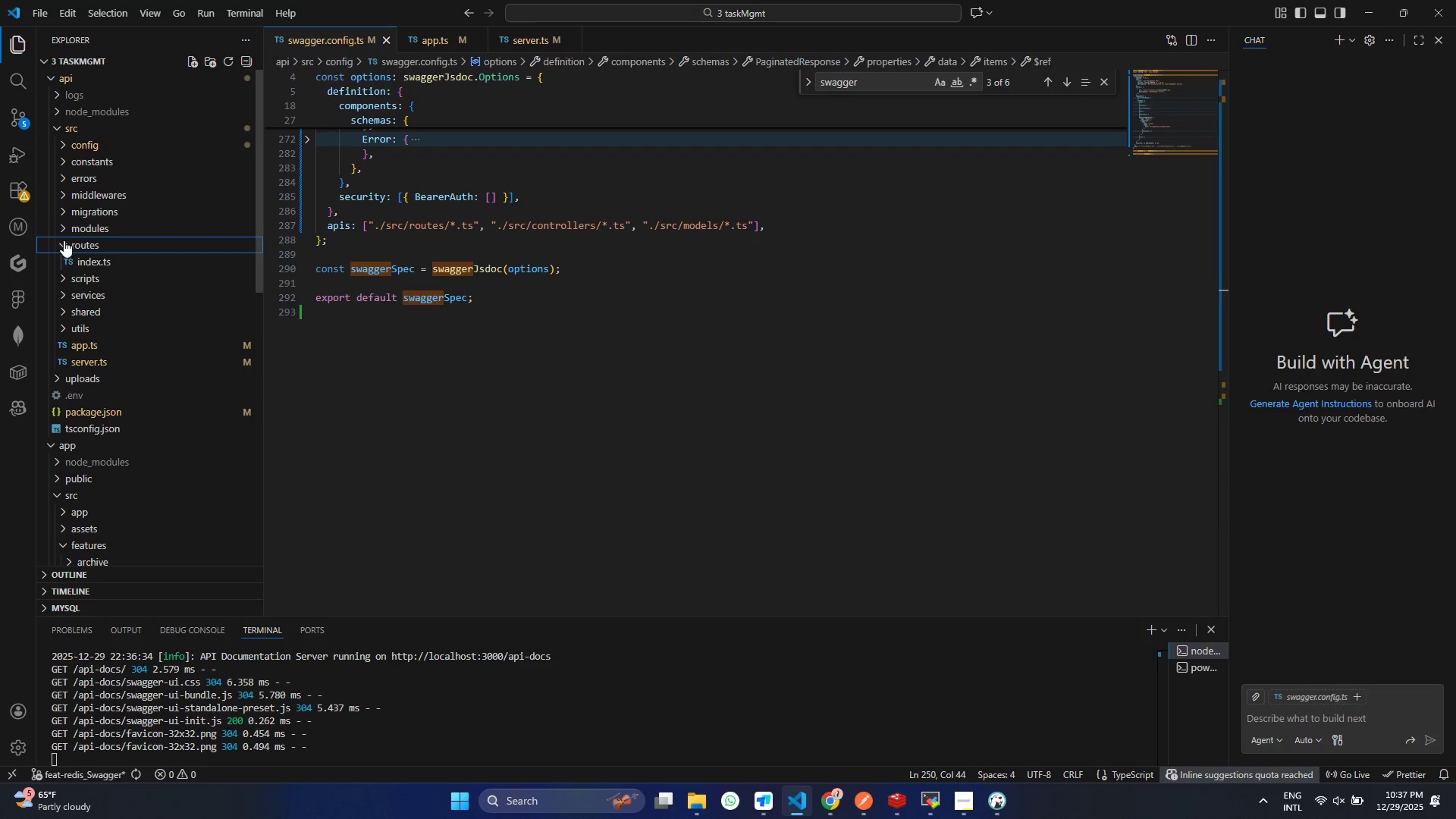 
left_click([63, 240])
 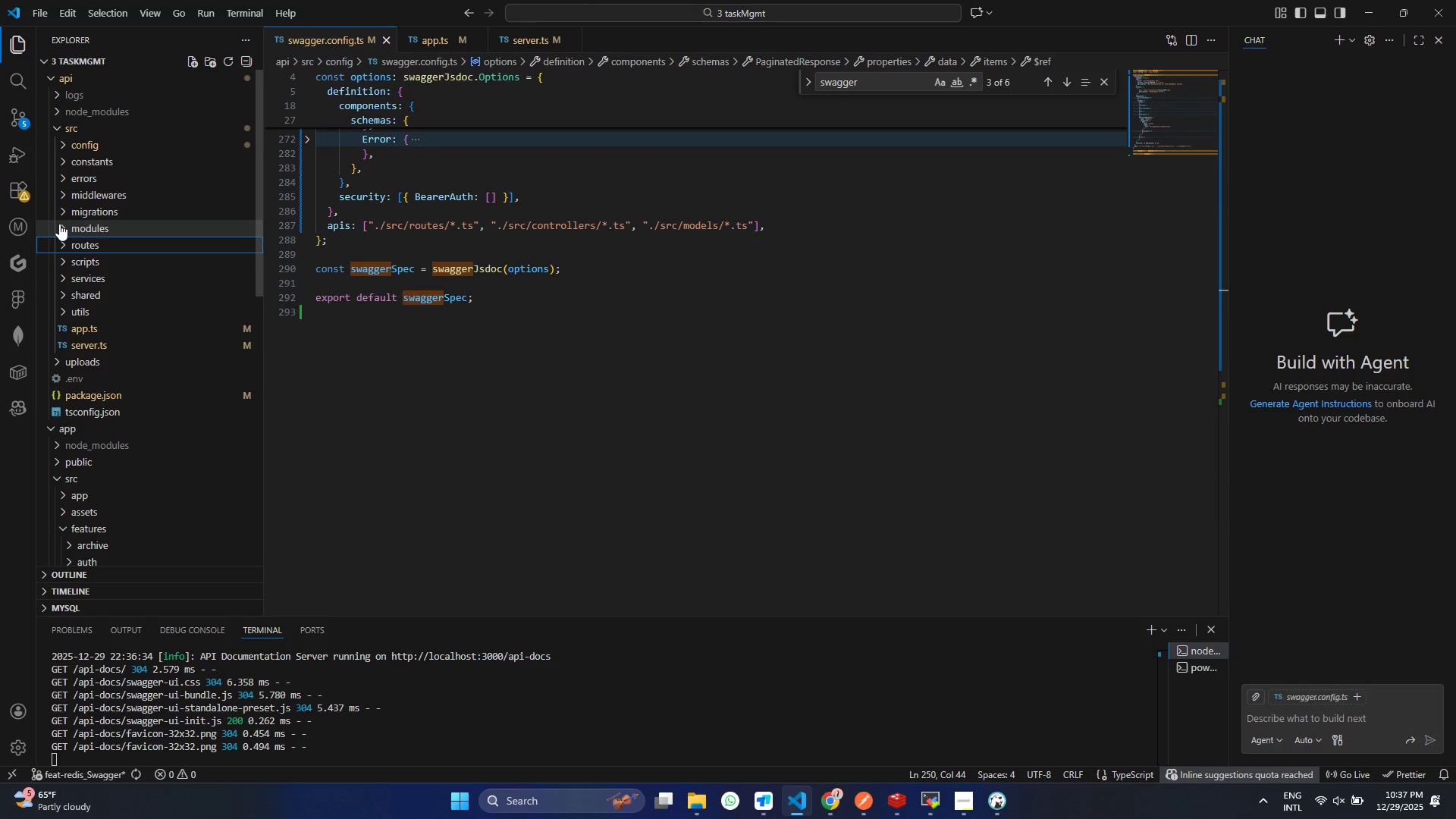 
double_click([59, 224])
 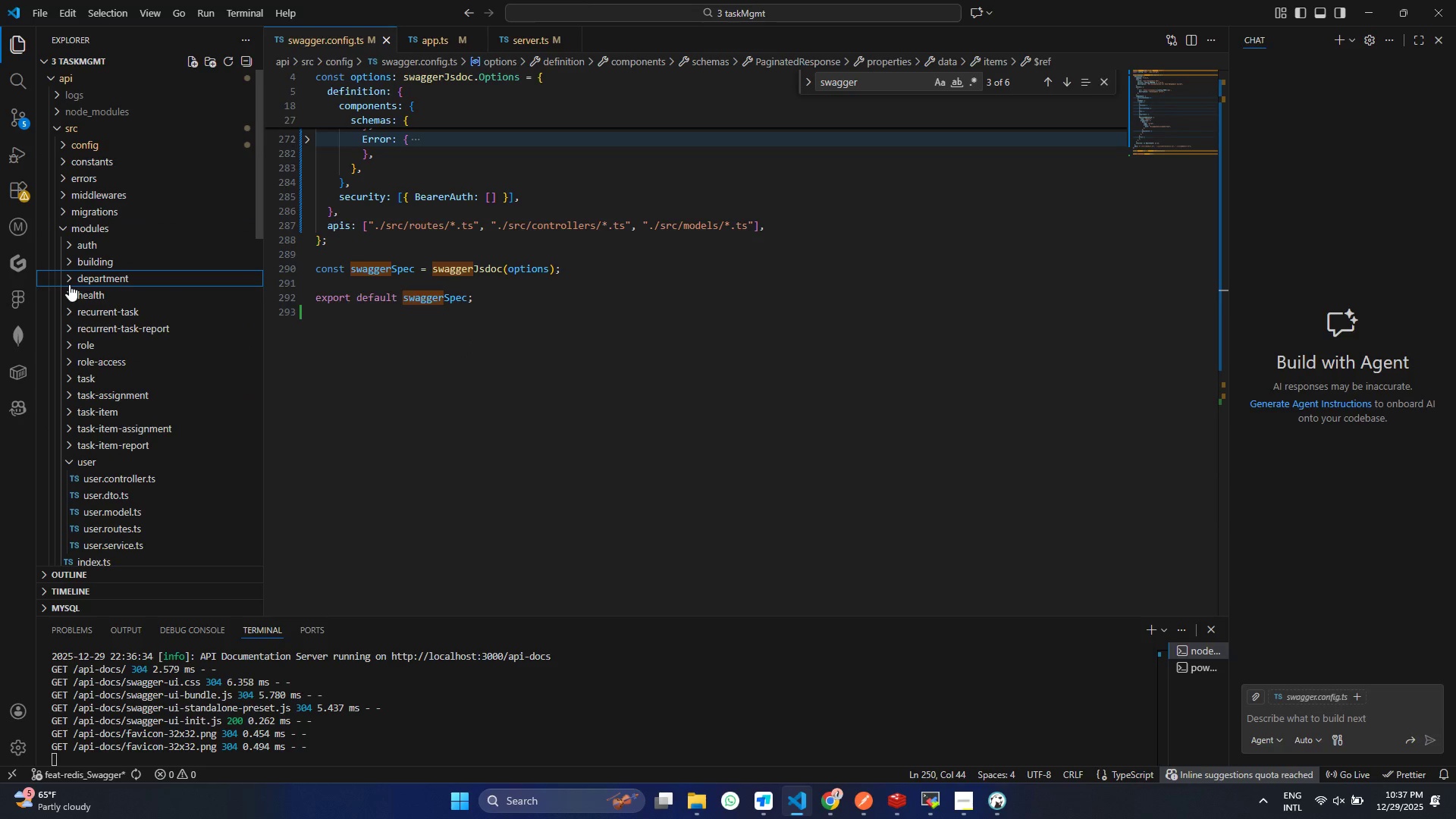 
left_click([69, 284])
 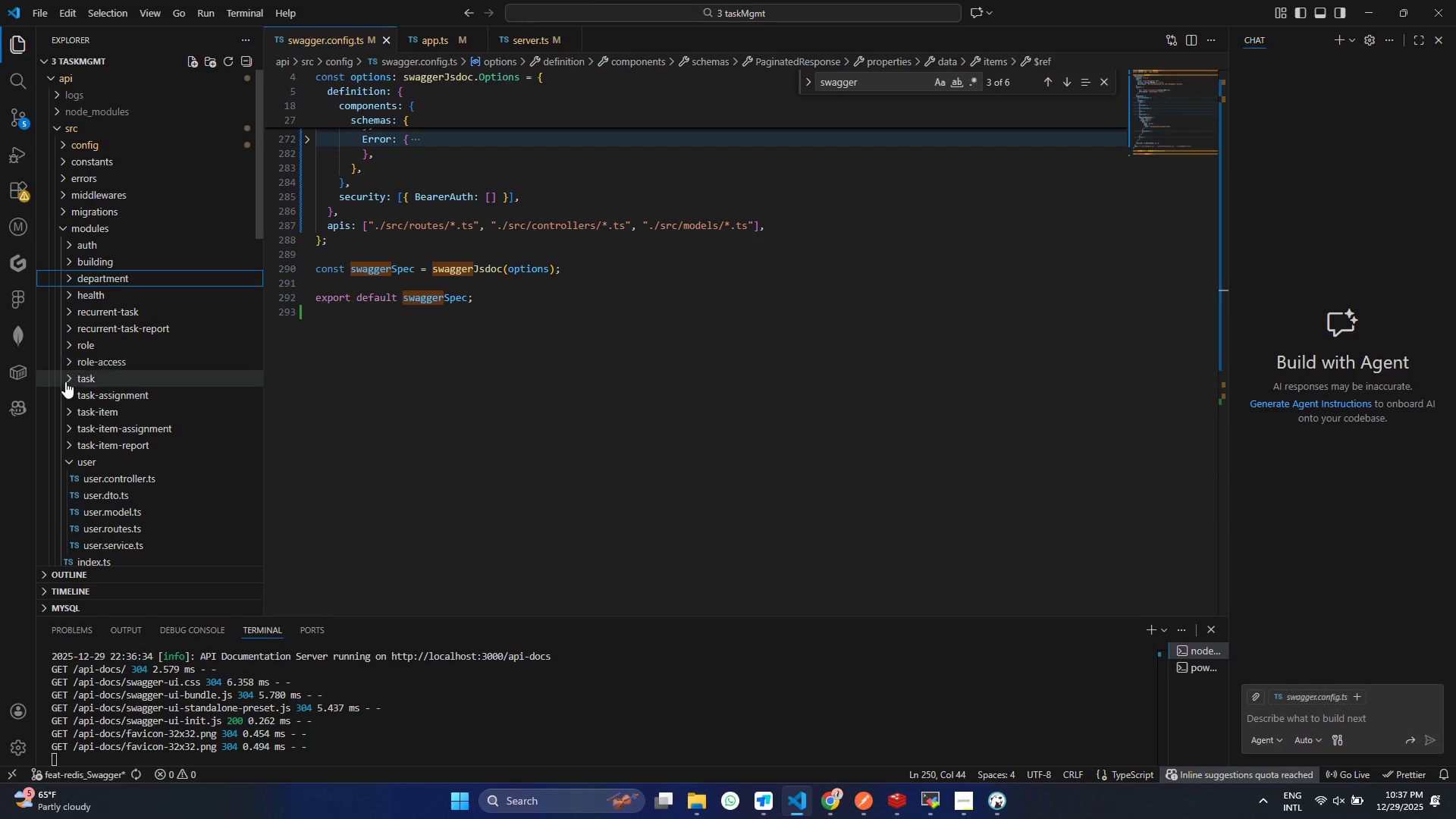 
left_click([65, 383])
 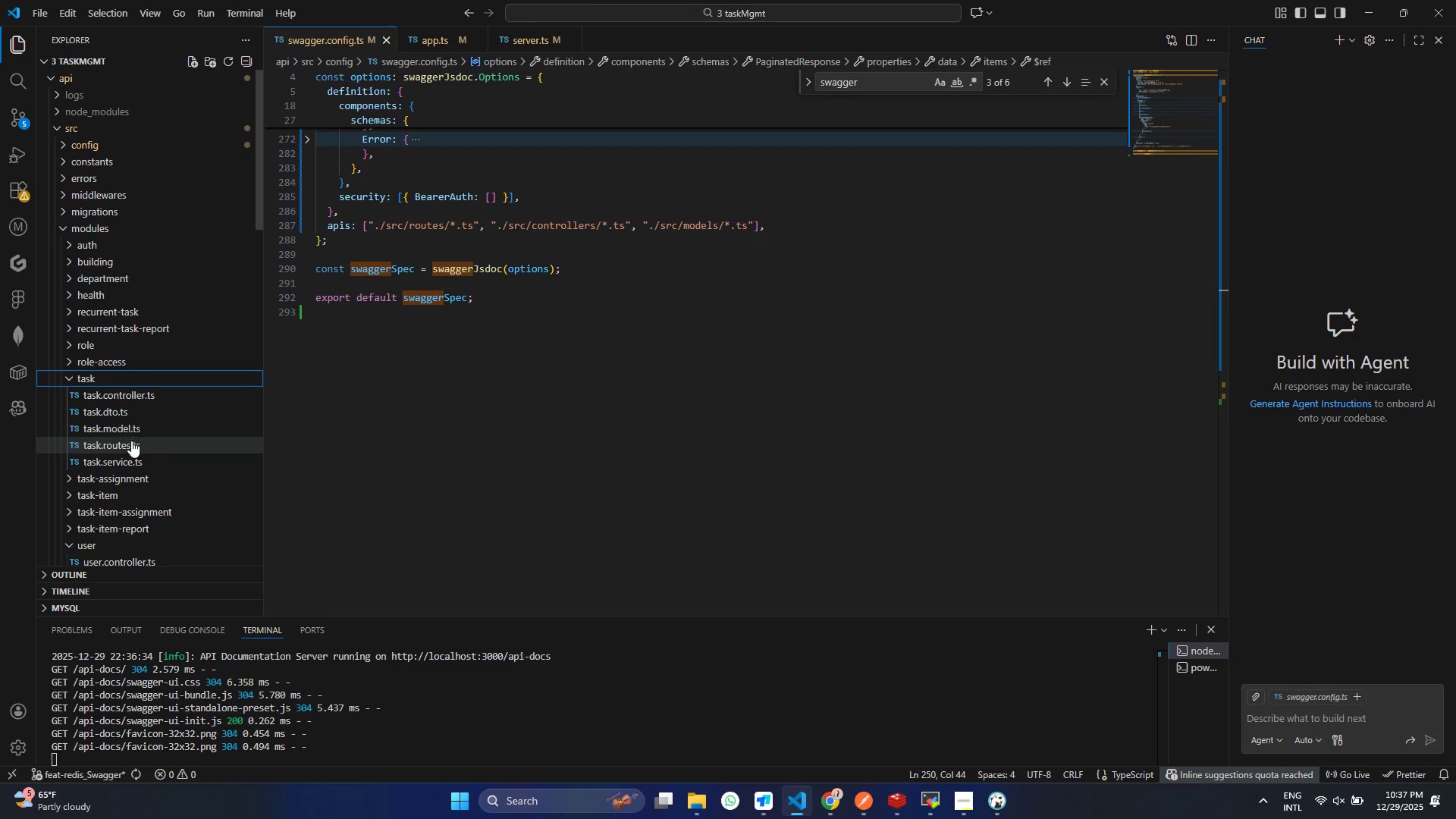 
left_click([131, 444])
 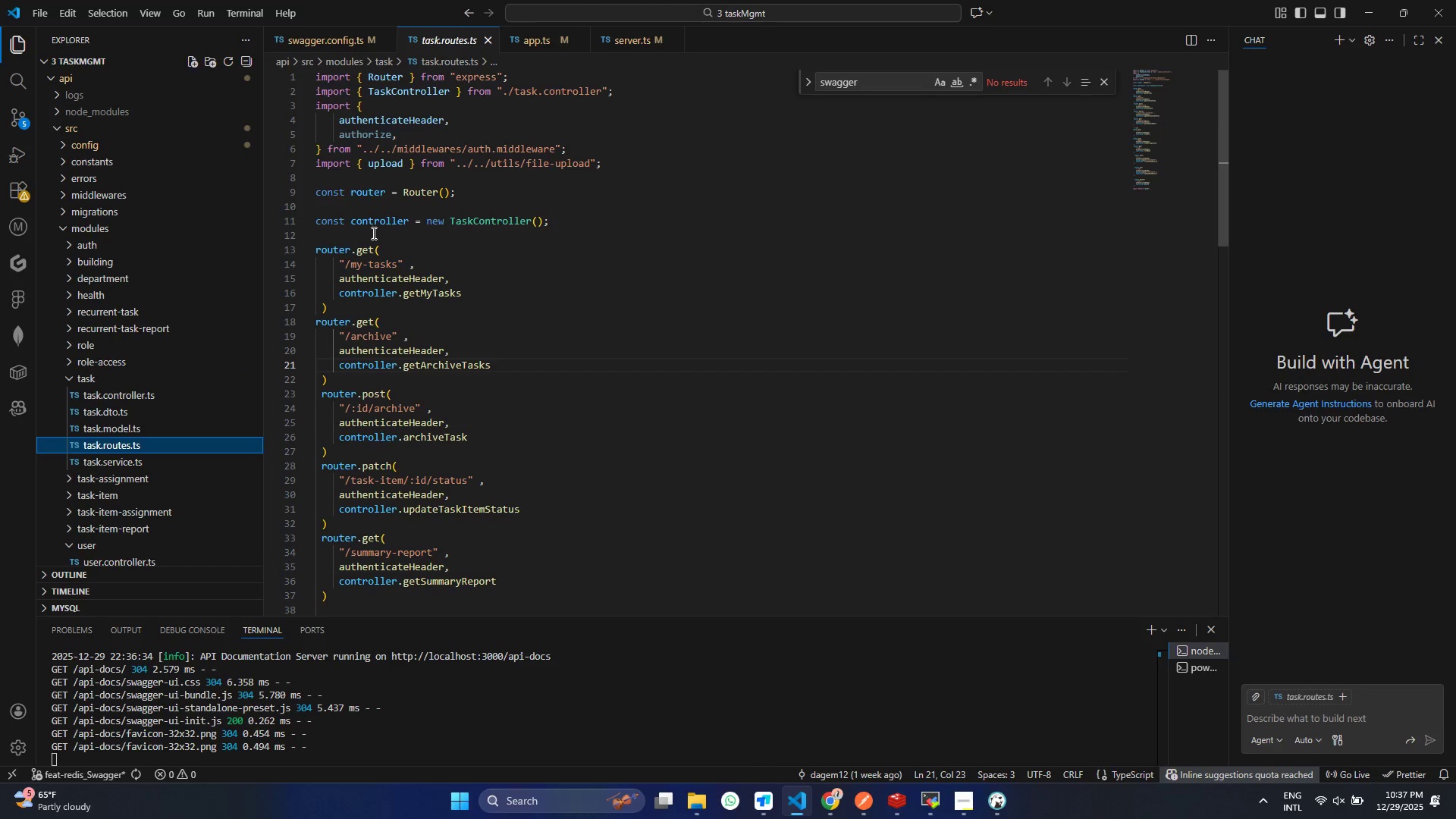 
left_click([372, 233])
 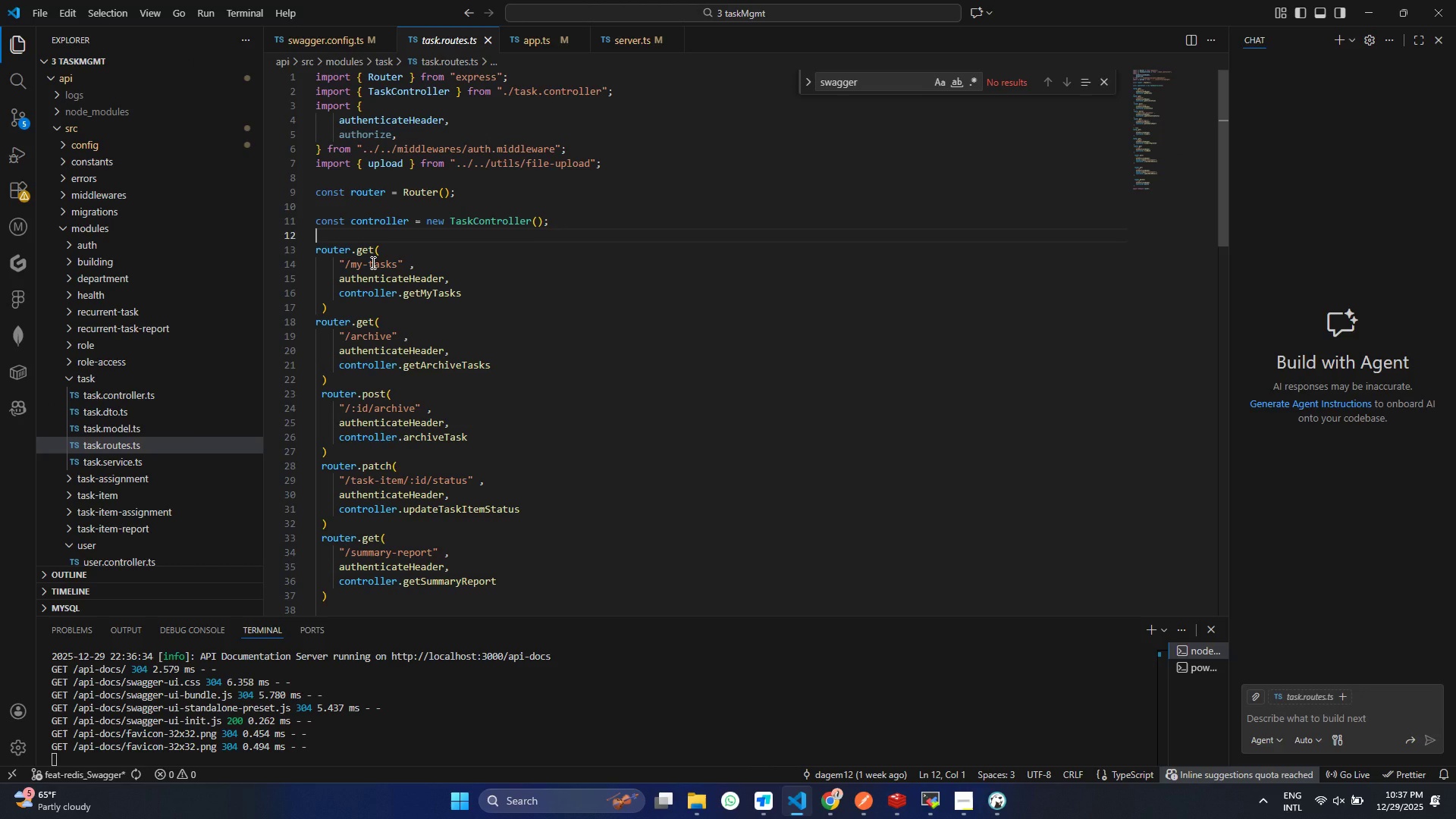 
type(/**)
 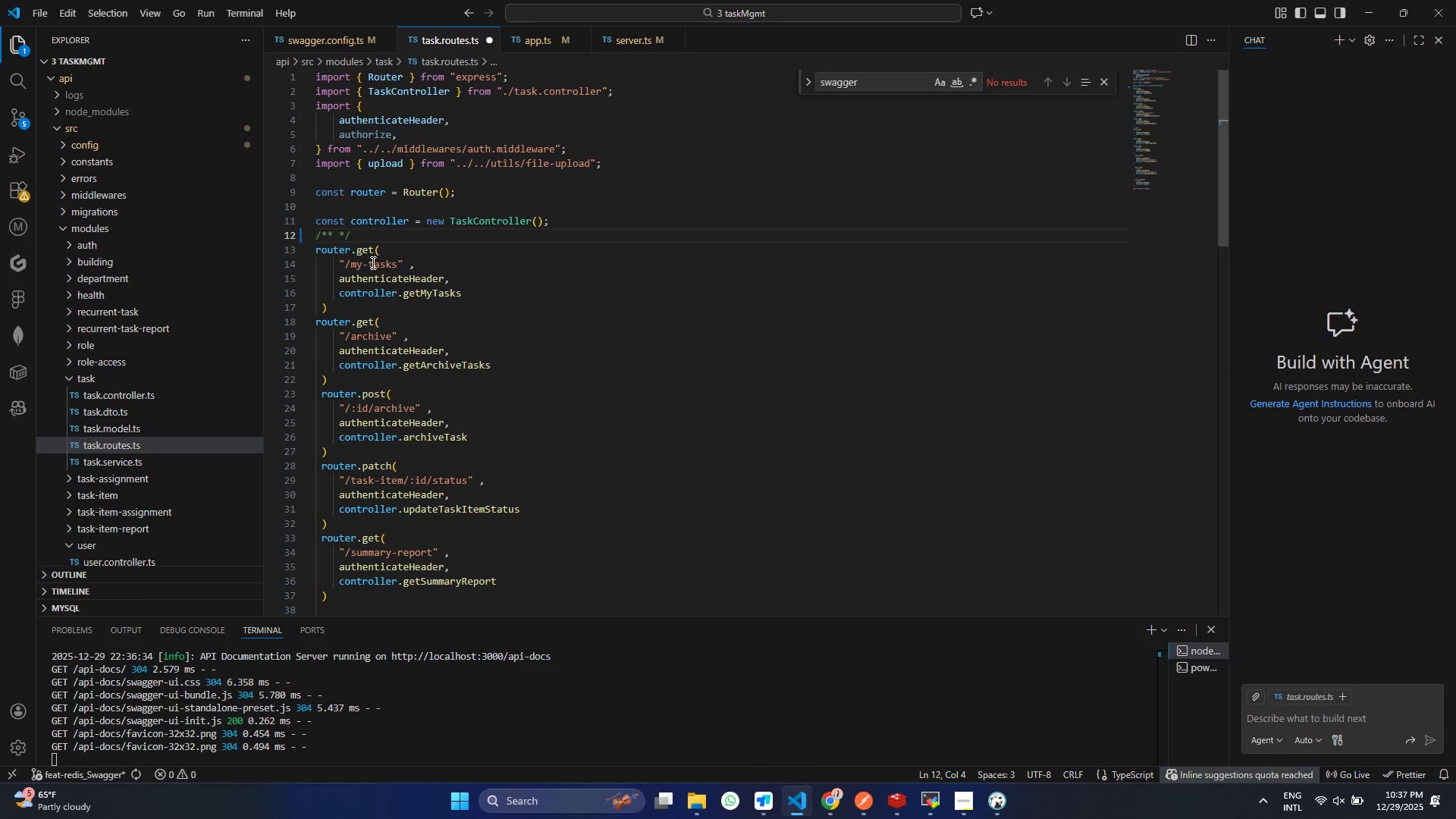 
key(Enter)
 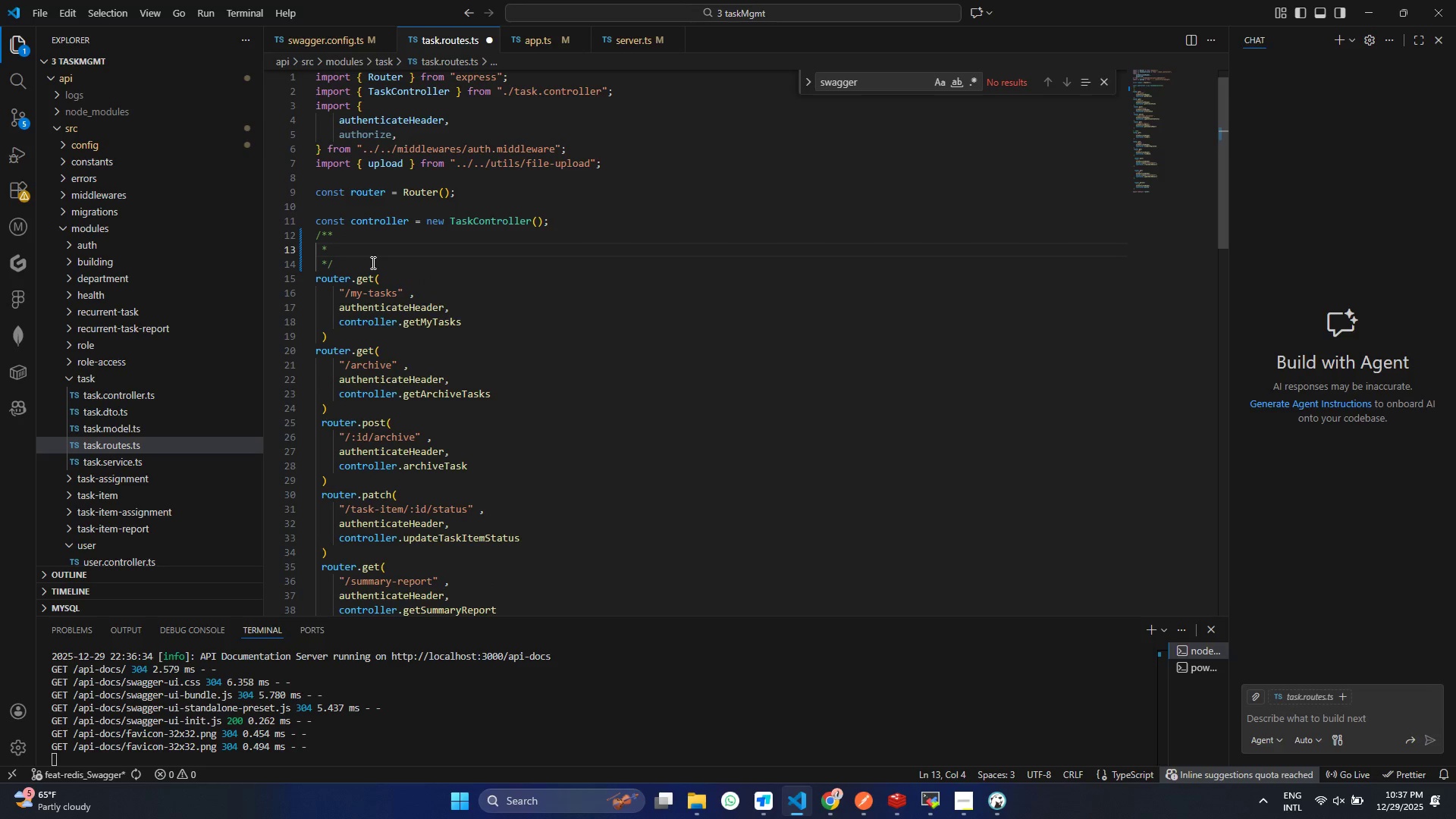 
key(Enter)
 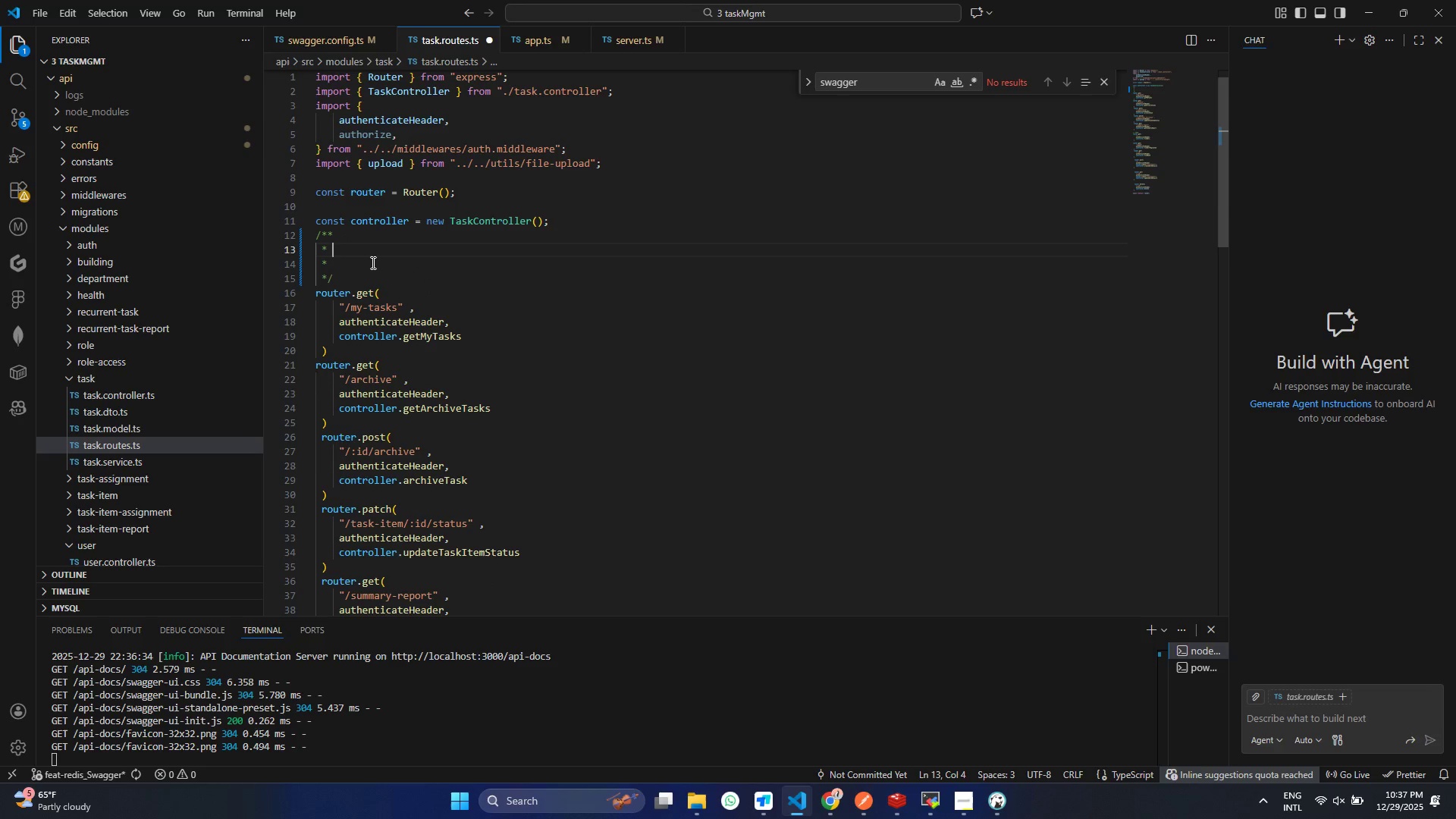 
key(ArrowUp)
 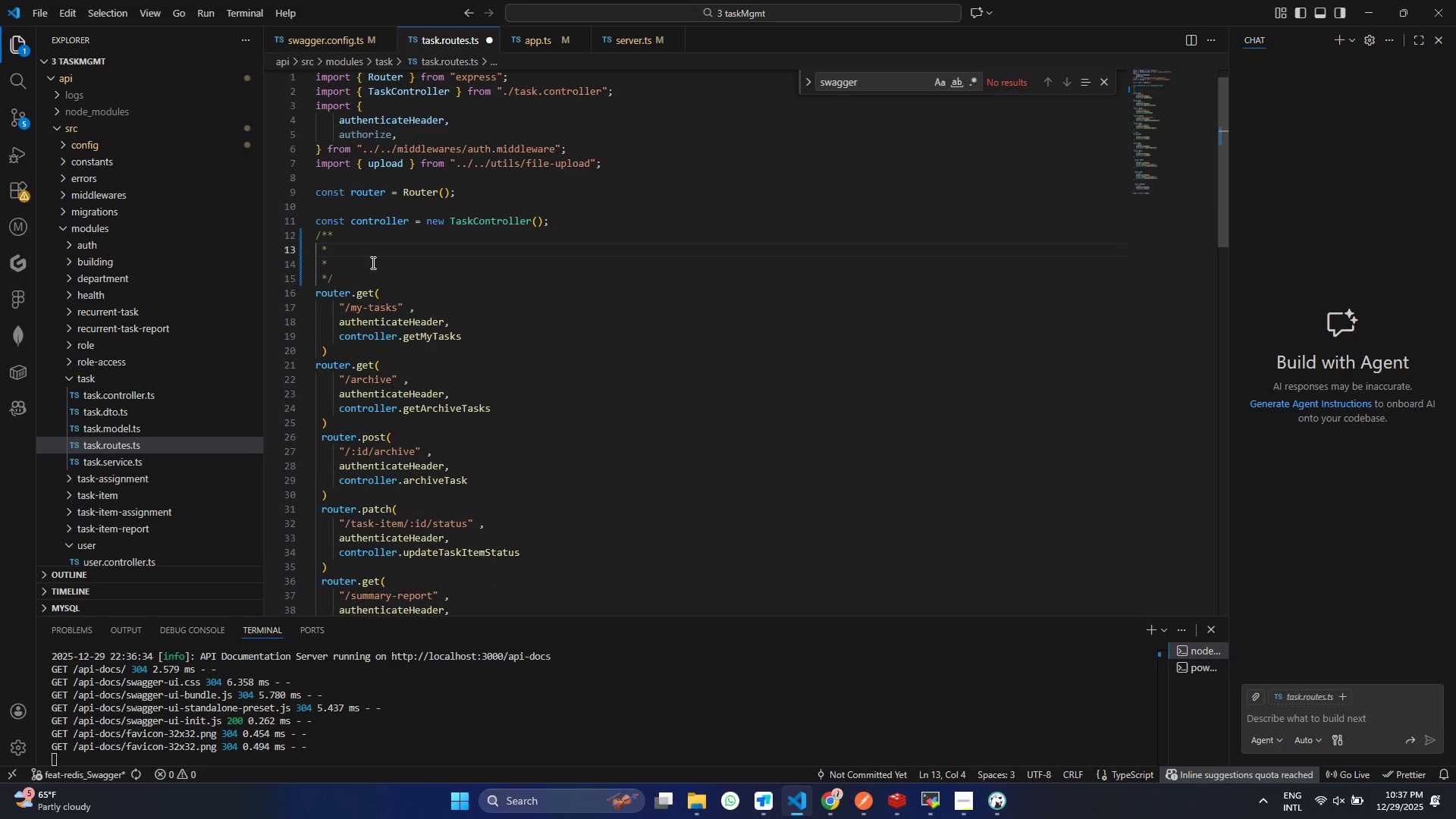 
type(@swagger)
 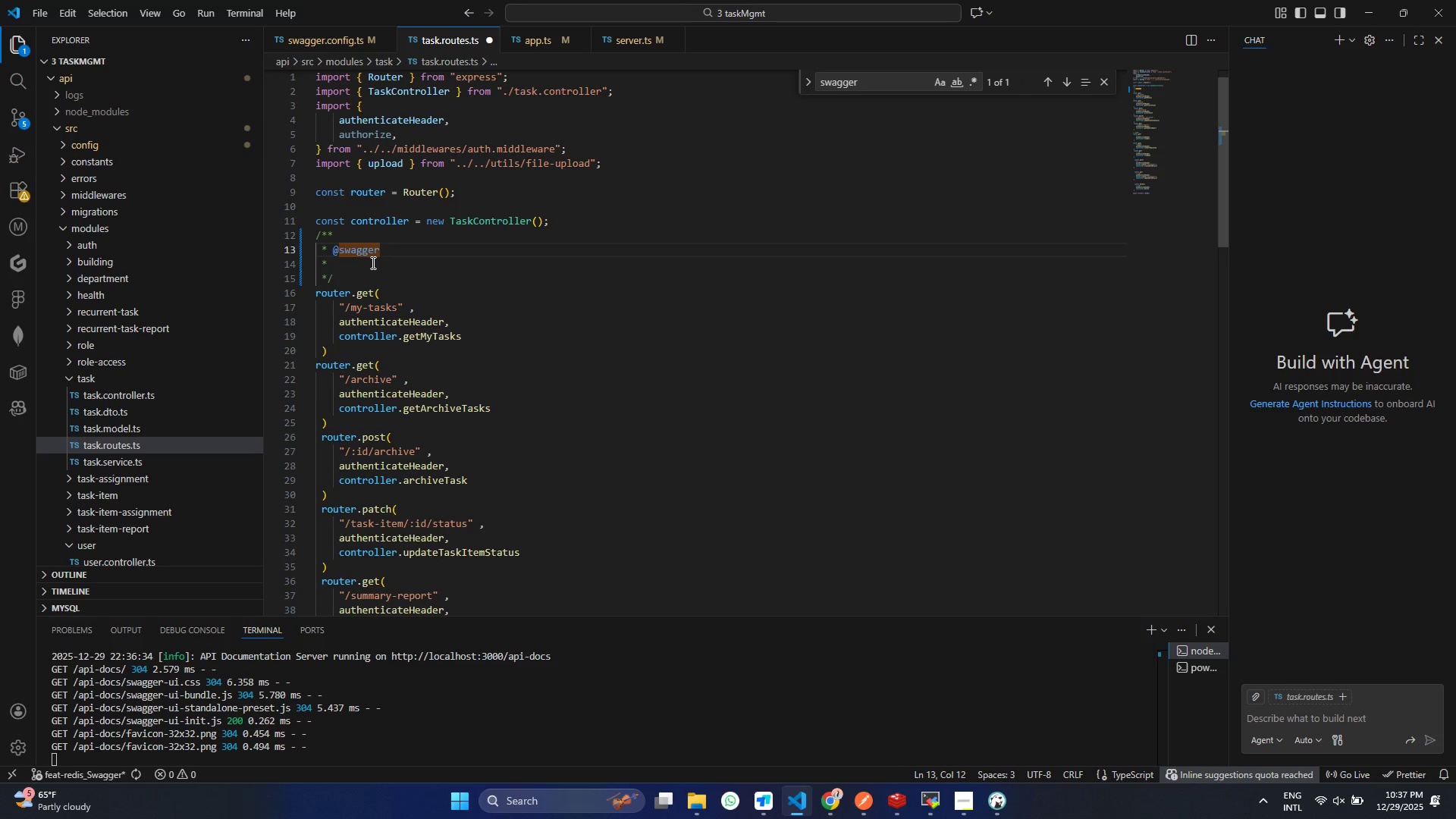 
key(Enter)
 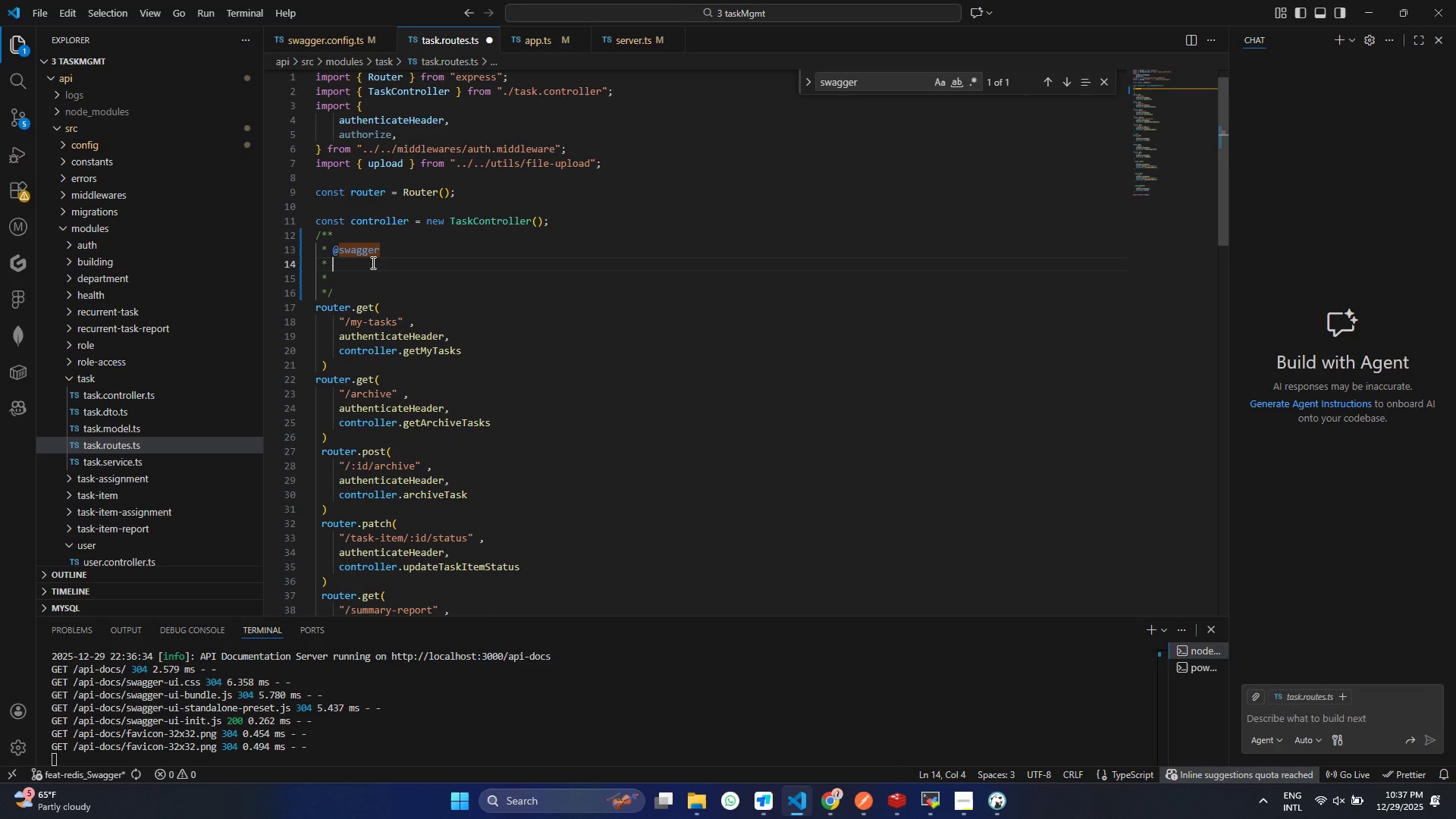 
wait(6.38)
 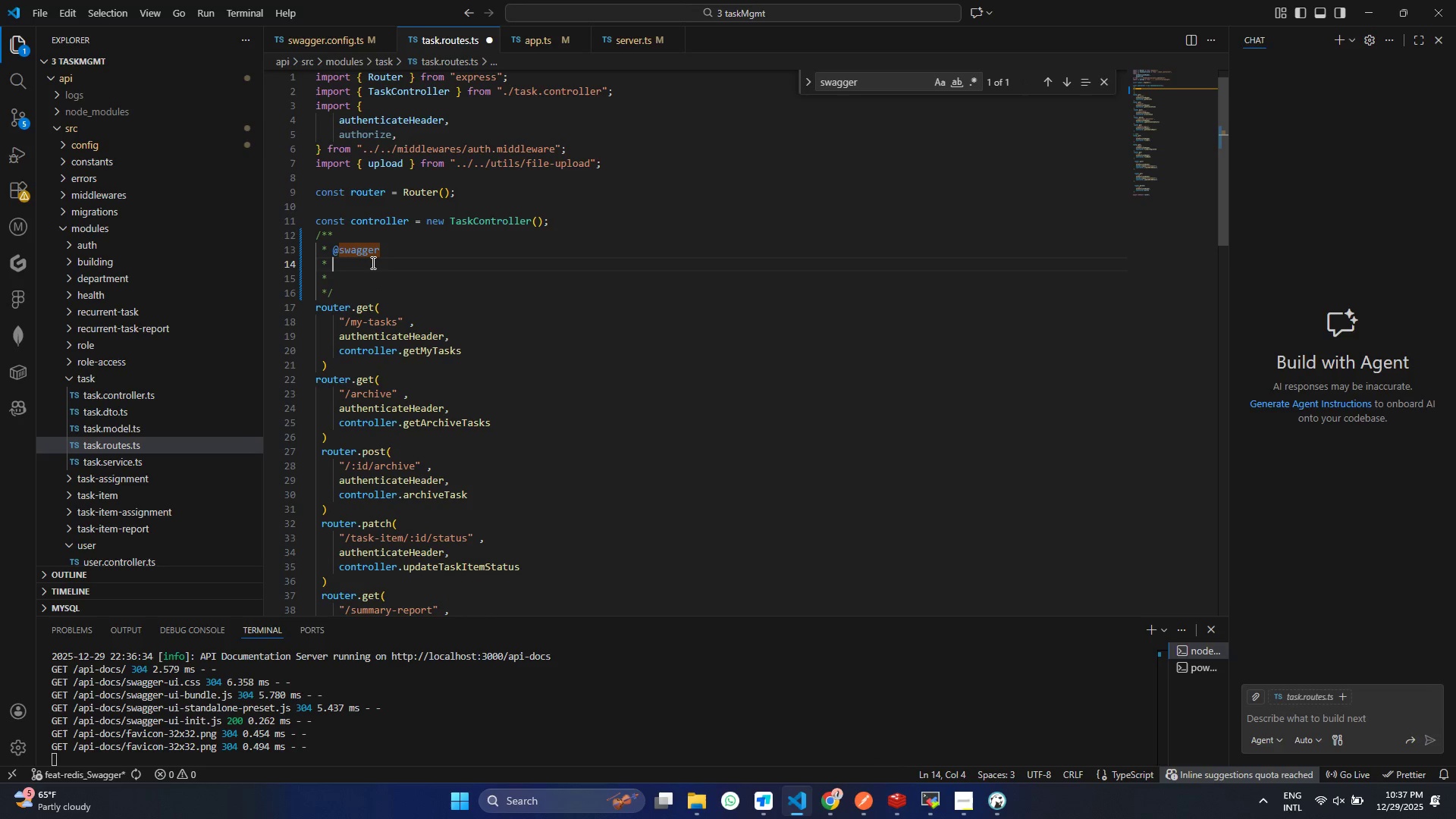 
type(/task)
 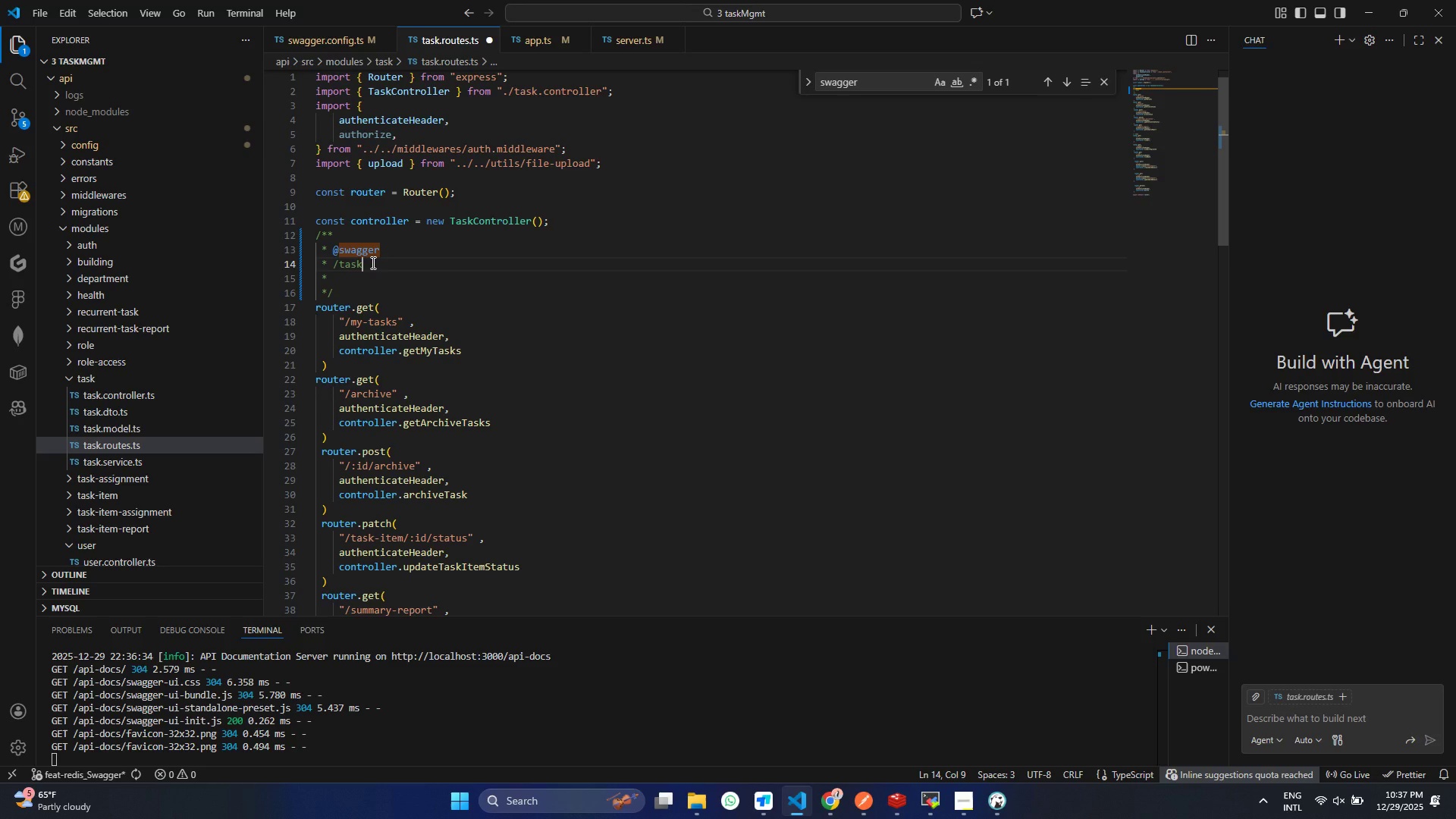 
type(/my-task)
 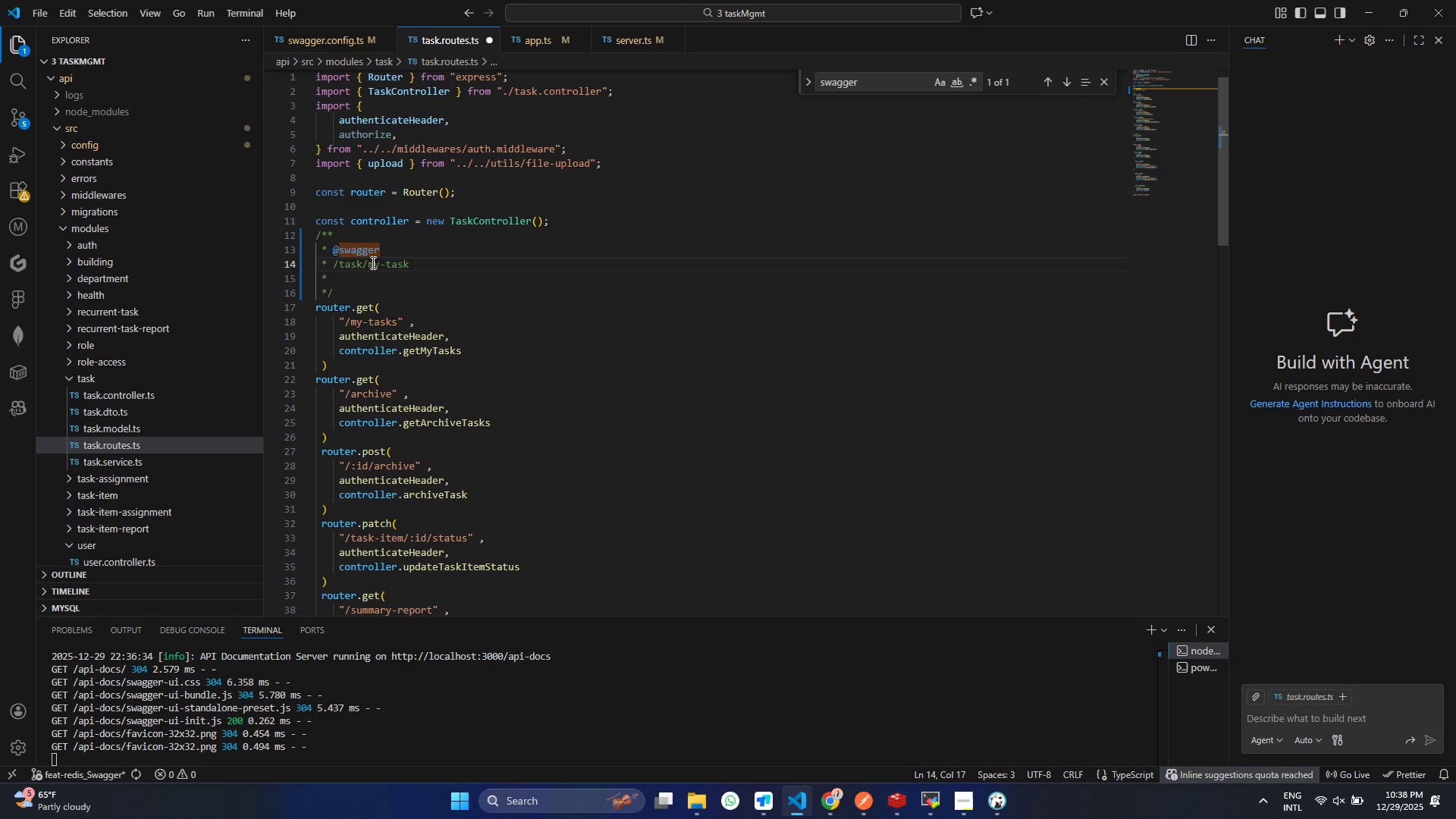 
key(Control+ControlLeft)
 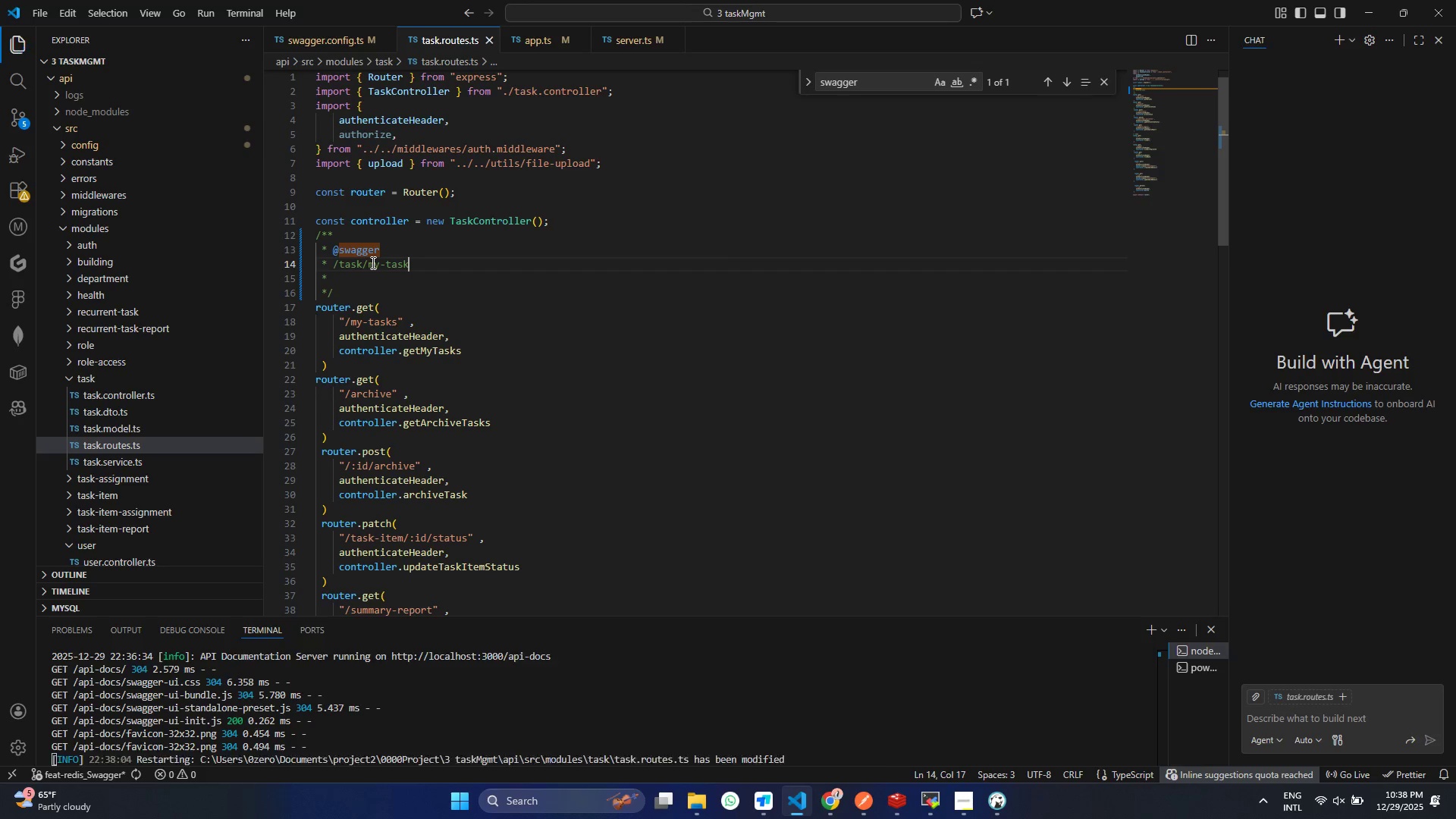 
key(Control+S)
 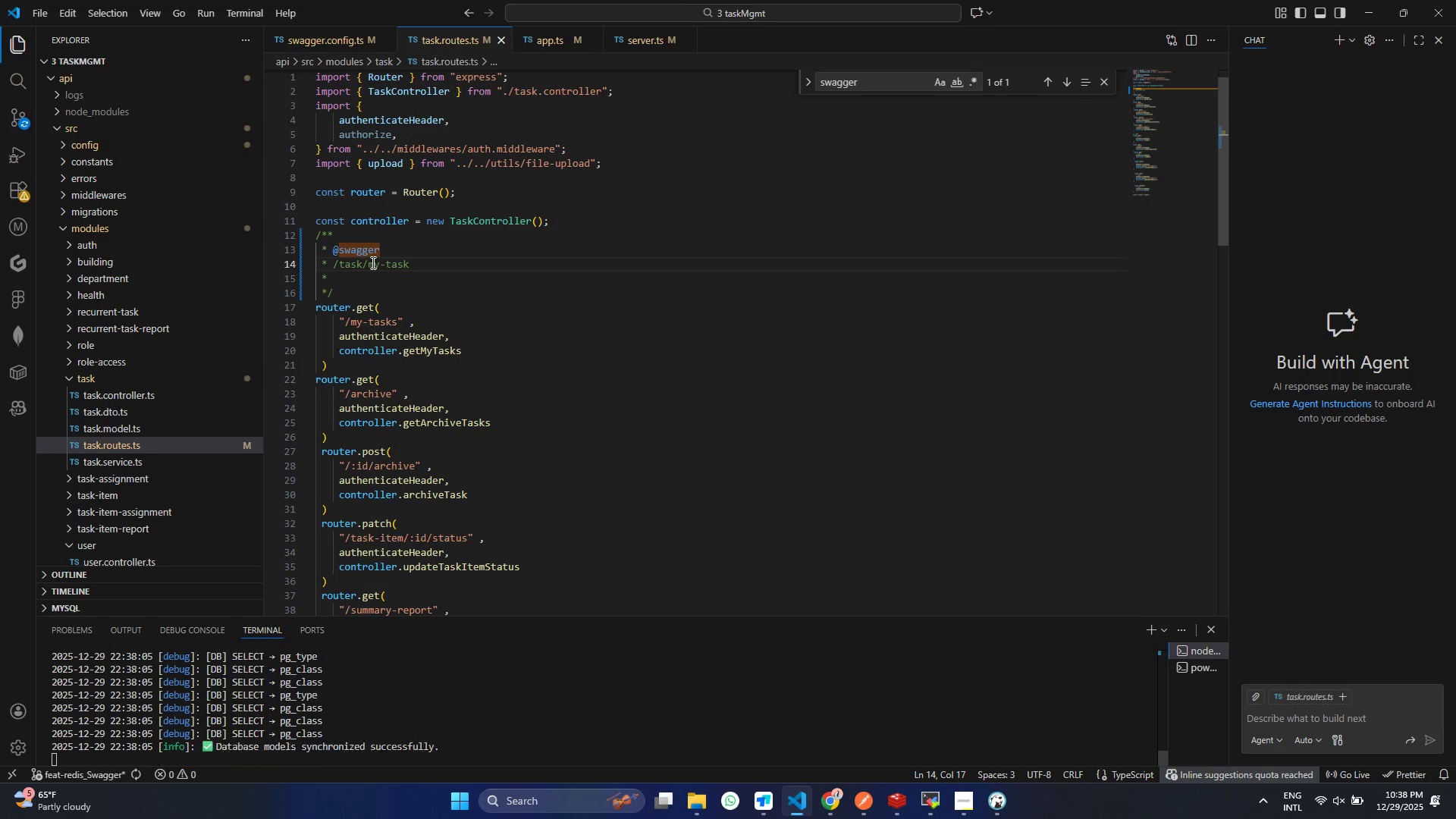 
key(Enter)
 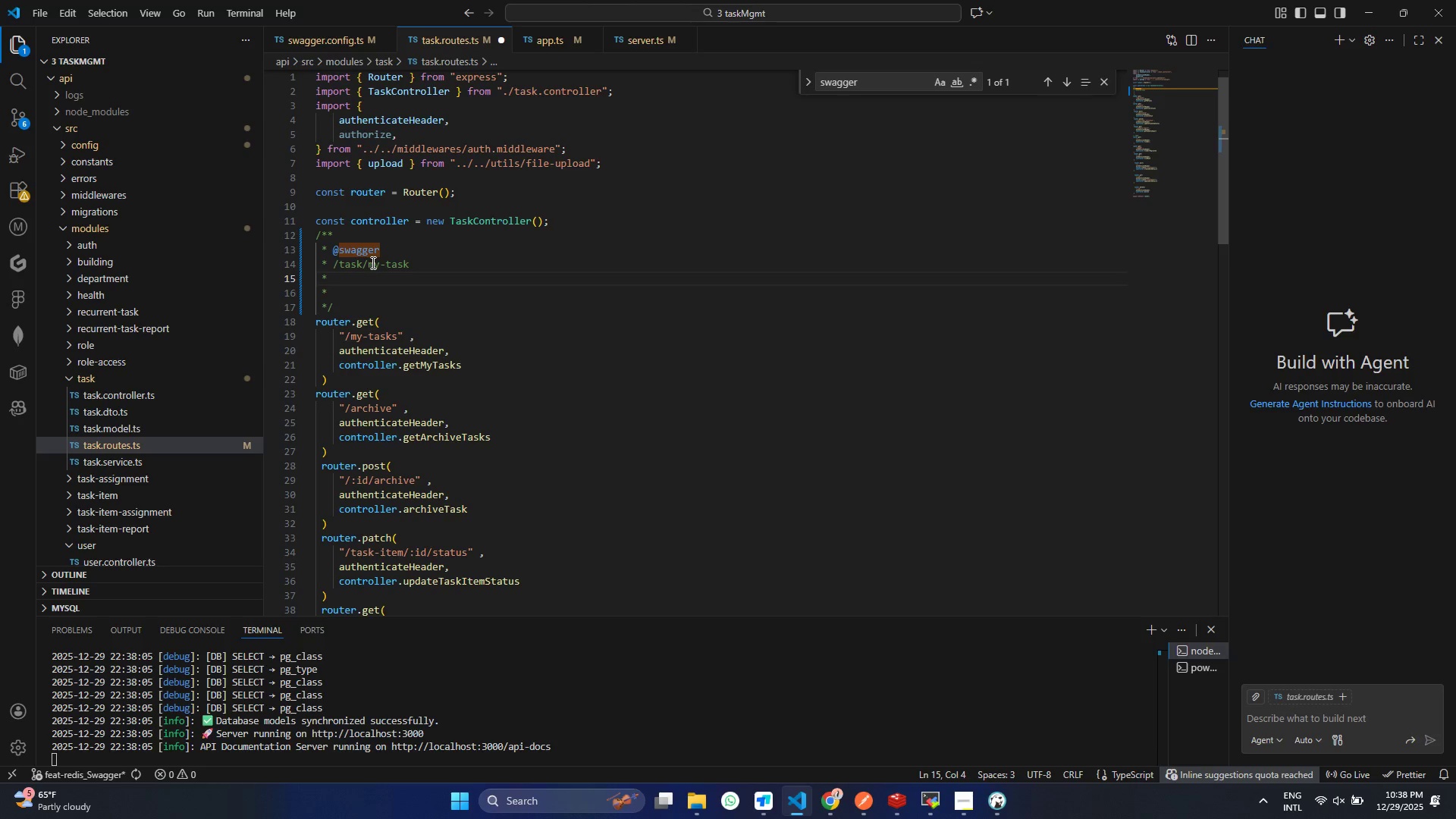 
type(ger)
key(Backspace)
type(t:)
 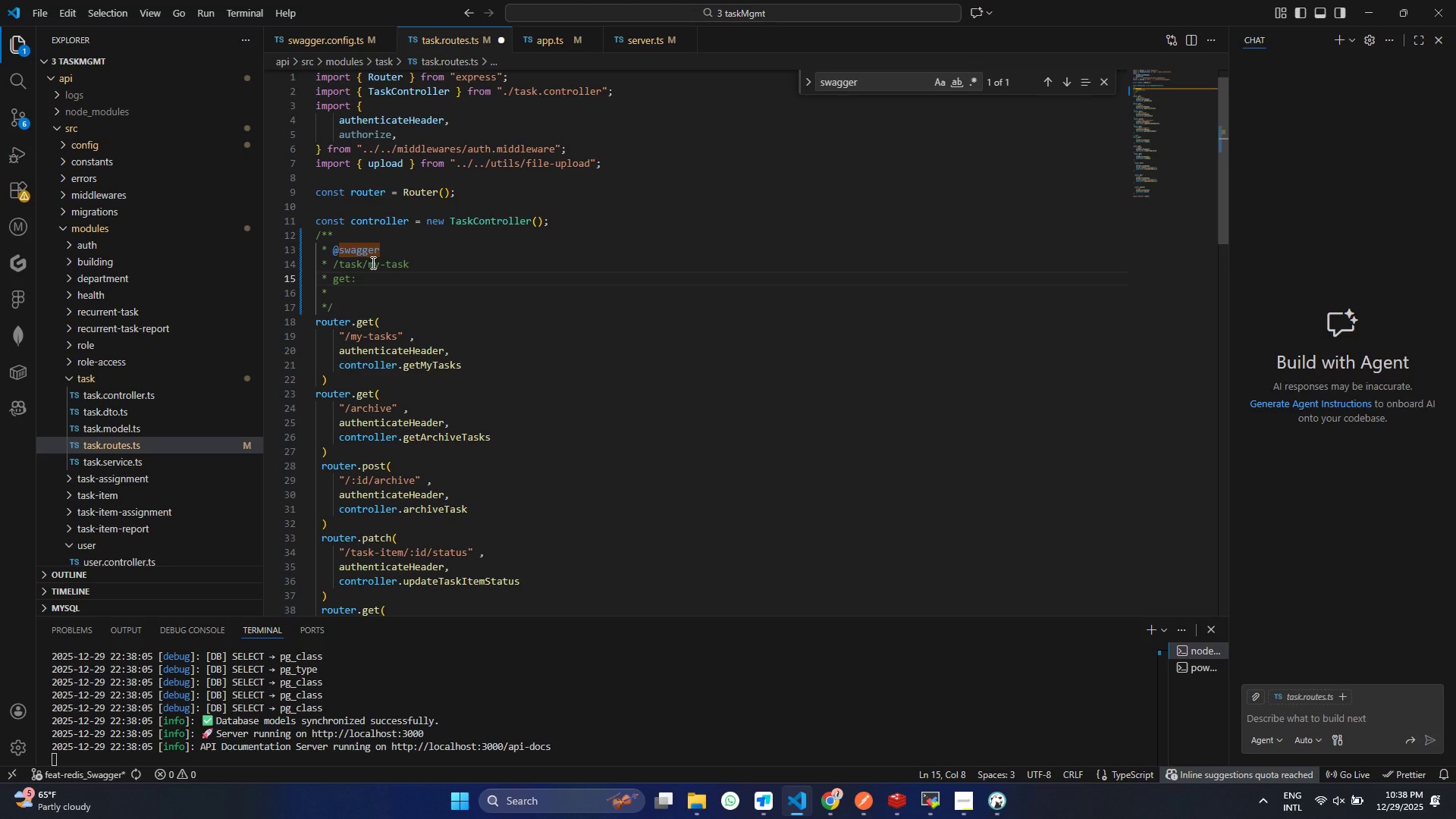 
key(Enter)
 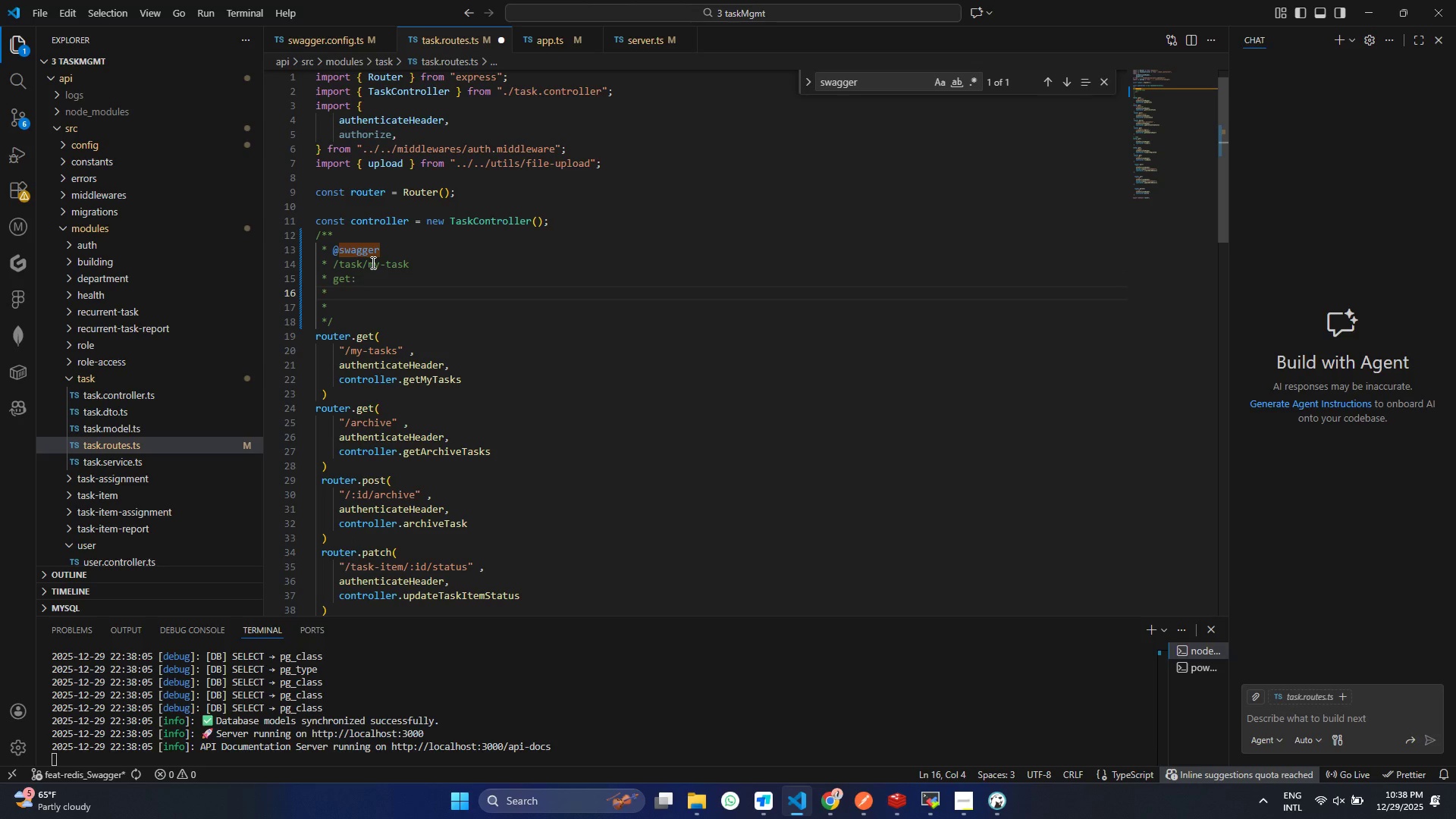 
type(  summary: GET )
key(Backspace)
type(t)
key(Backspace)
type( tasks assigned to current user)
 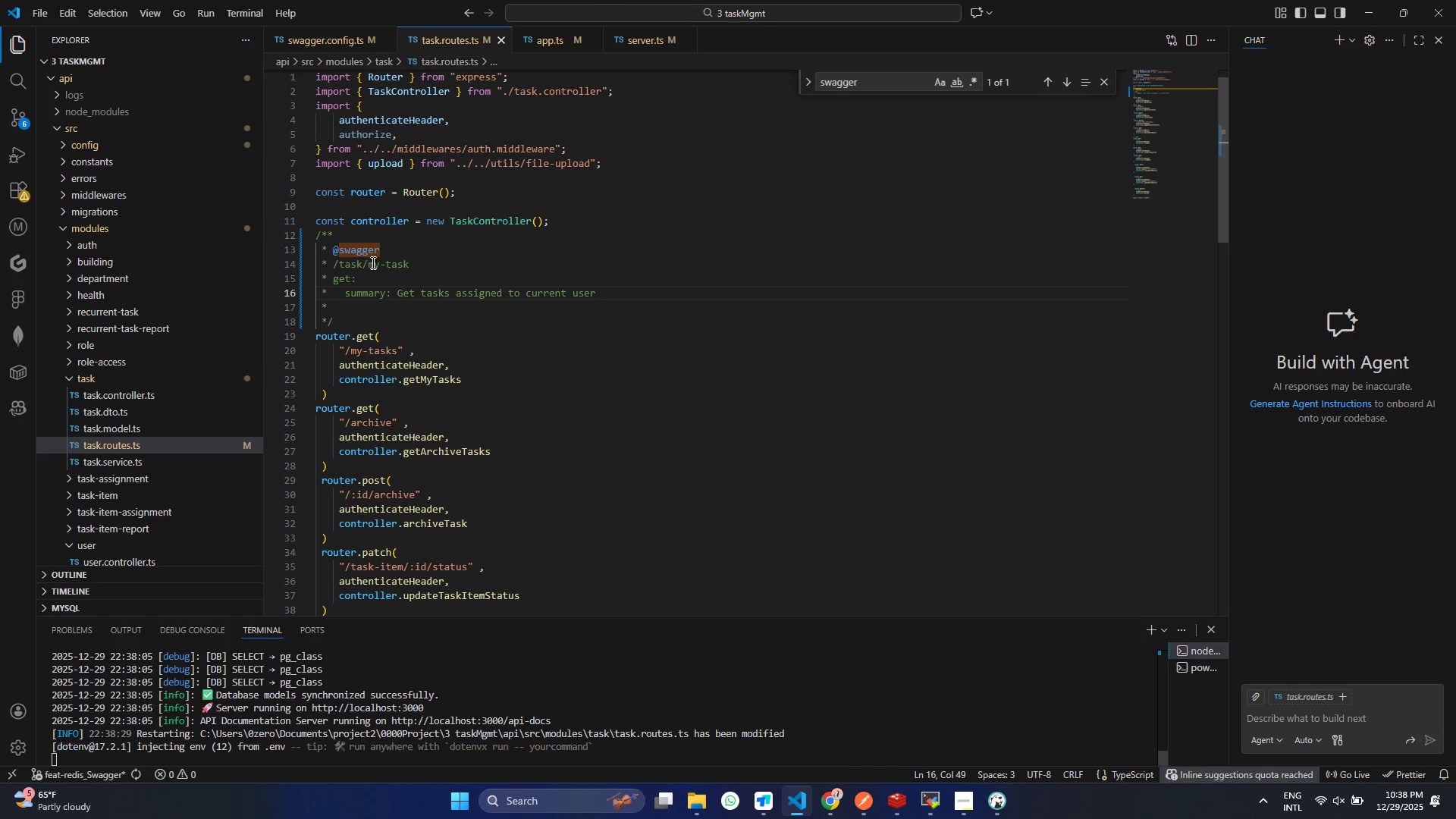 
 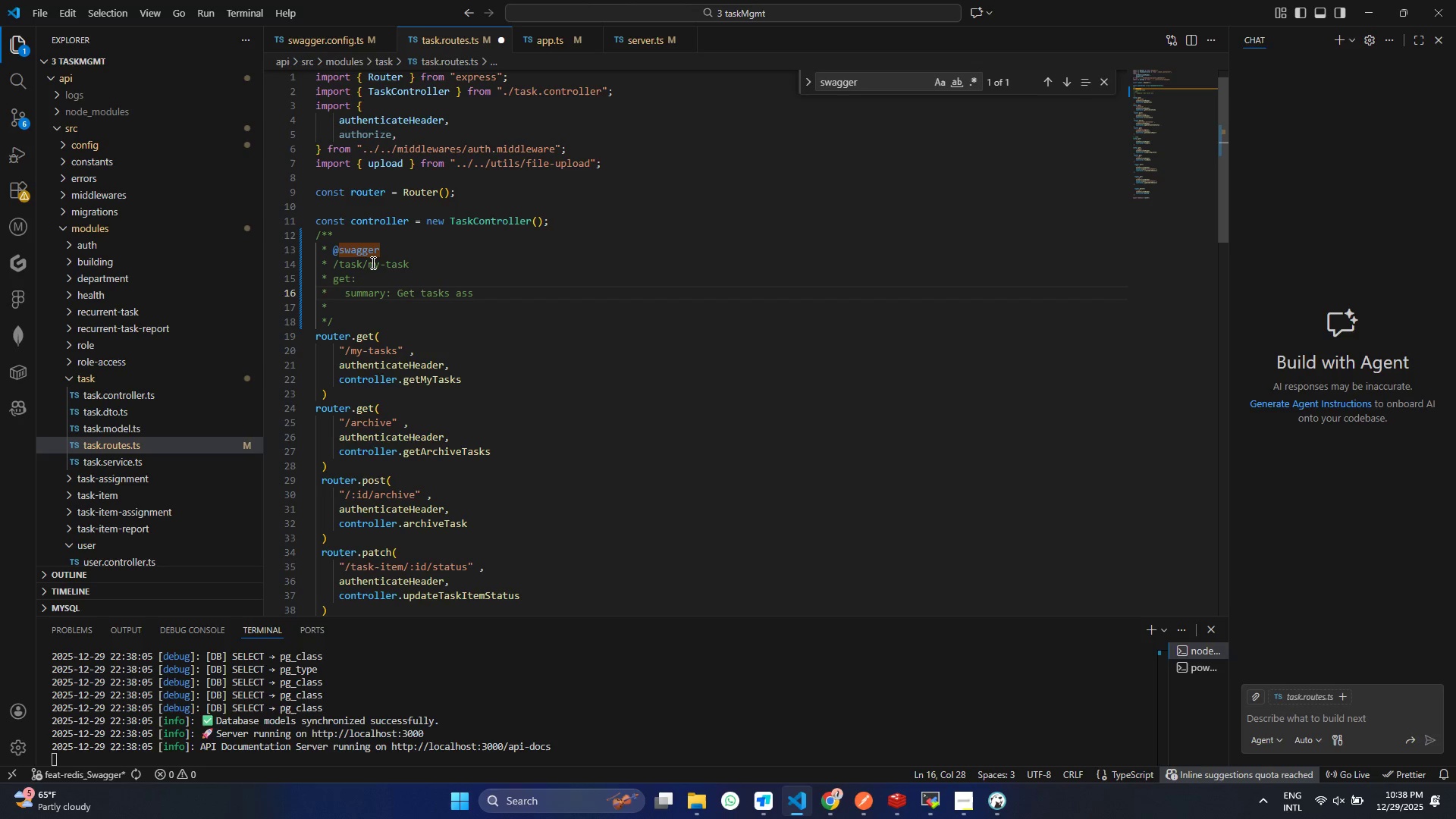 
key(Control+ControlLeft)
 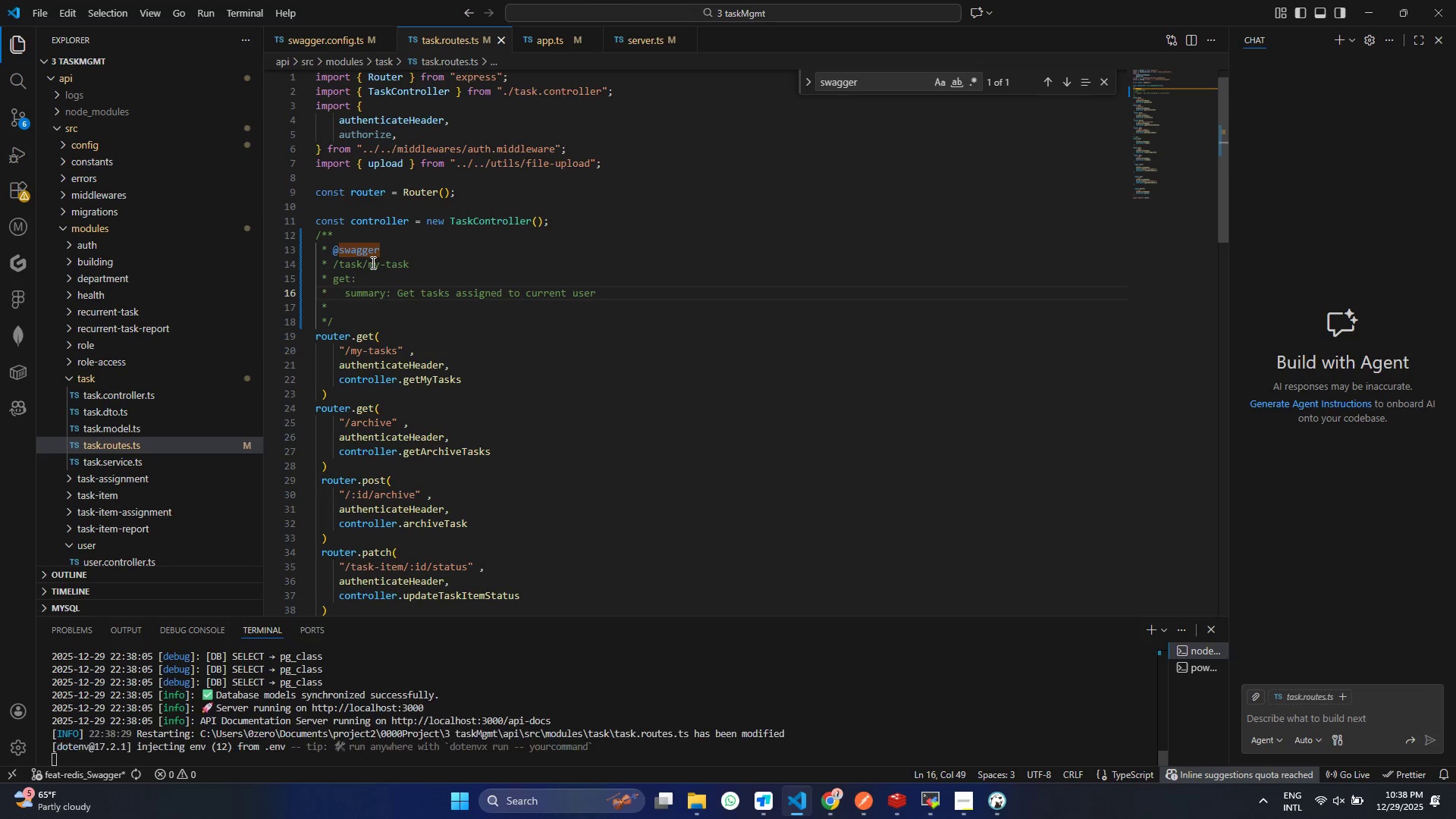 
key(Control+S)
 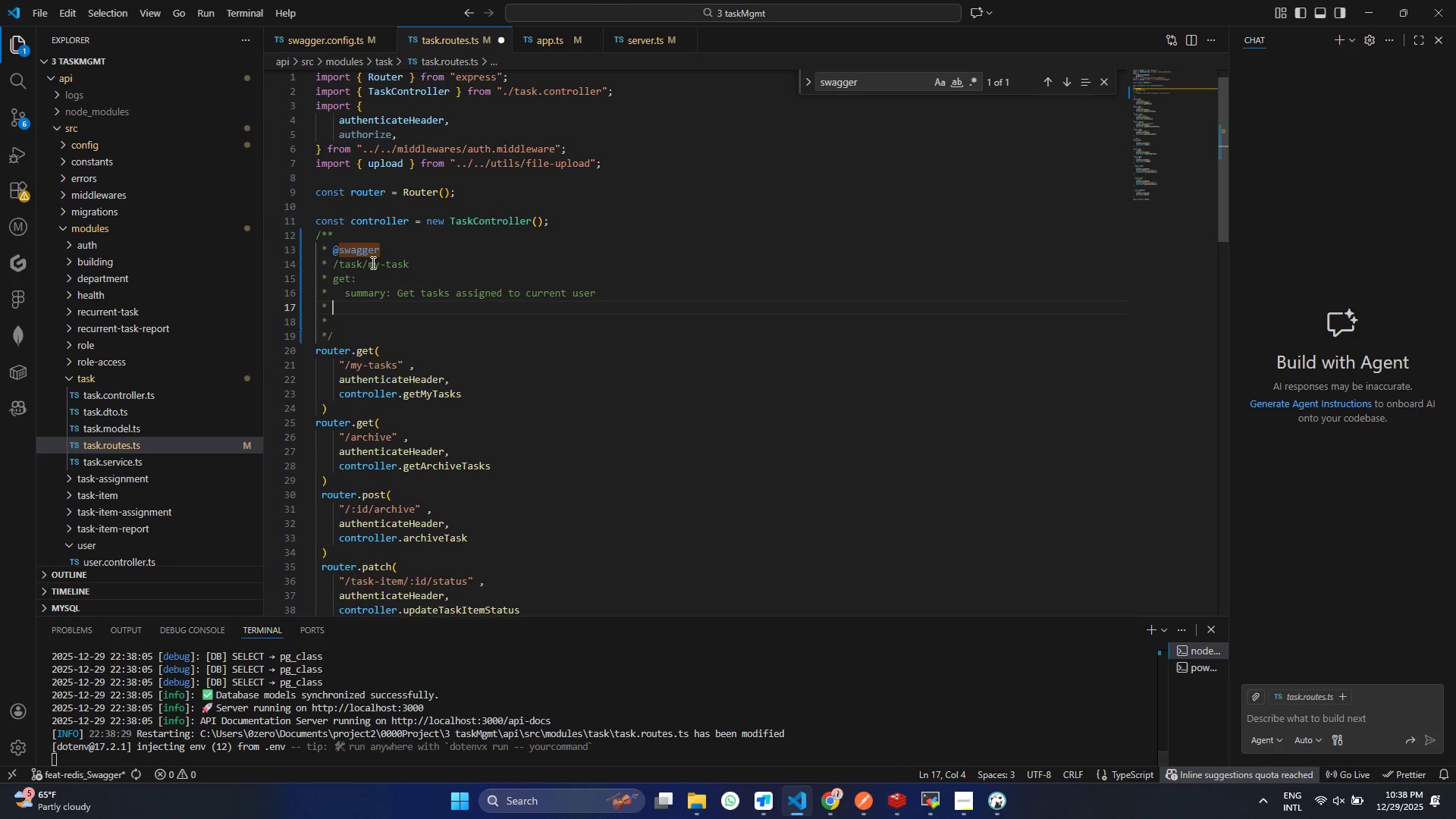 
key(Control+Enter)
 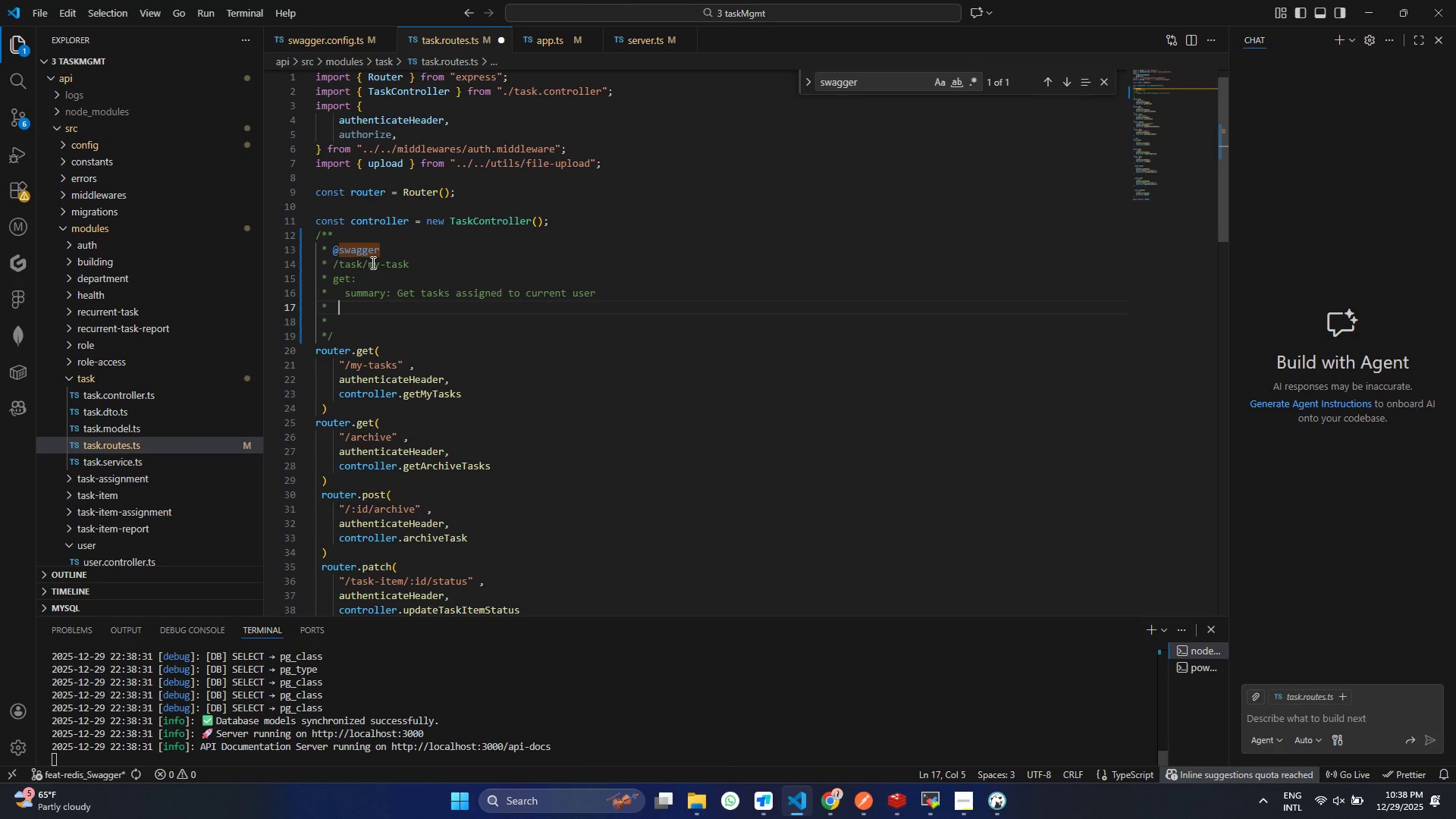 
type(  tafs)
key(Backspace)
key(Backspace)
type(gs: [TASks)
 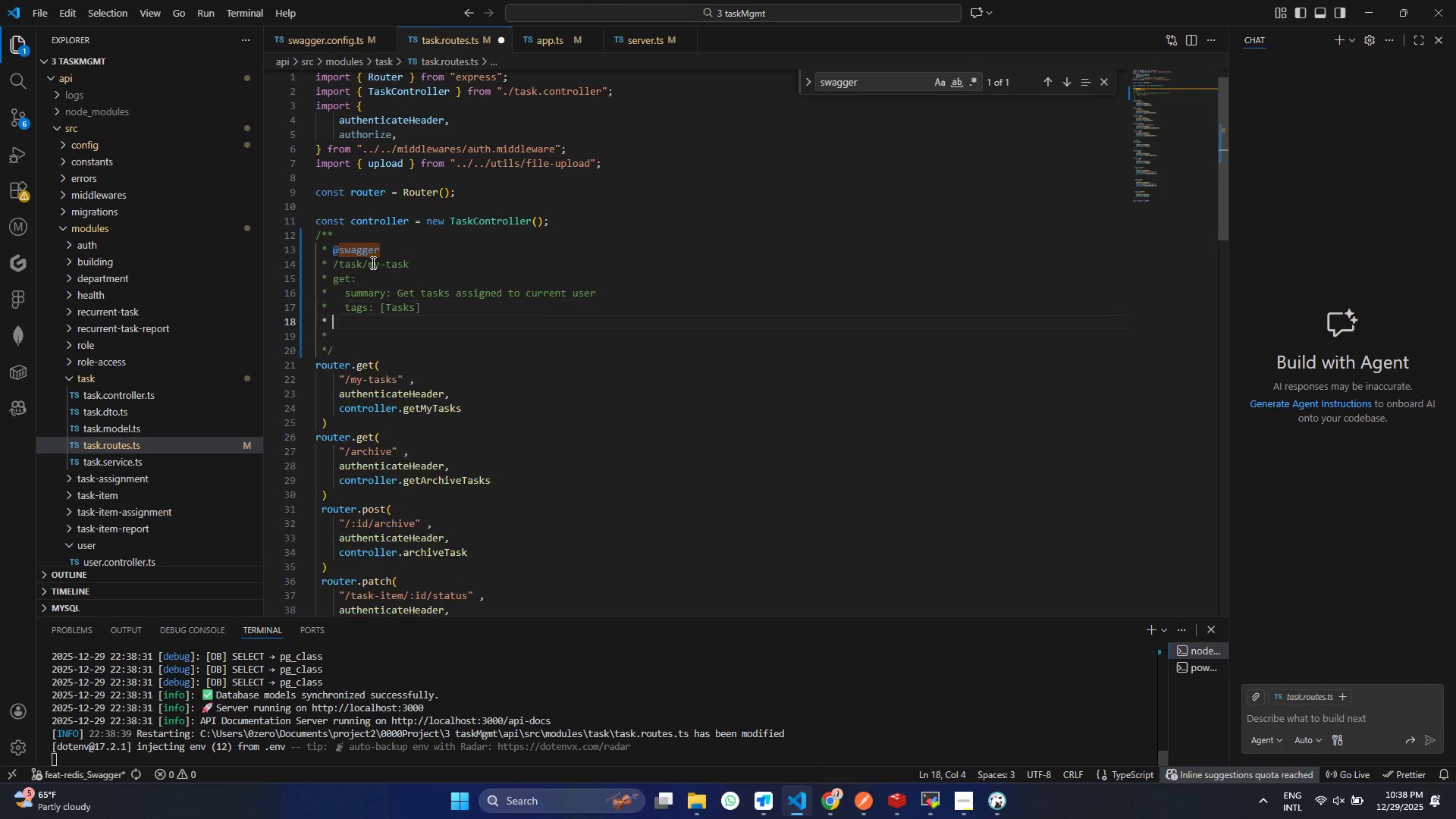 
 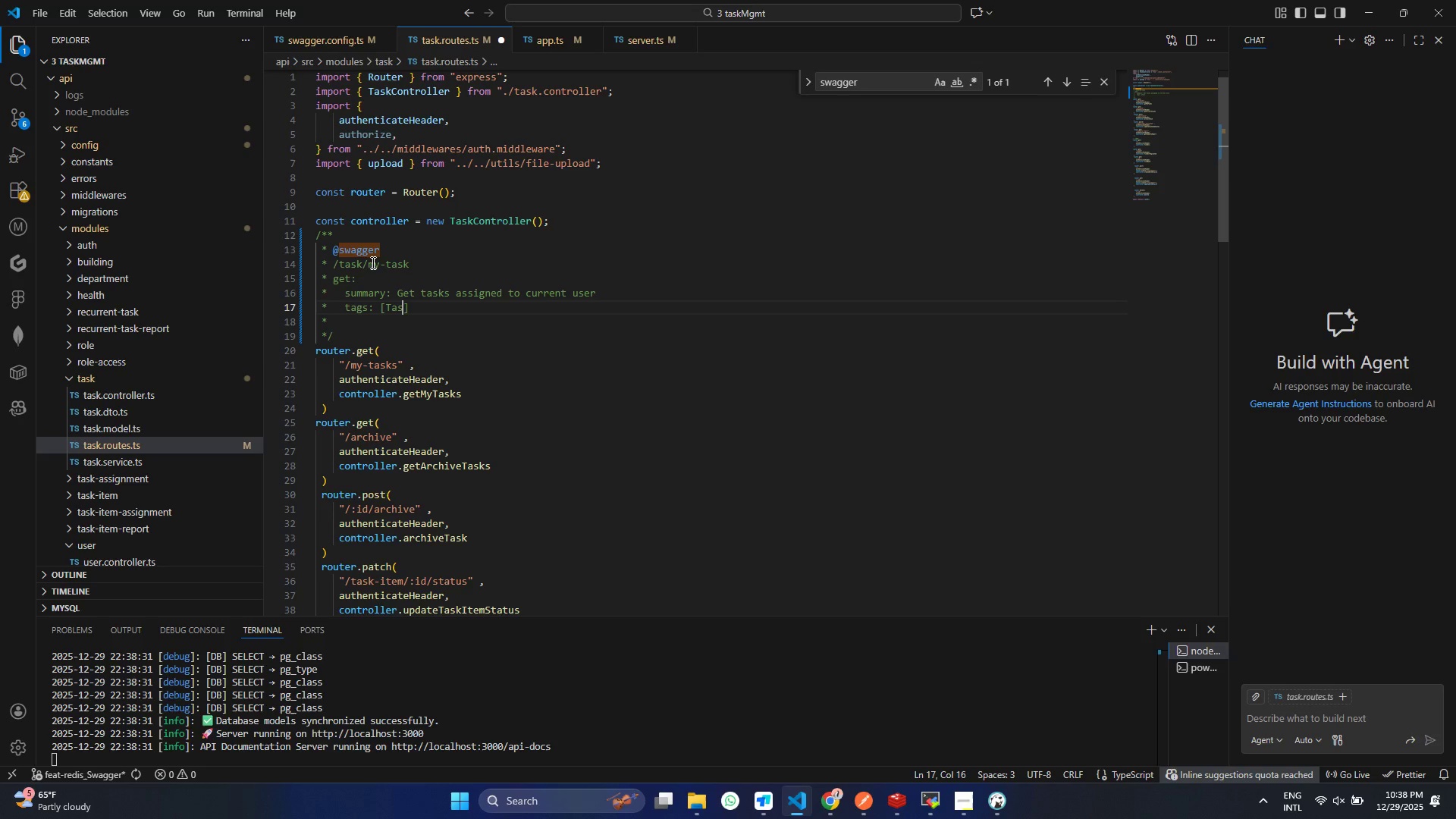 
key(Control+ControlLeft)
 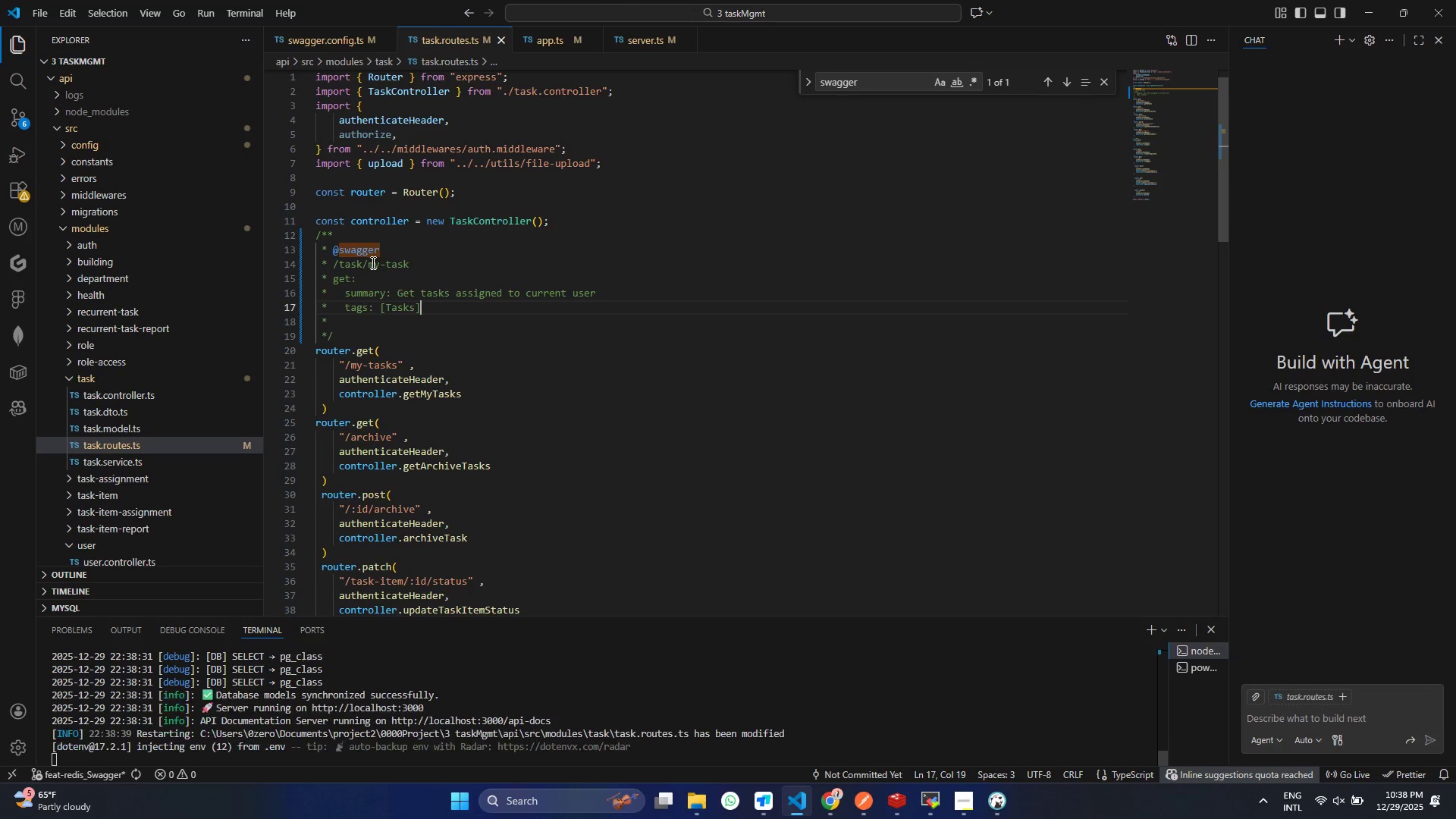 
key(Control+S)
 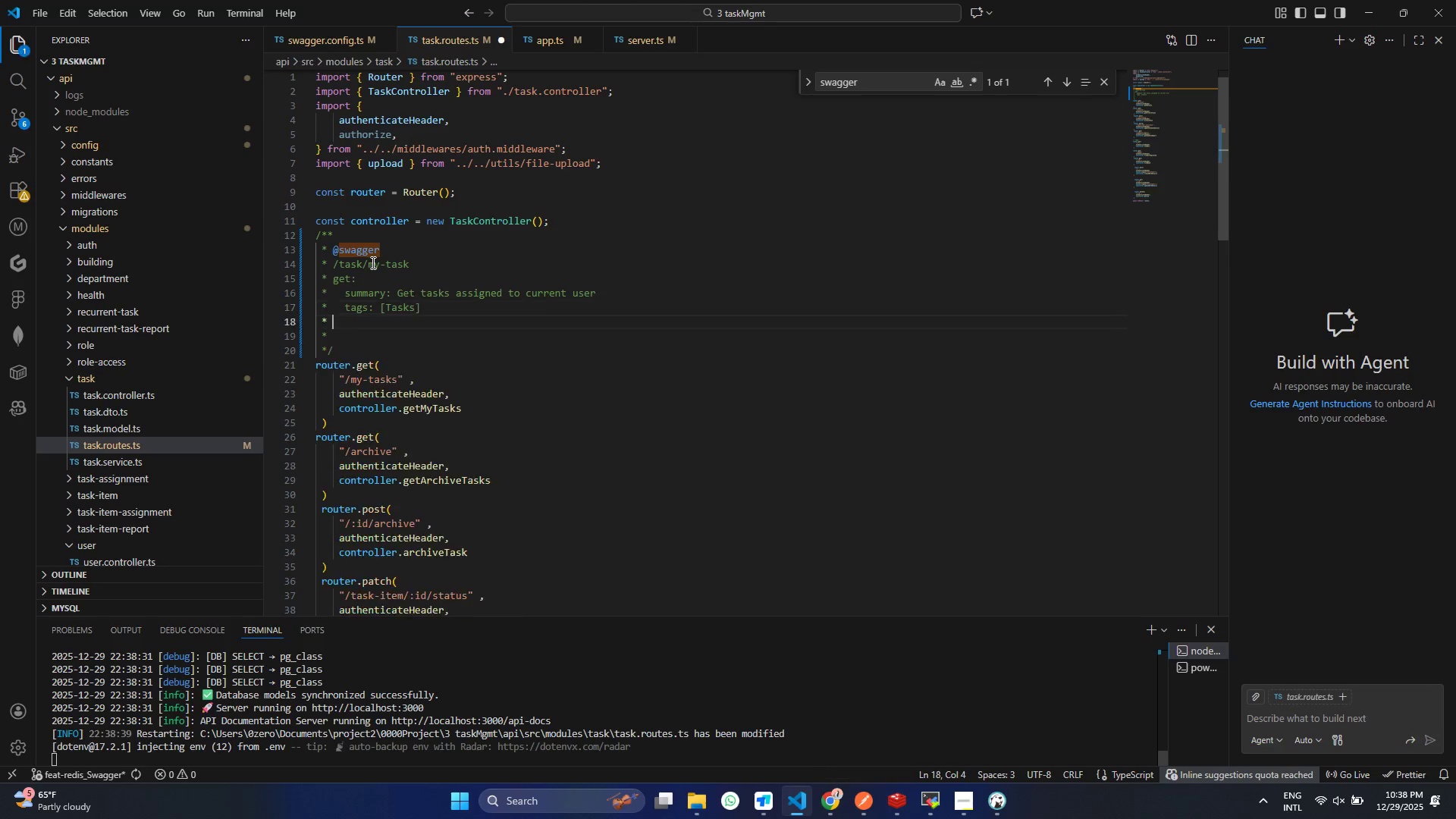 
key(ArrowRight)
 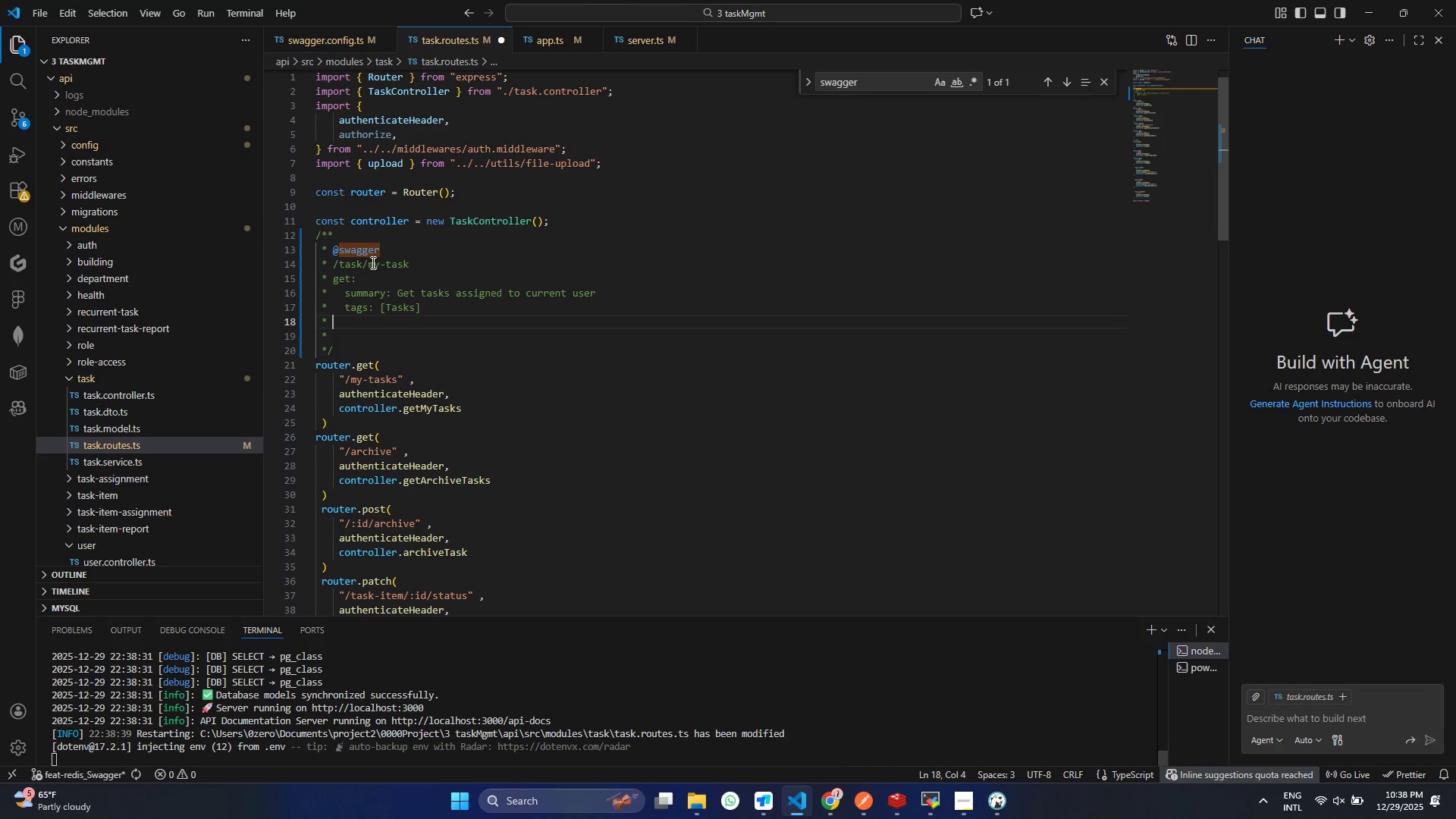 
key(Enter)
 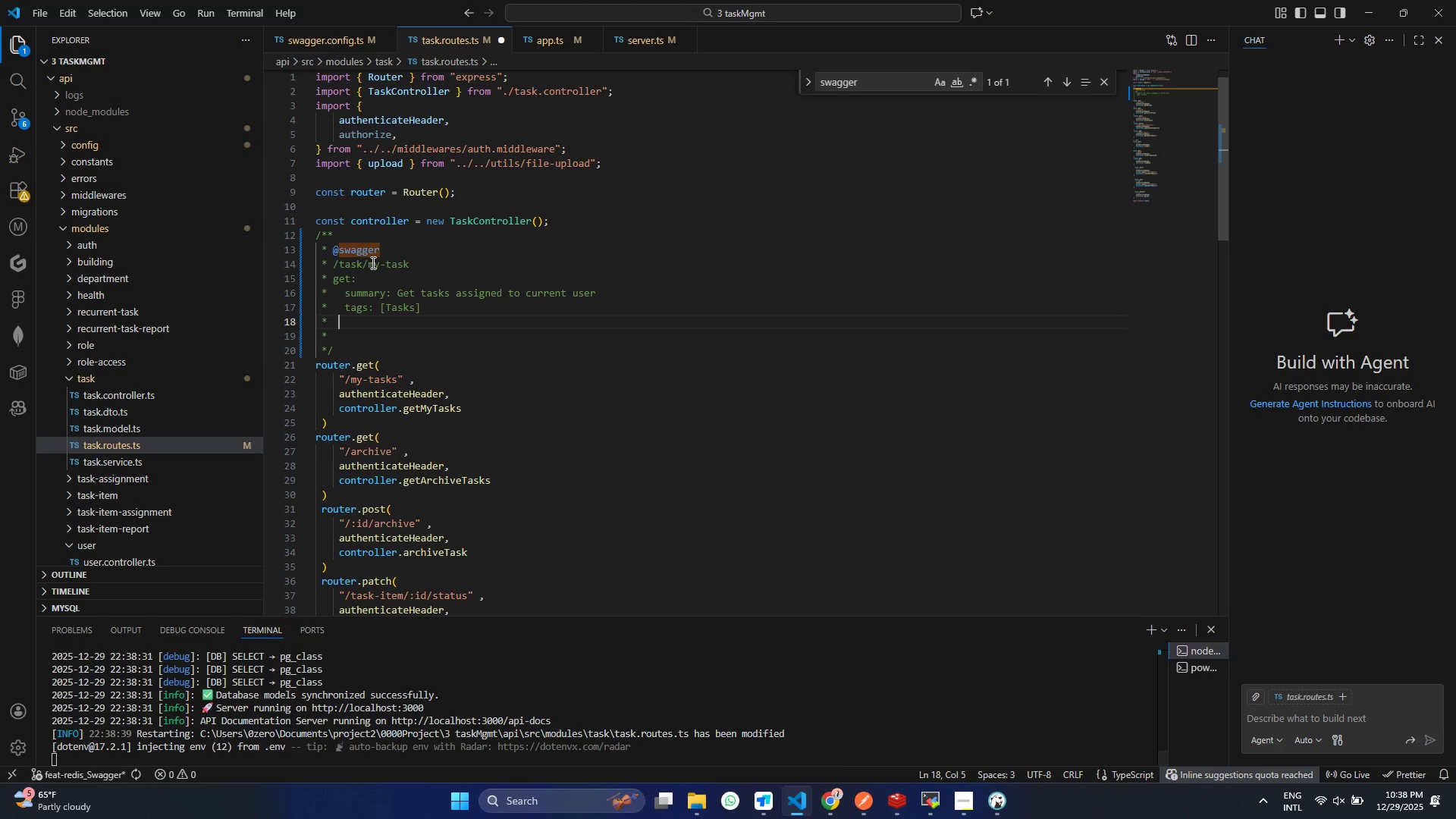 
type(  security:)
 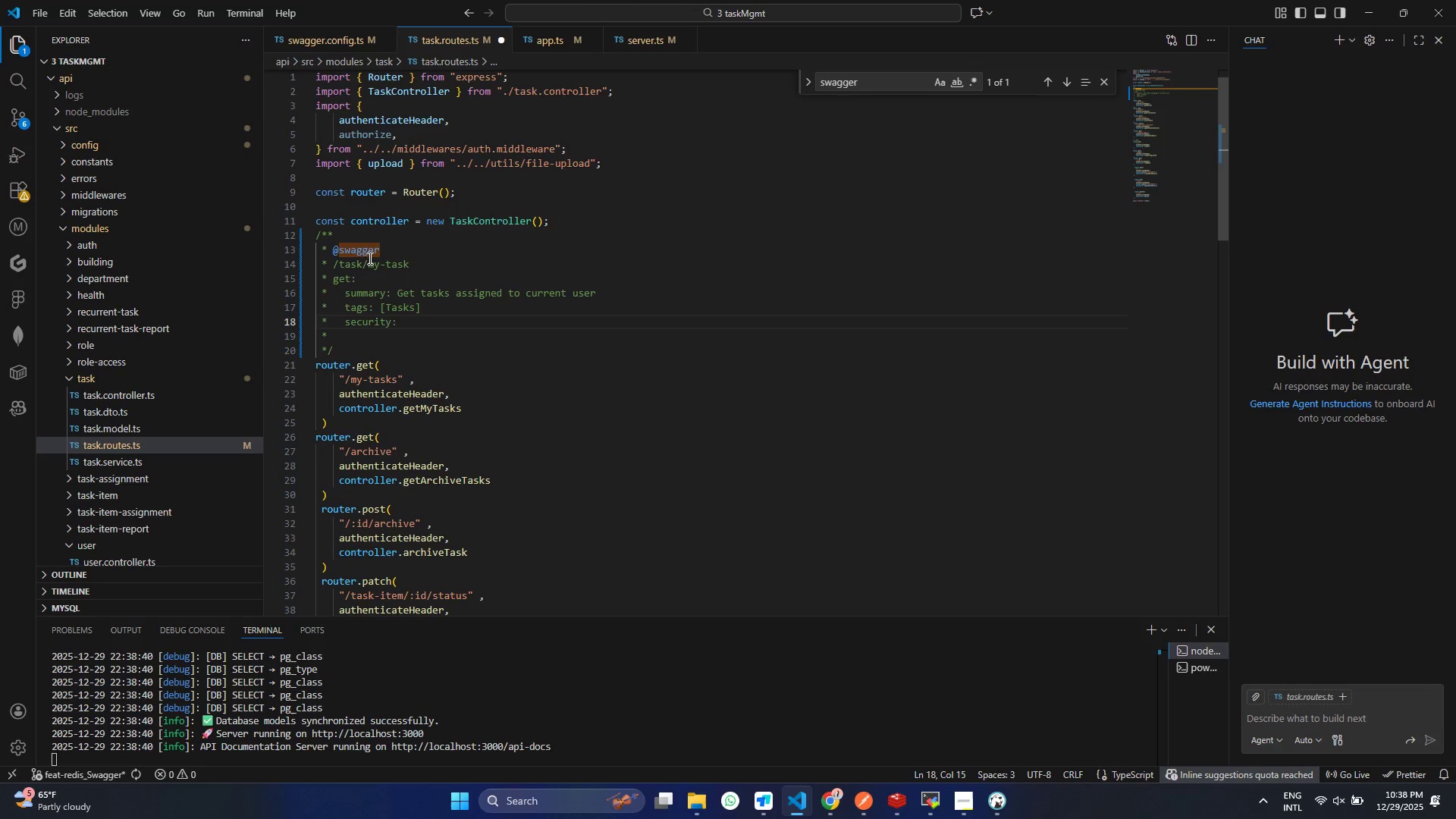 
key(Enter)
 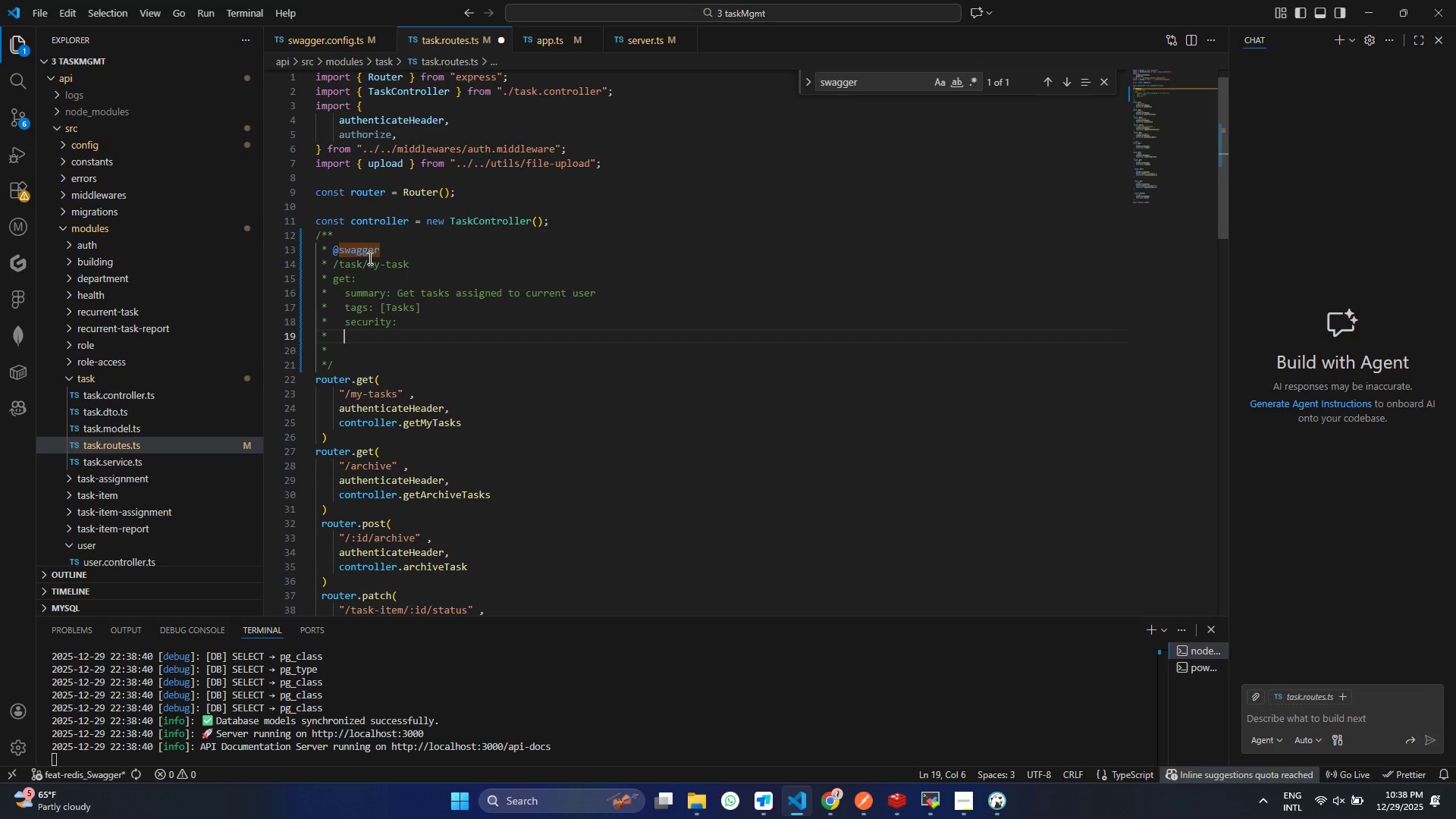 
type(   - bearerAUTh)
 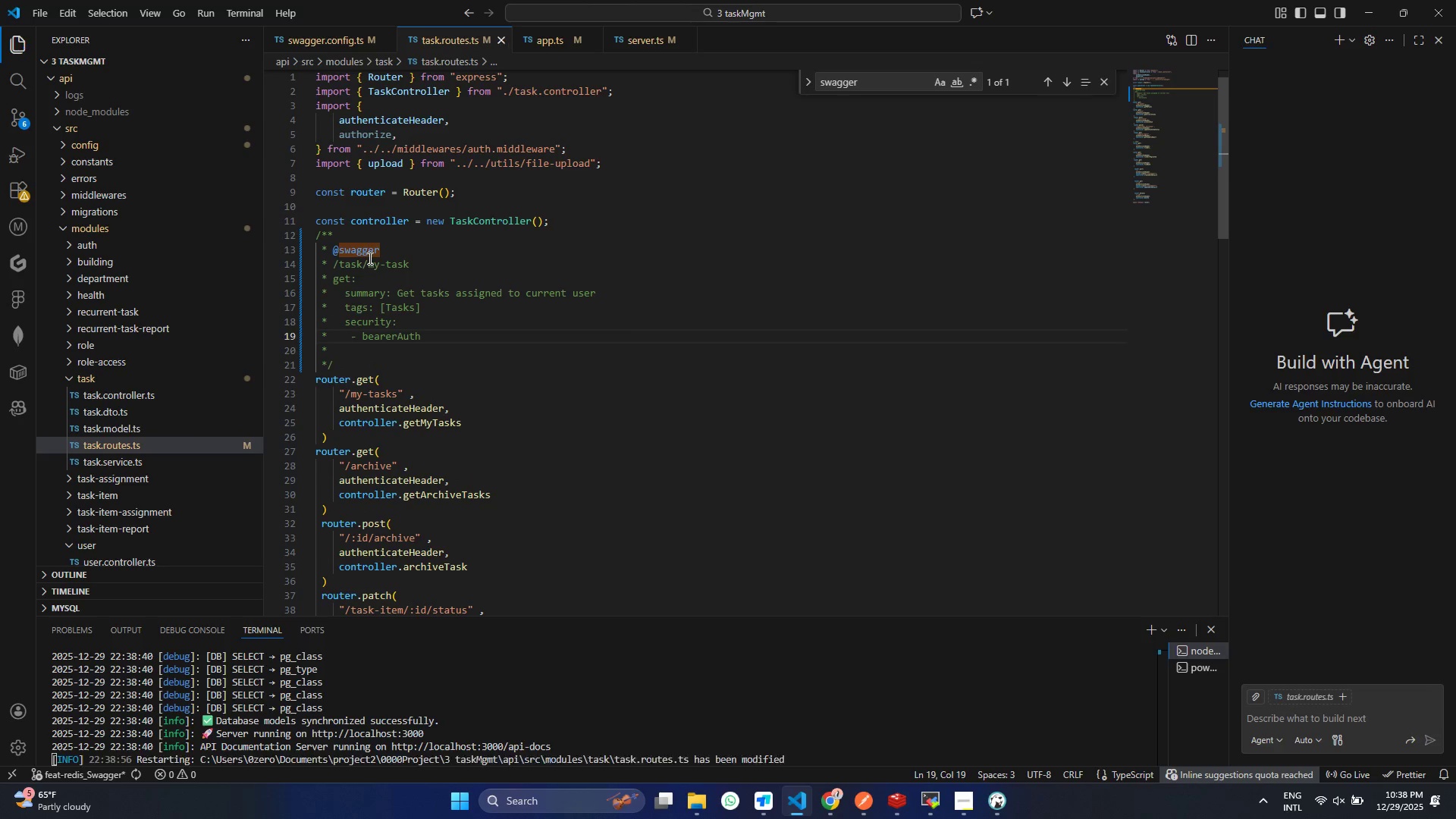 
key(Control+ControlLeft)
 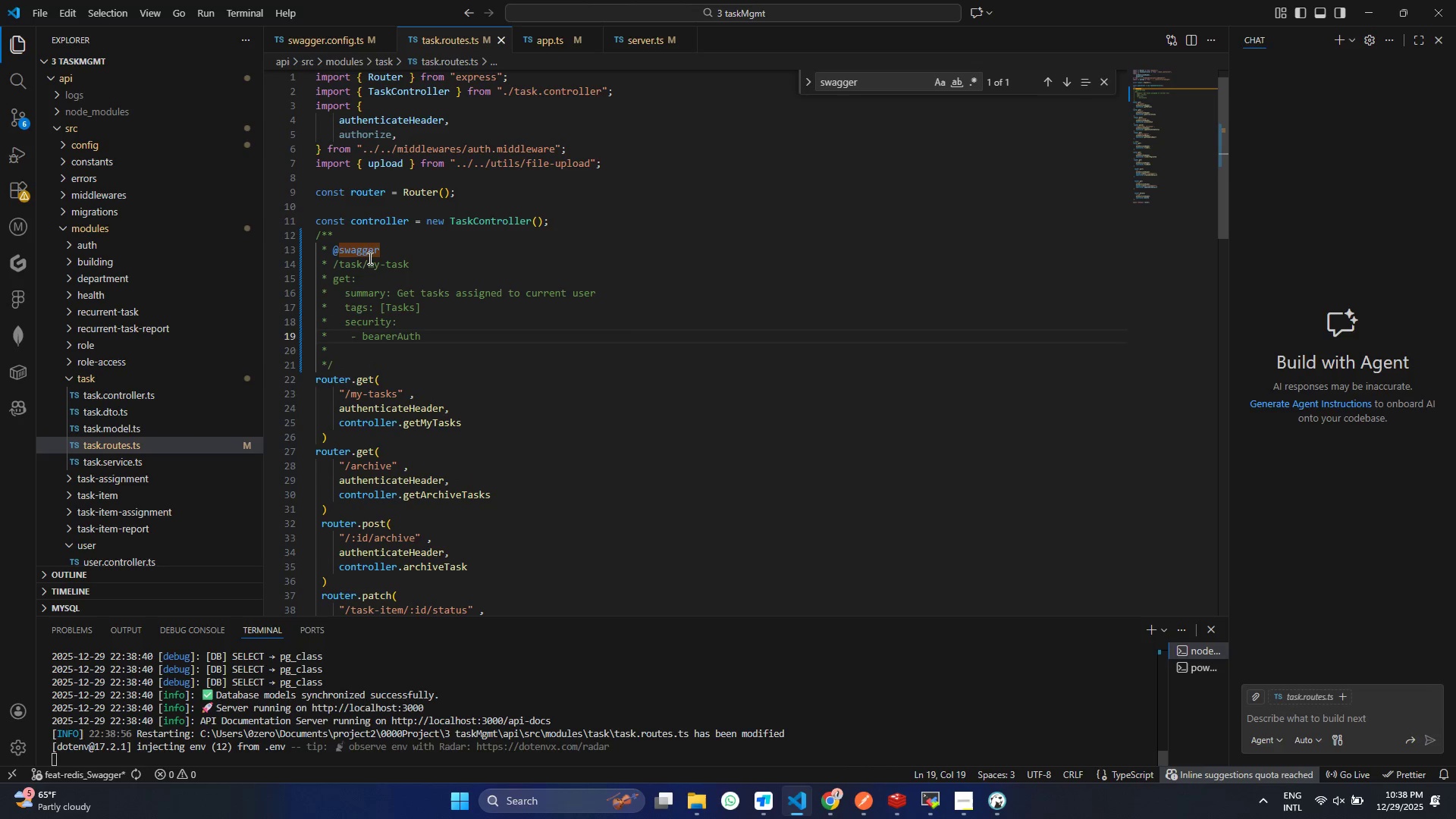 
key(Control+S)
 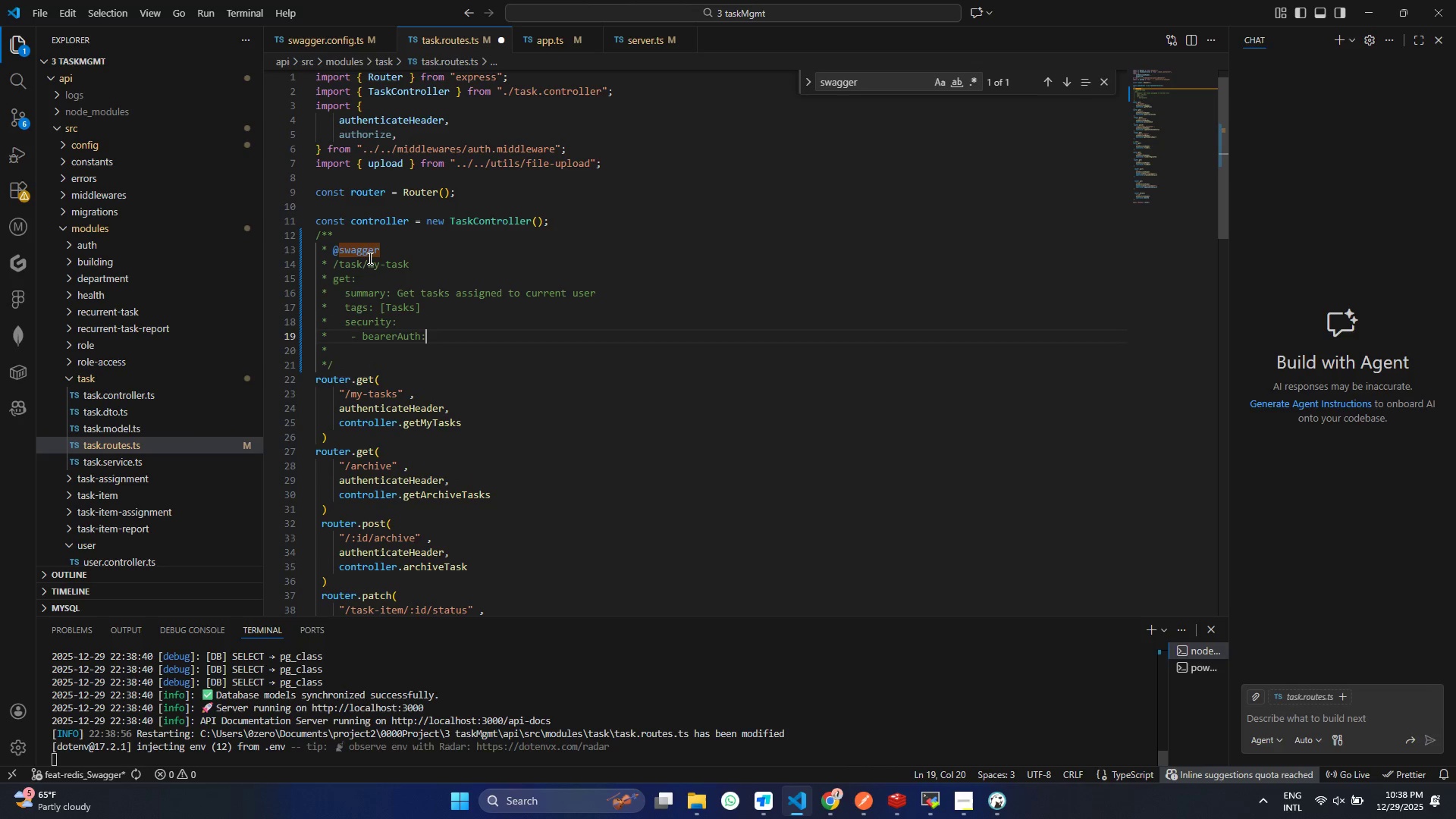 
key(Control+Shift+Semicolon)
 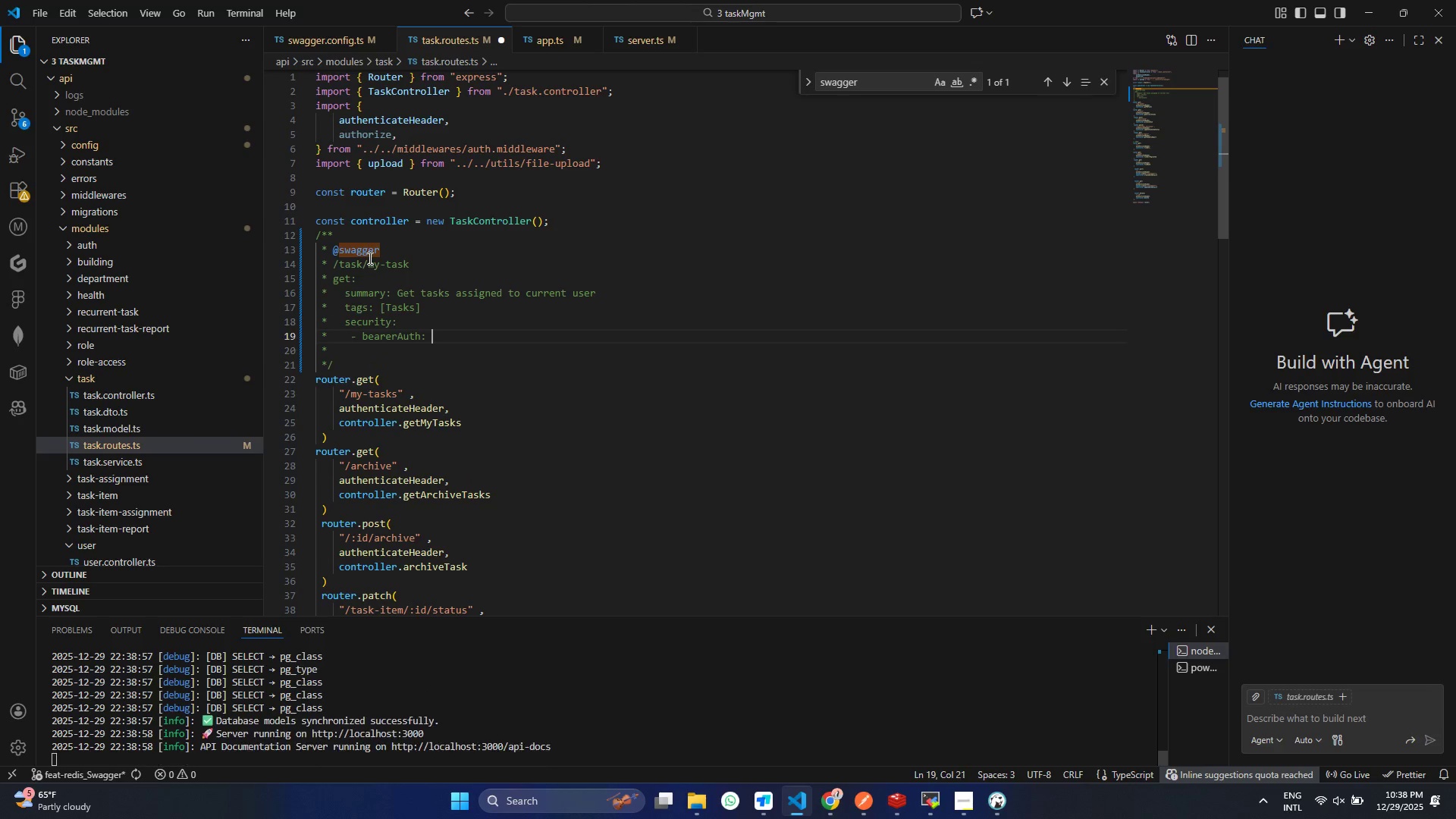 
key(Shift+Space)
 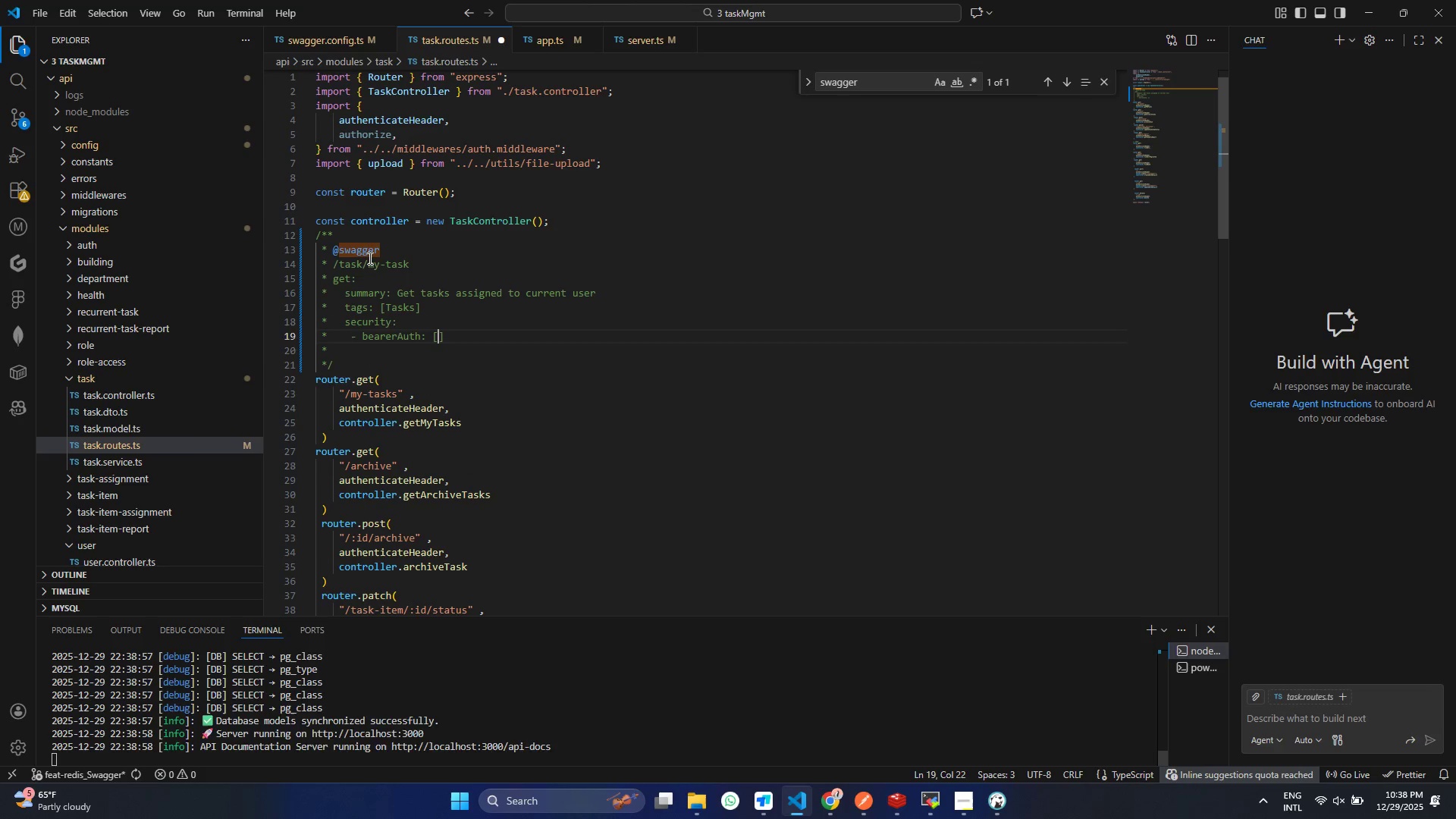 
key(BracketLeft)
 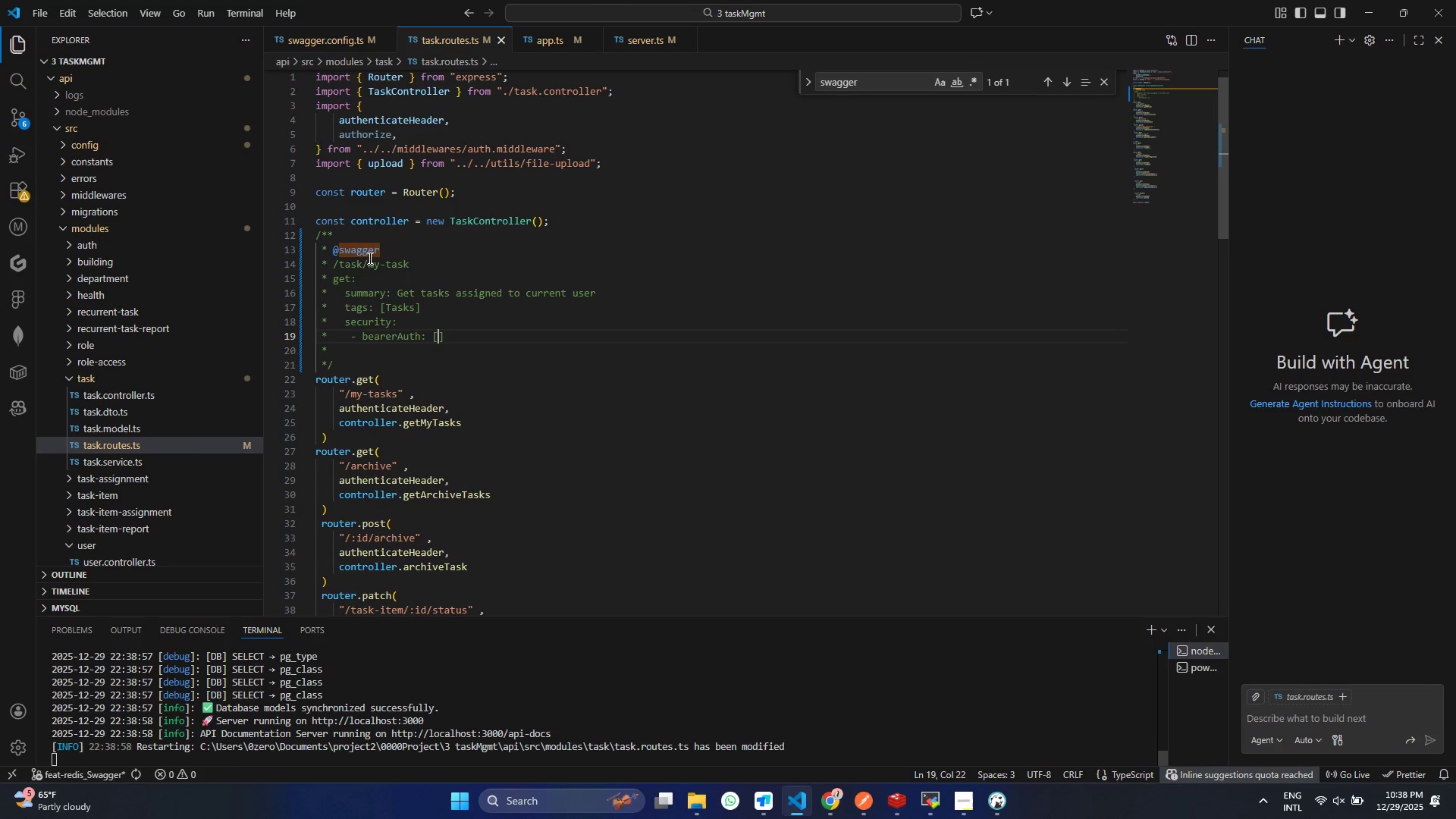 
key(Control+ControlLeft)
 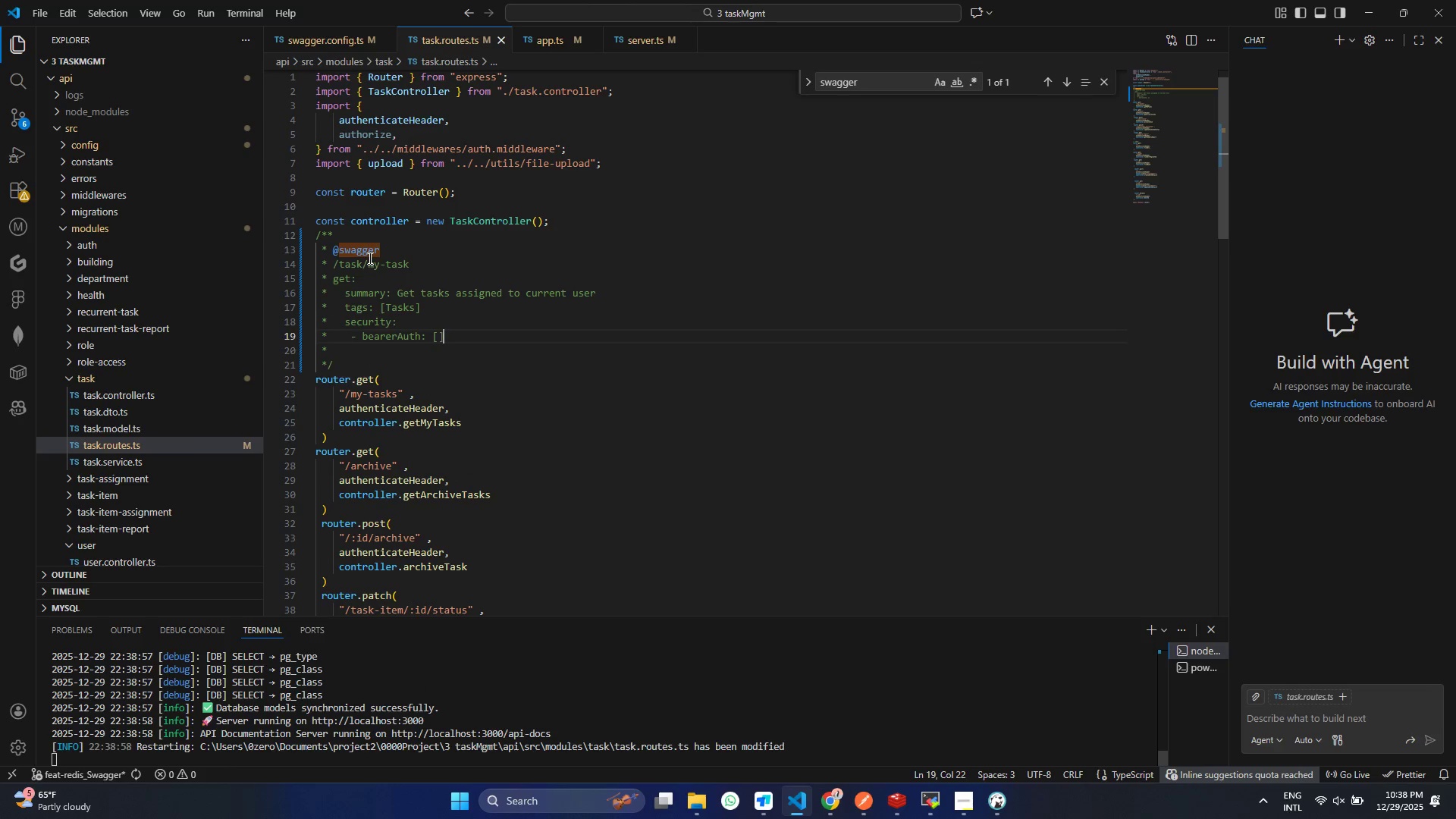 
key(Control+S)
 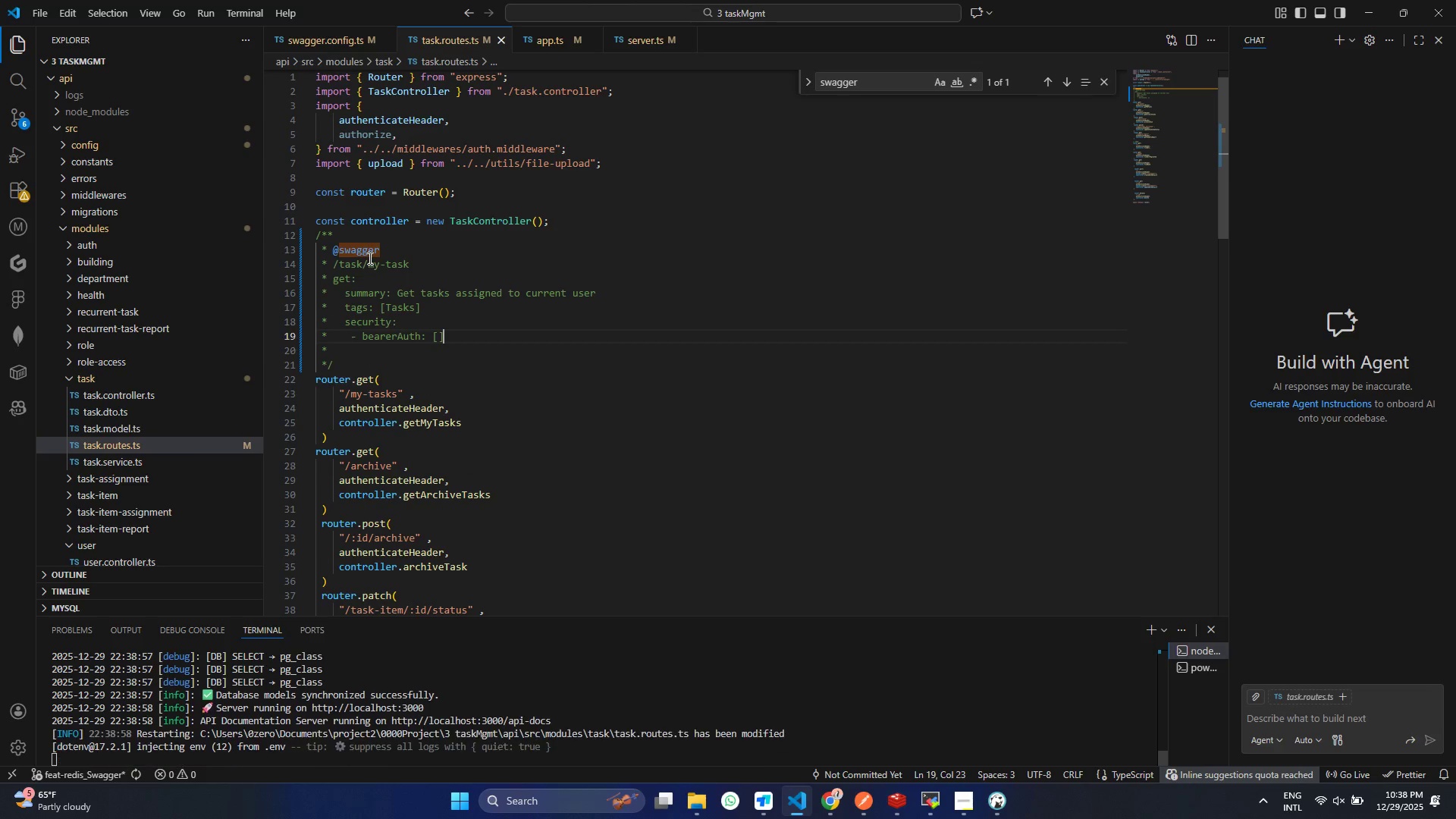 
key(ArrowRight)
 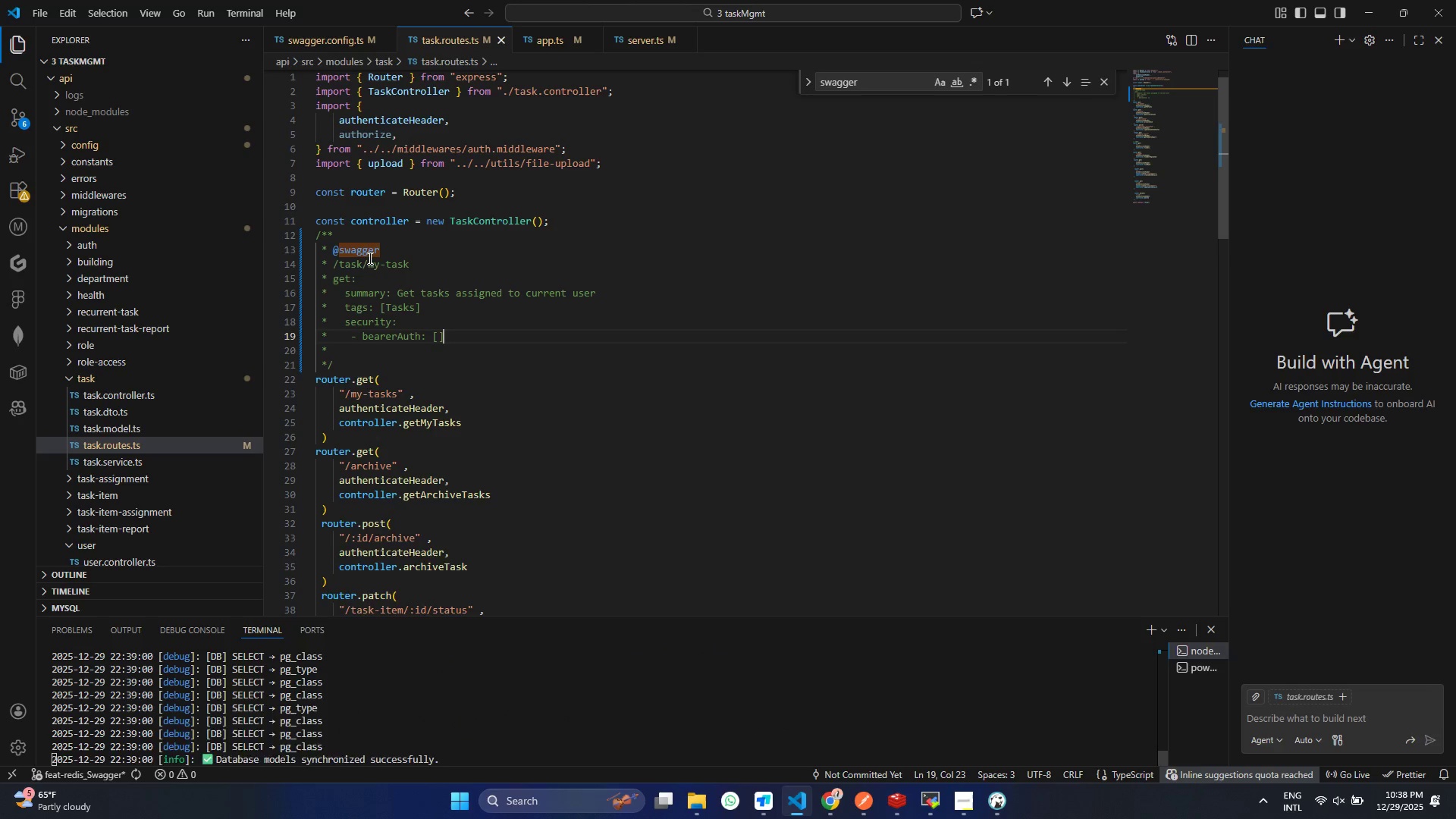 
key(Enter)
 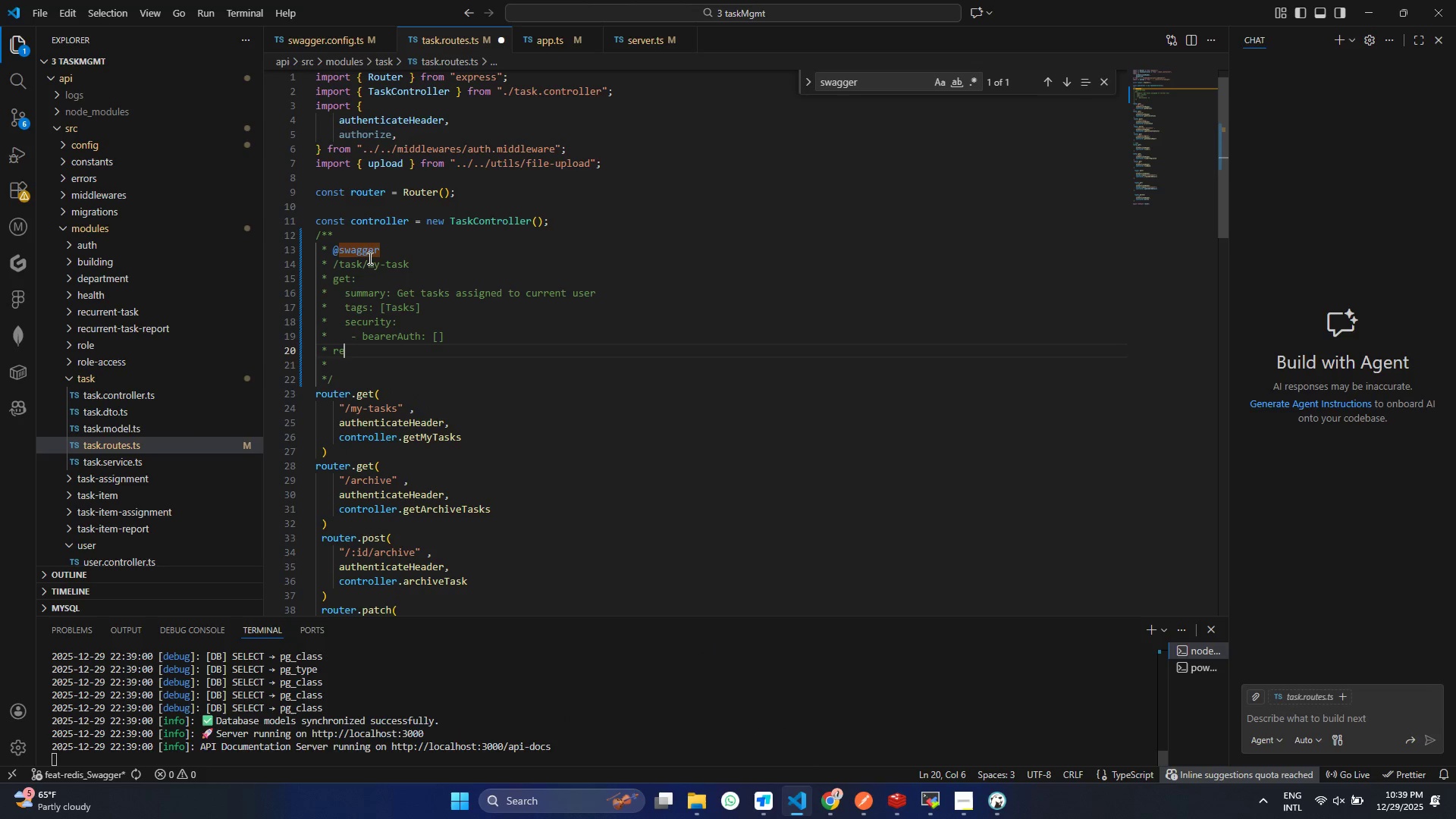 
type(re)
key(Backspace)
key(Backspace)
type(  responms)
key(Backspace)
key(Backspace)
key(Backspace)
type(nse:)
 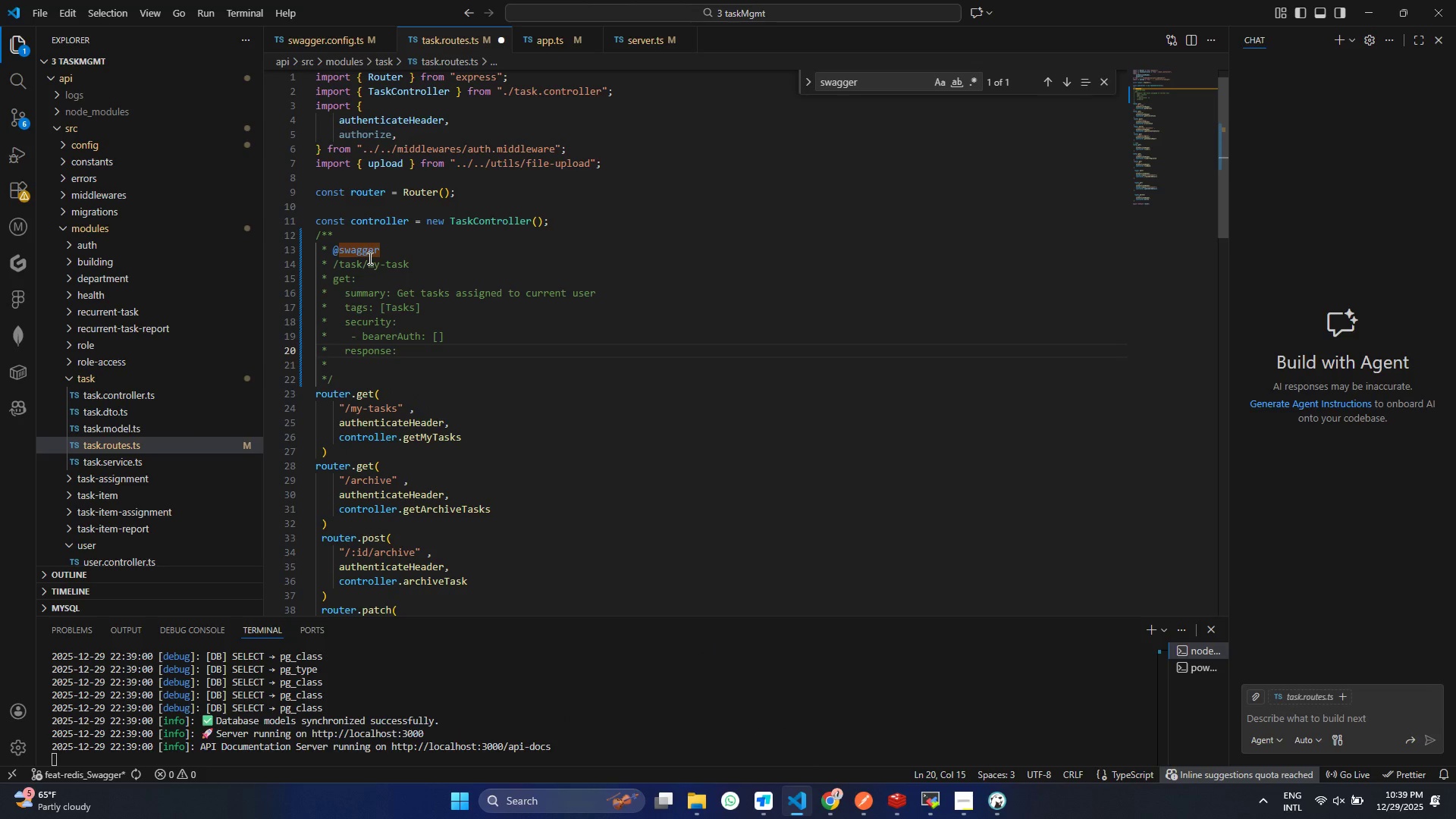 
key(Enter)
 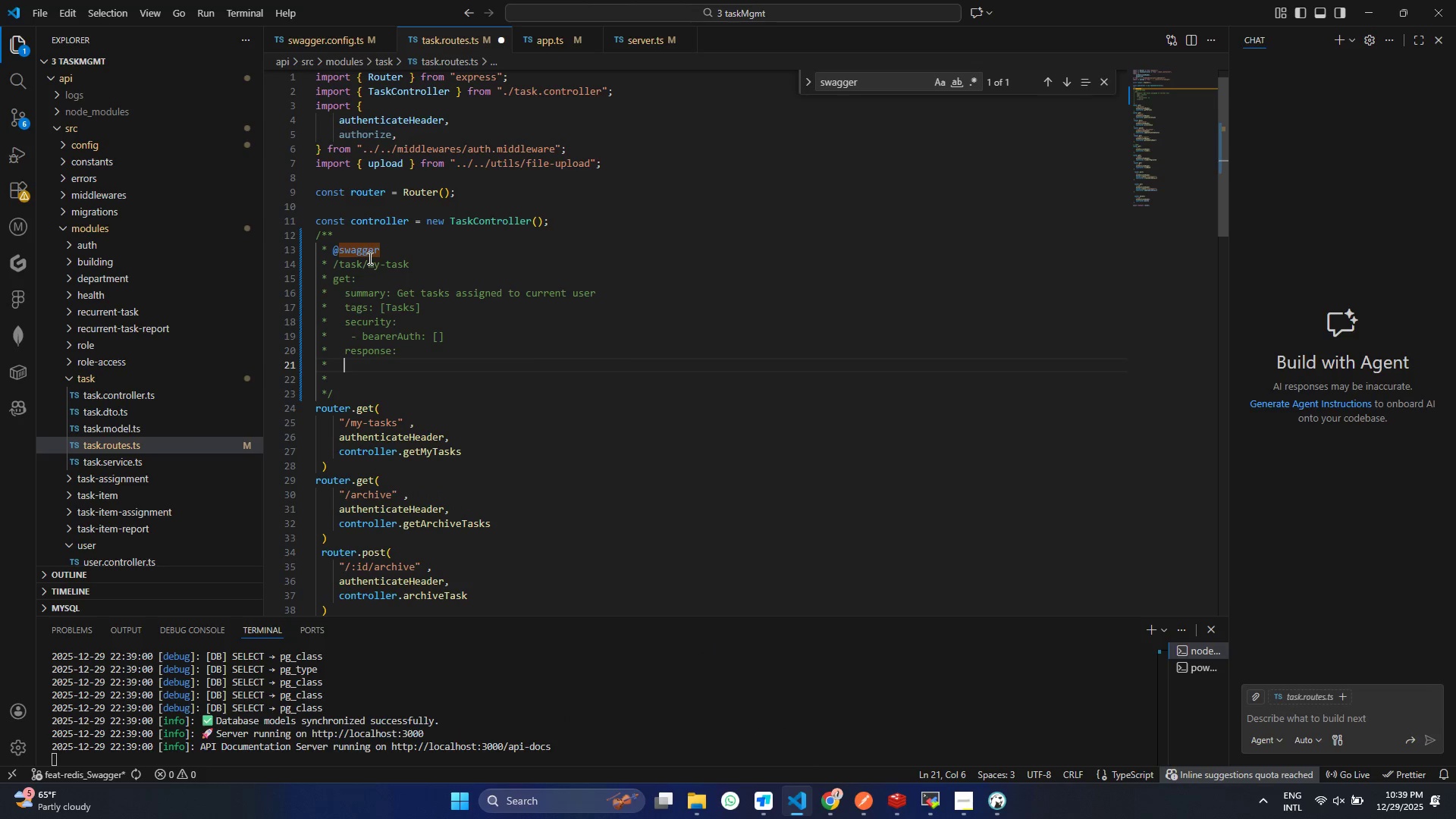 
type(   200:)
 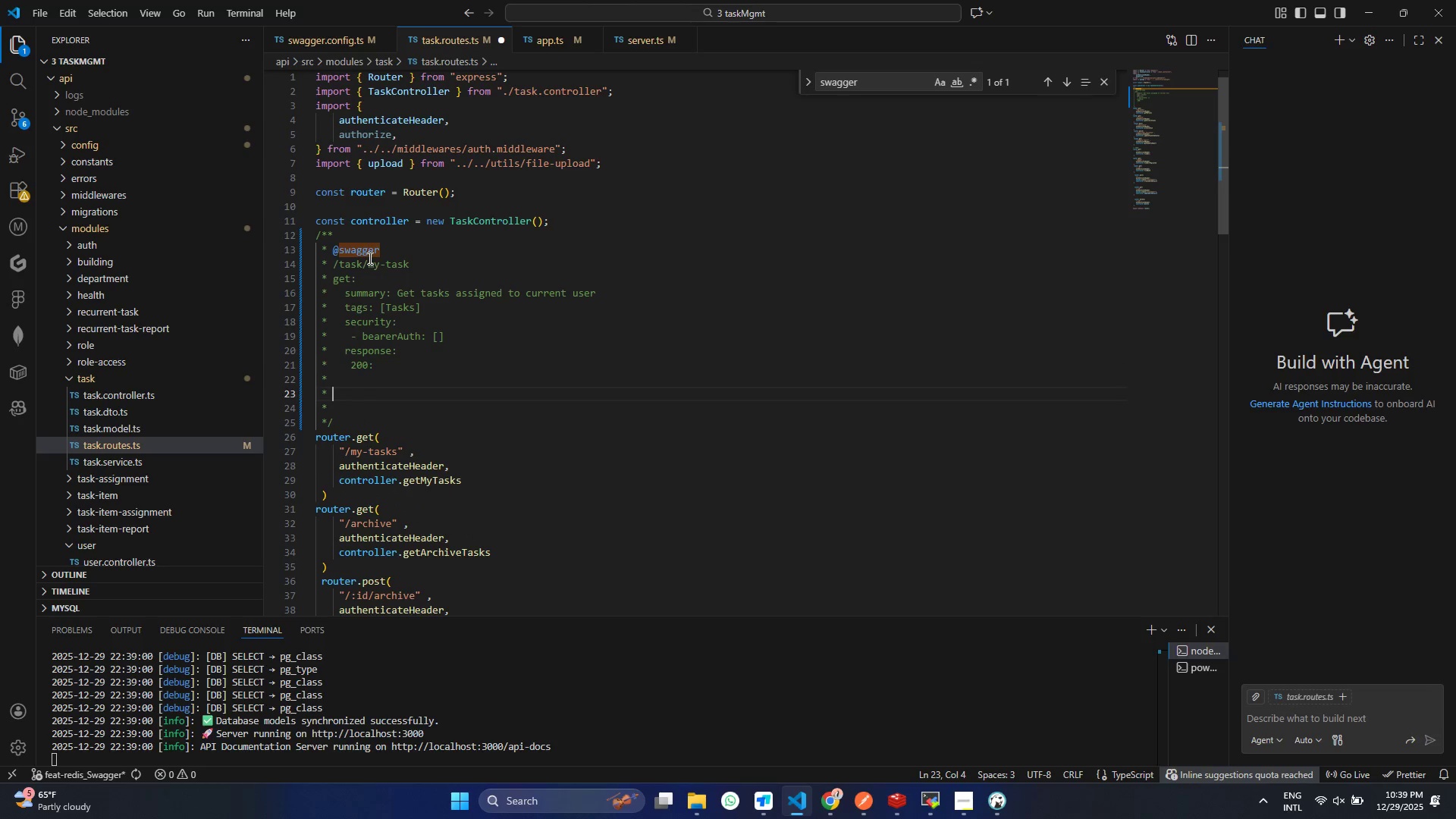 
 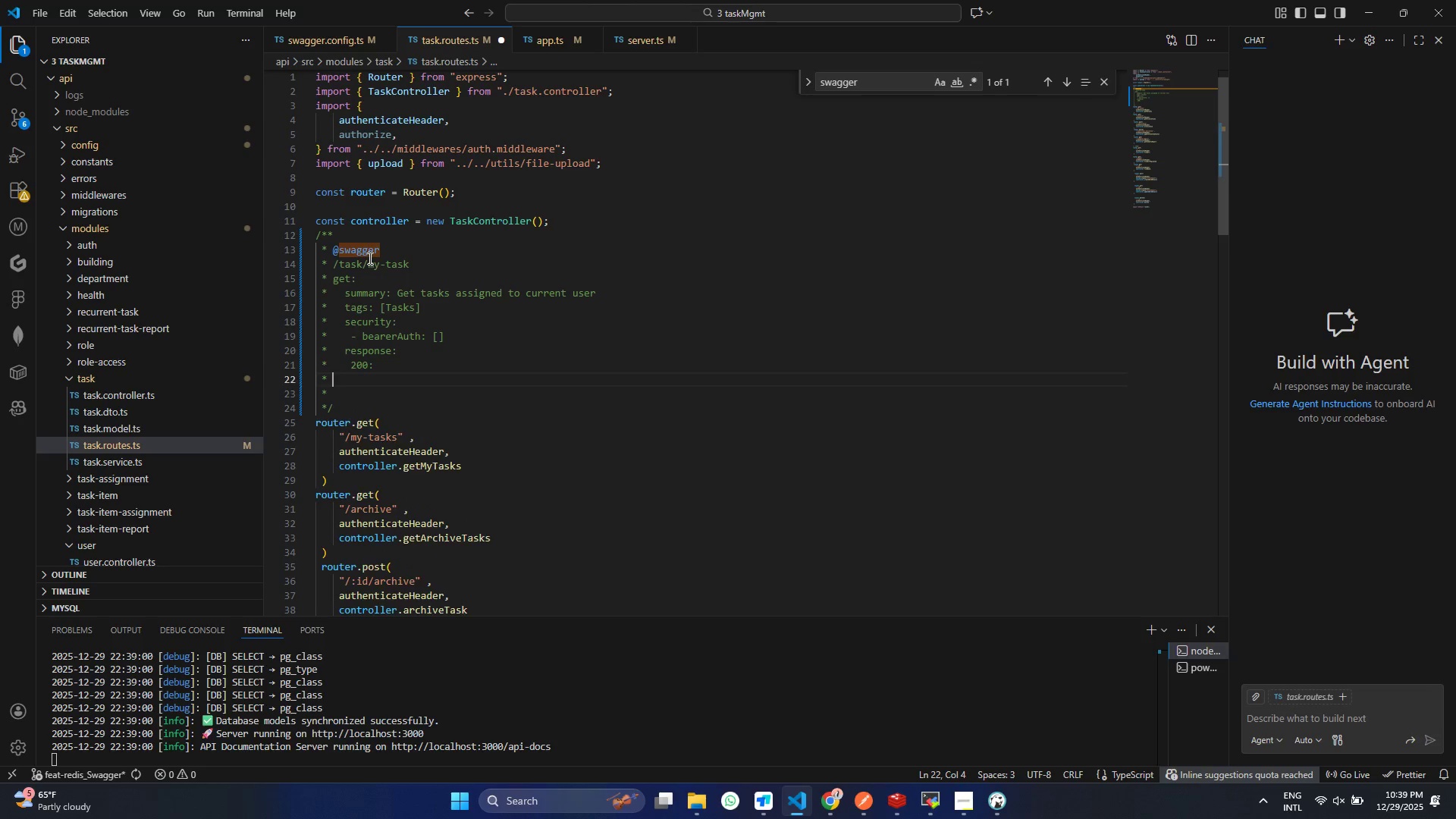 
key(Enter)
 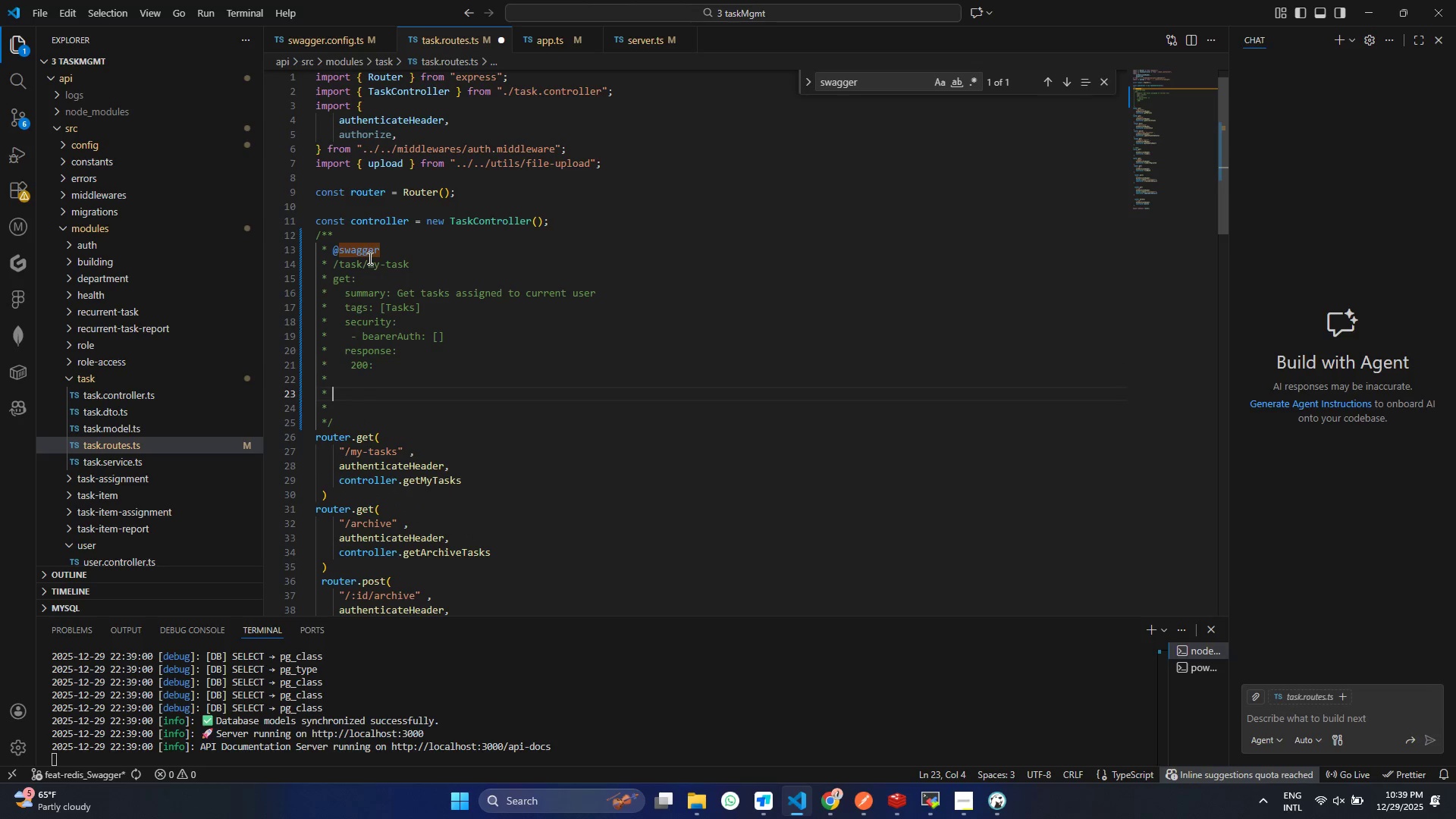 
key(Enter)
 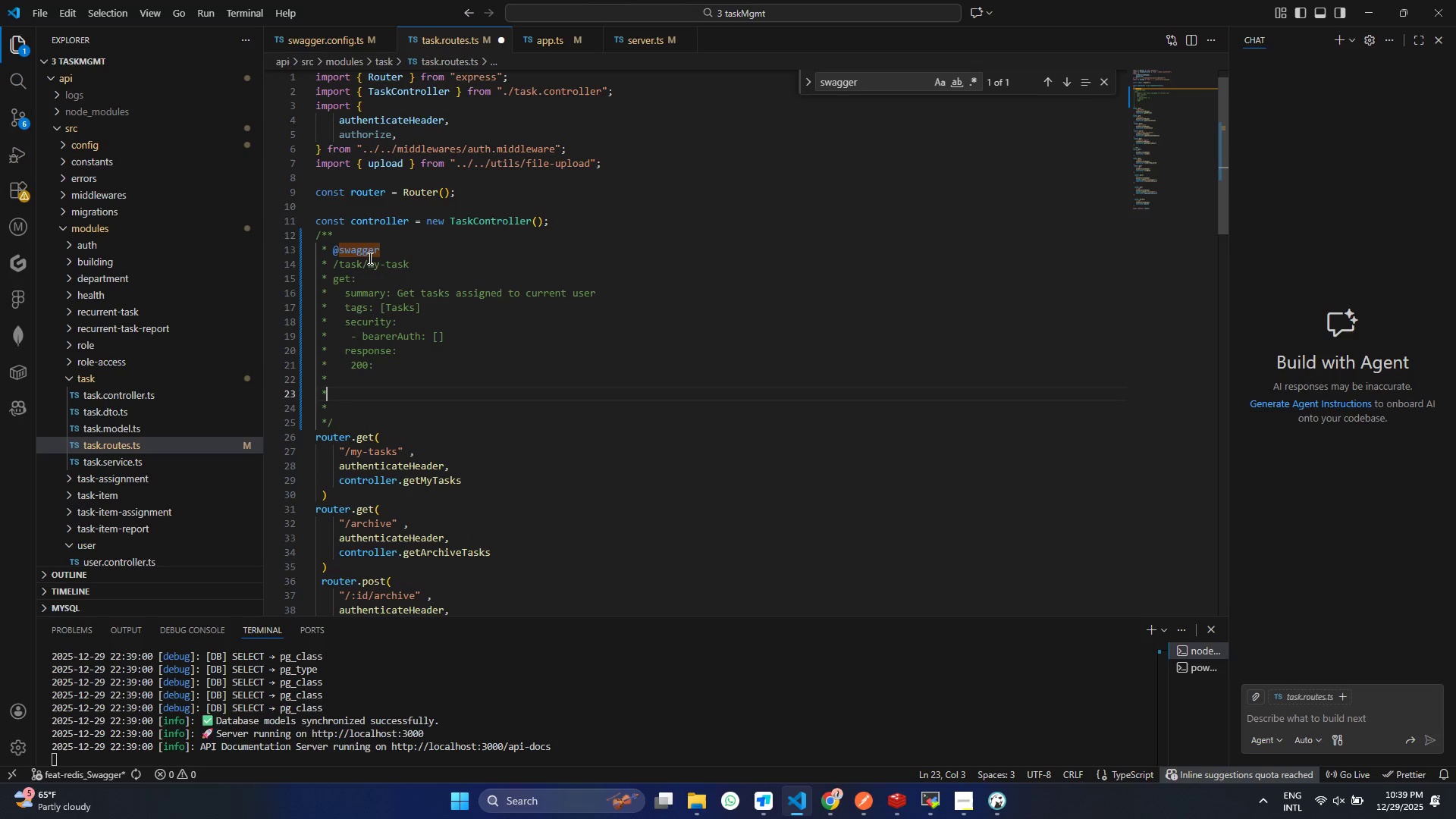 
key(Backspace)
 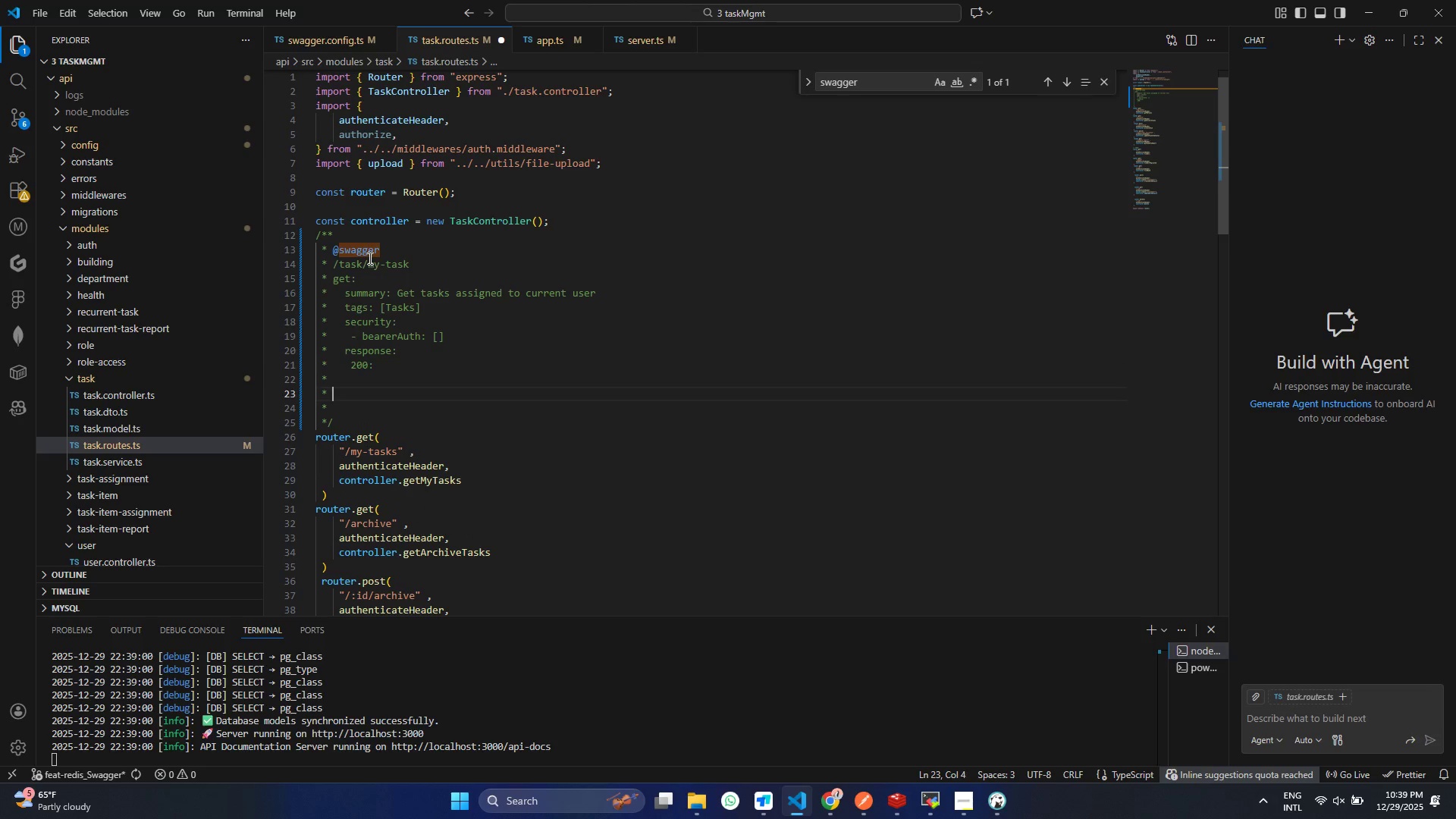 
key(Control+Z)
 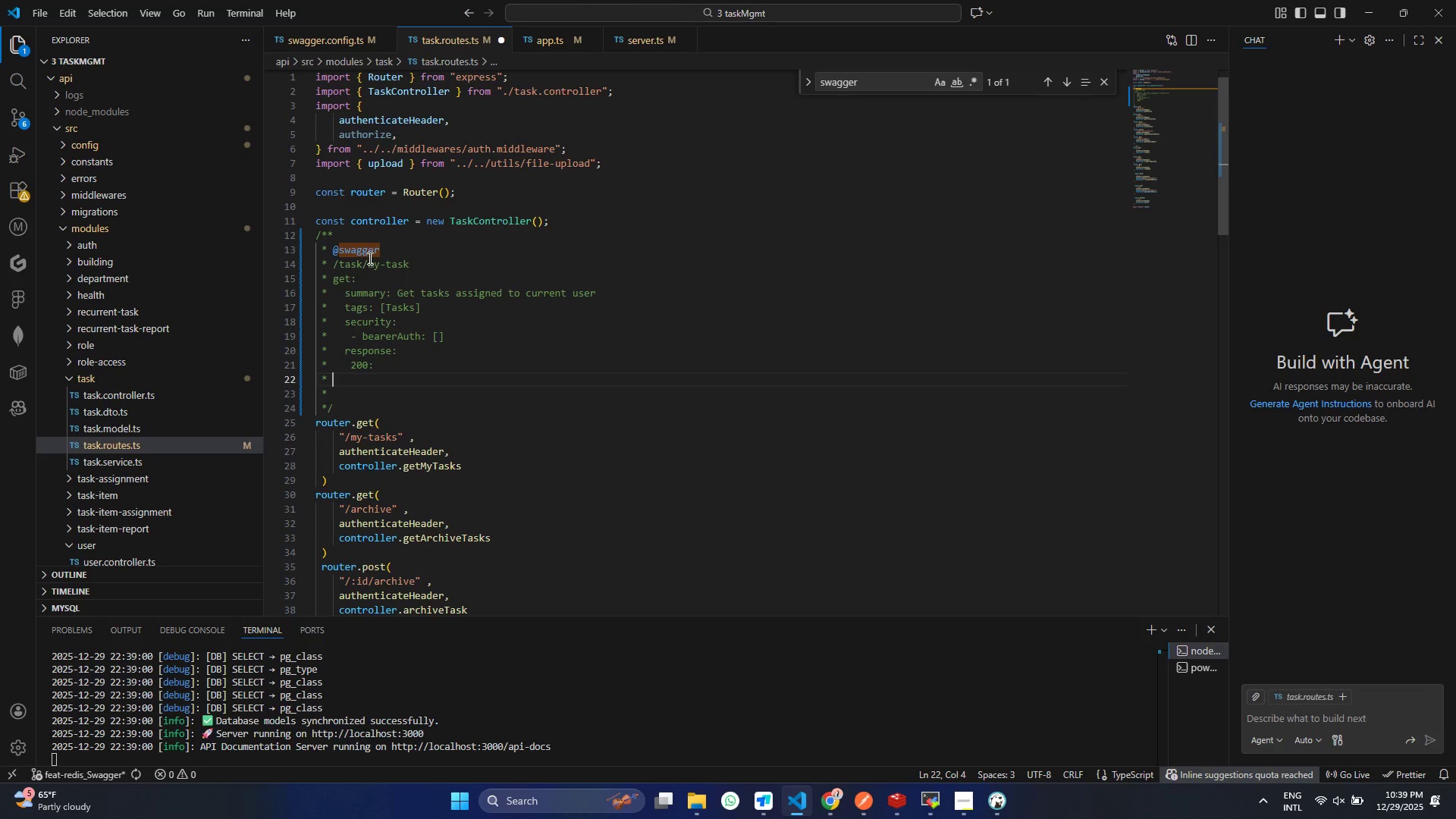 
key(Control+Z)
 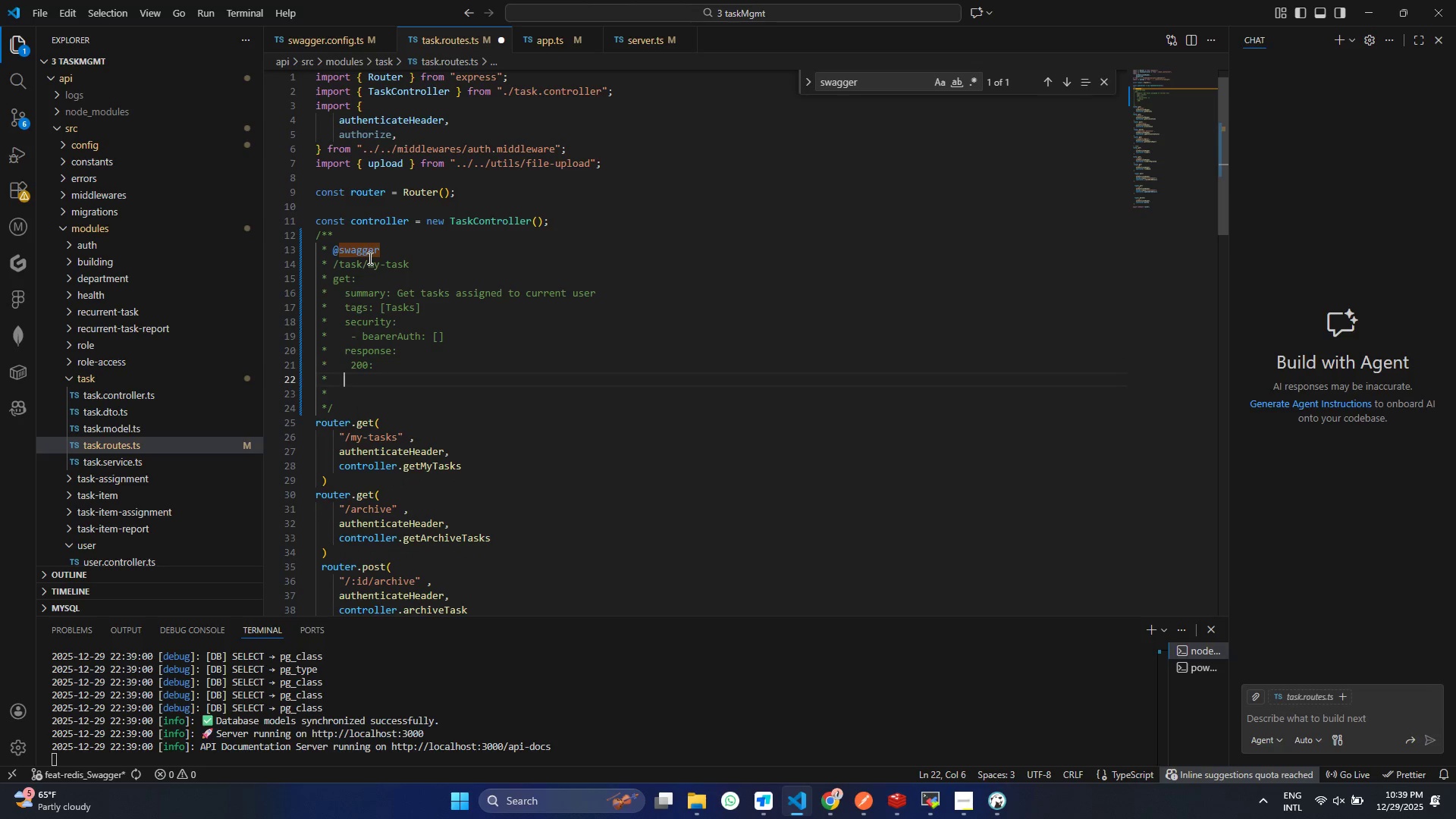 
type(     descriptio: Lisr )
key(Backspace)
key(Backspace)
type(t of tasks assigd to user)
 